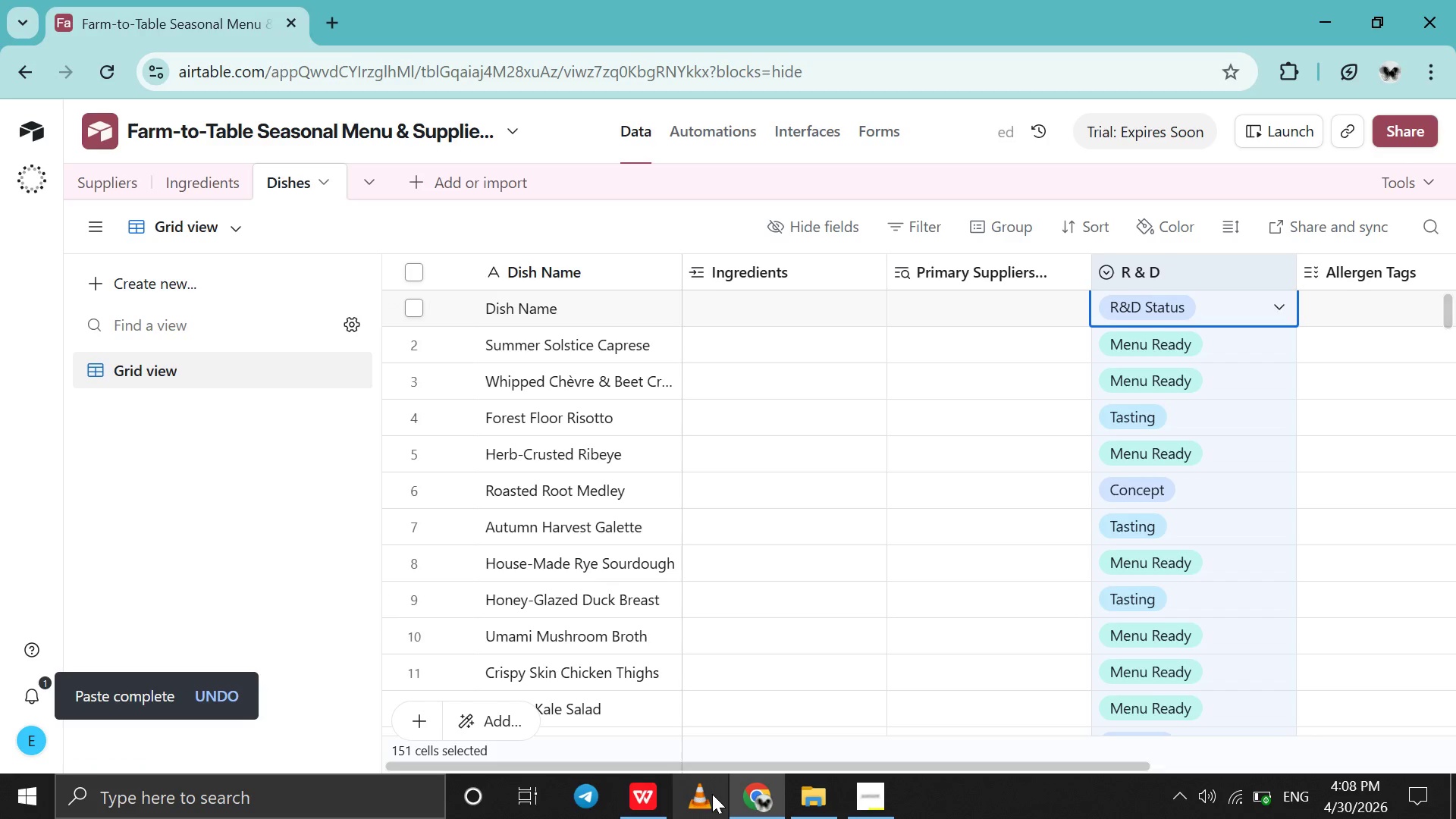 
left_click([745, 801])
 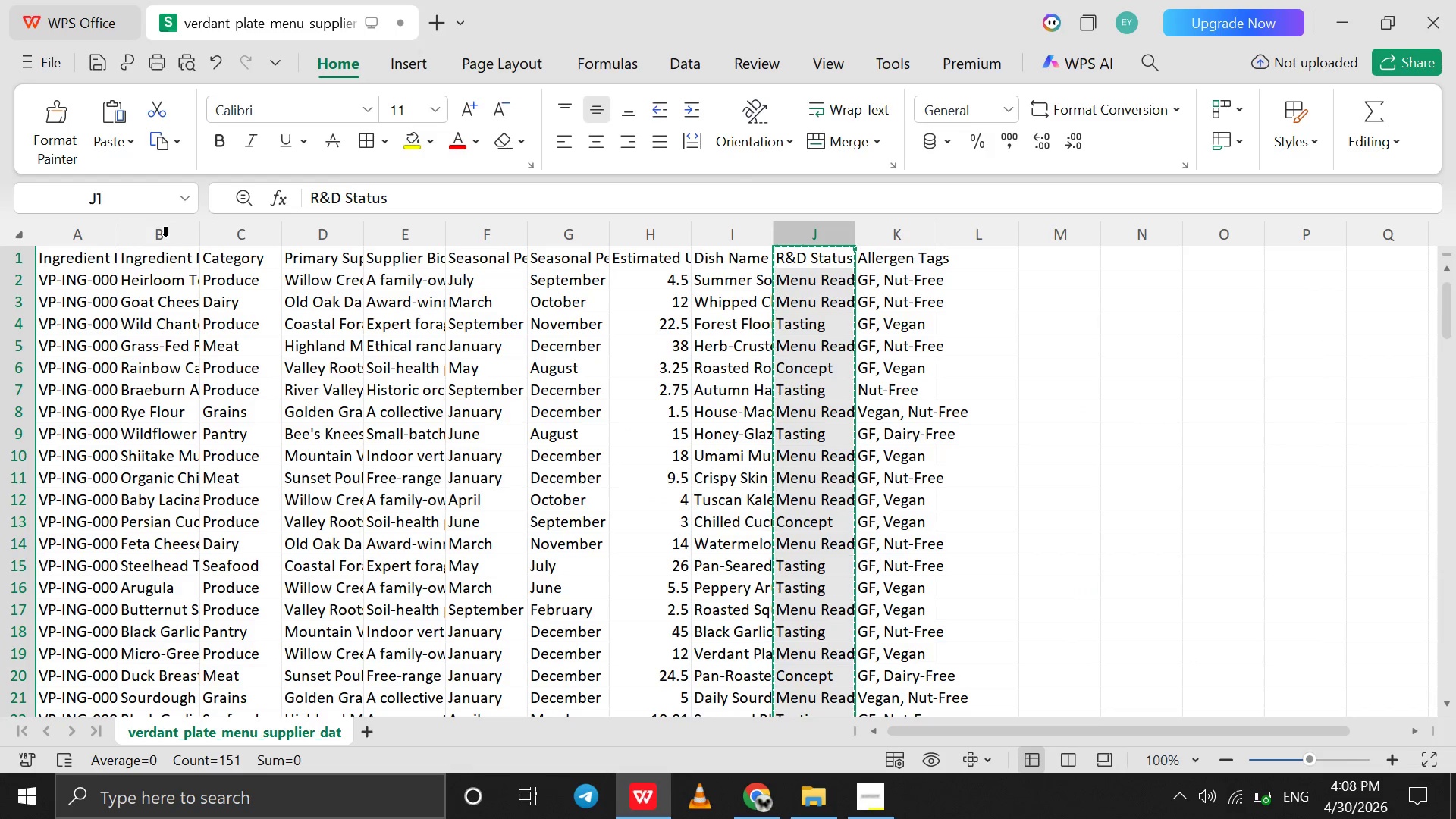 
left_click([158, 238])
 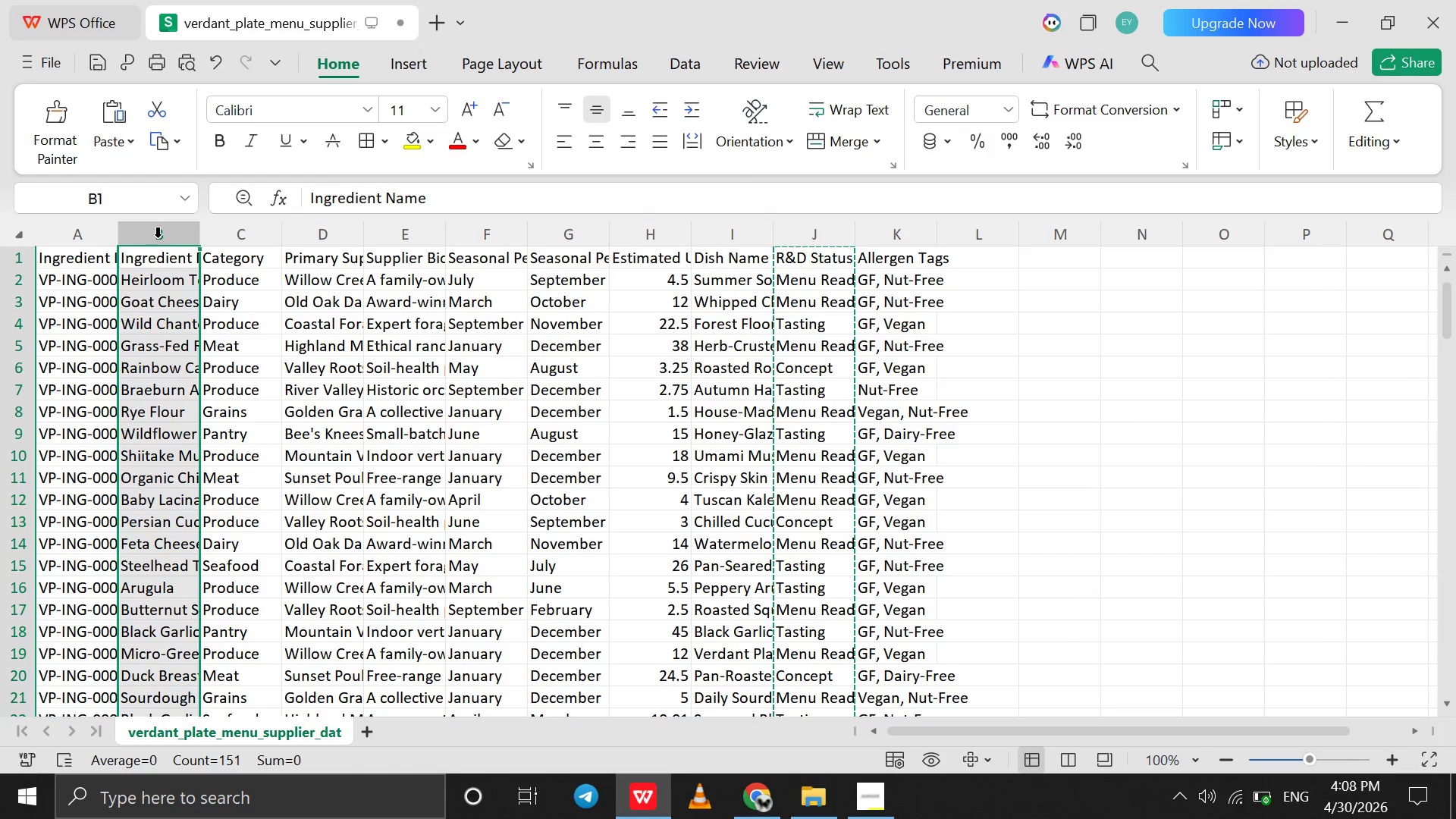 
key(Control+ControlLeft)
 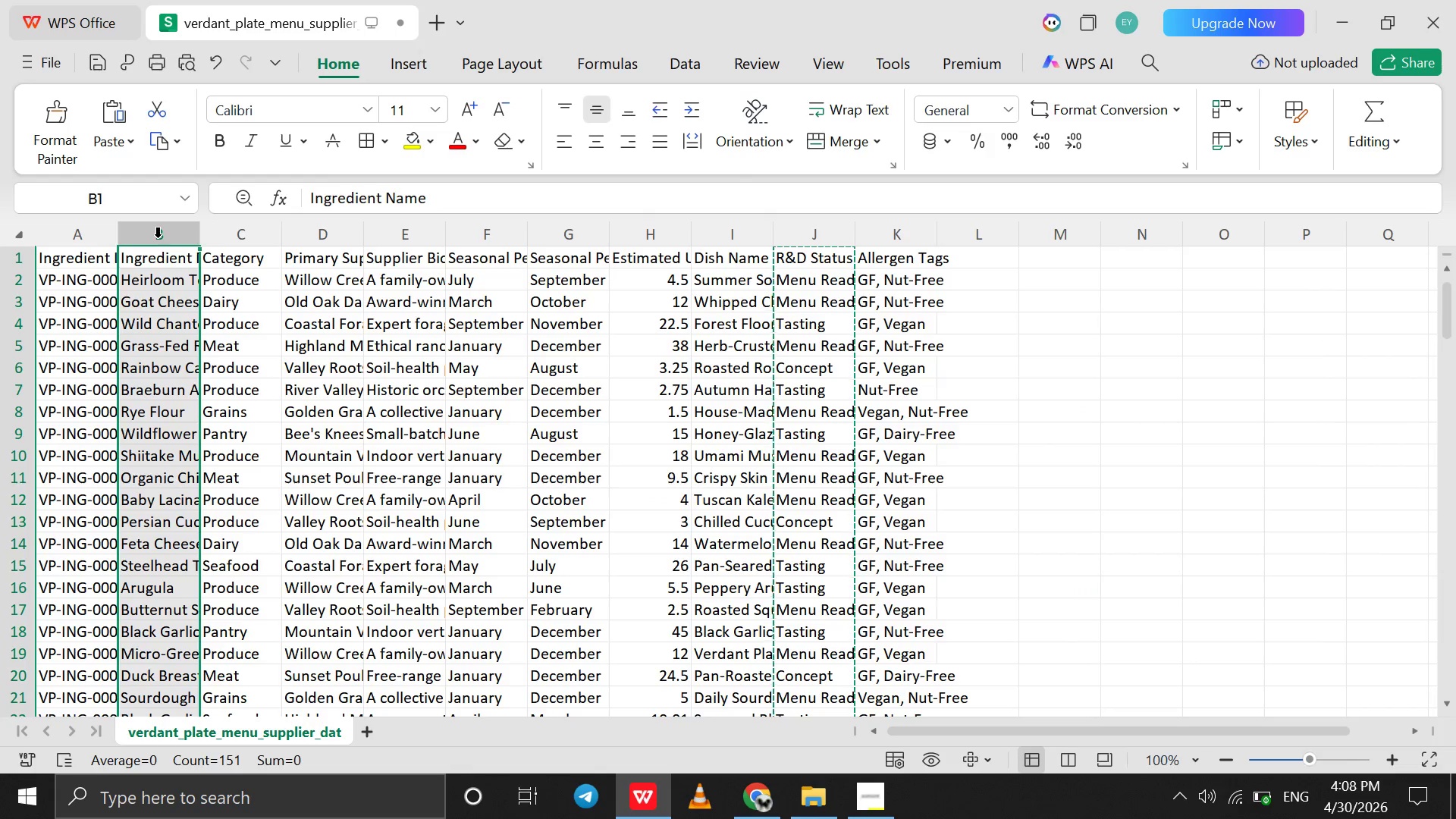 
key(Control+C)
 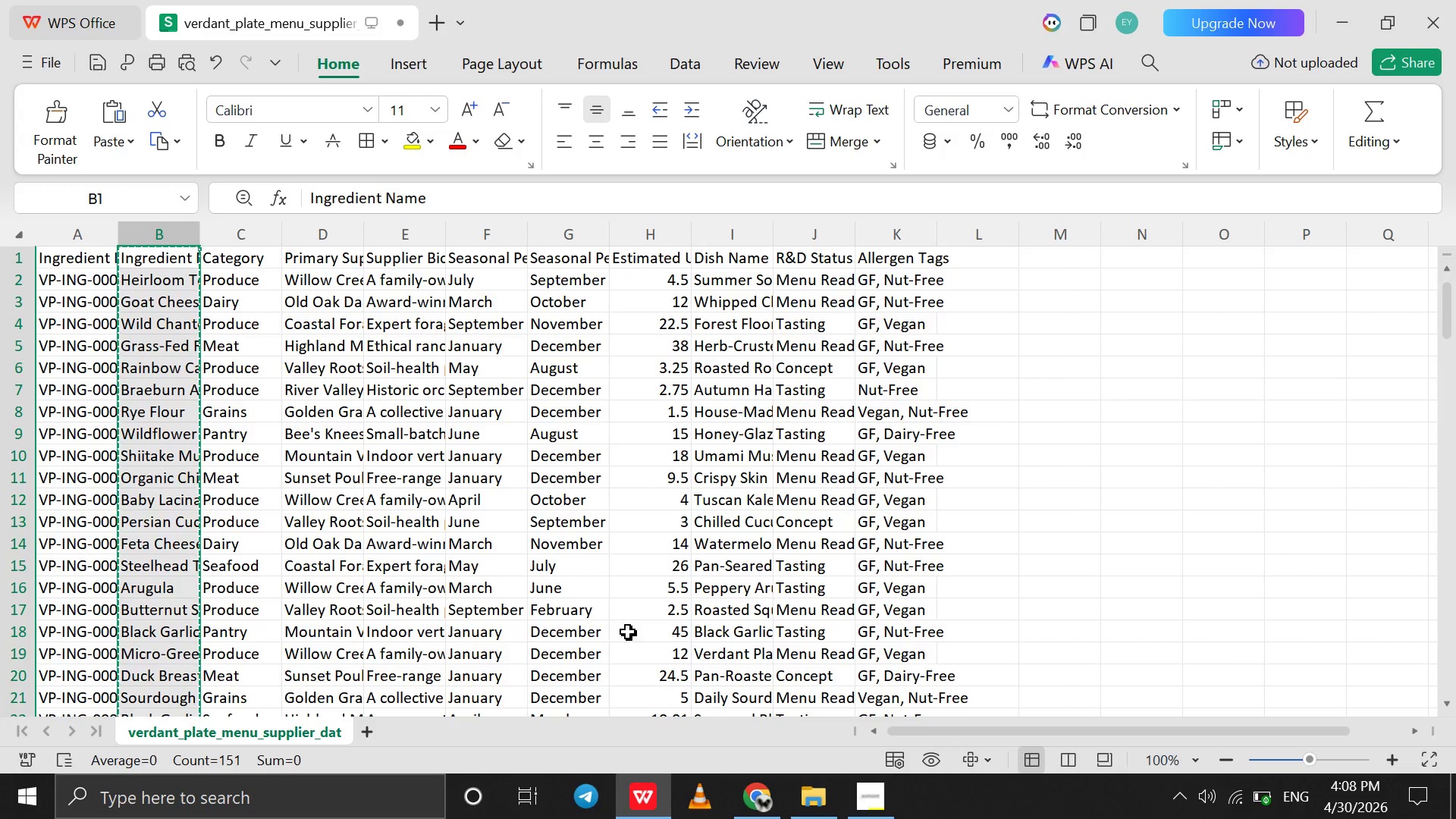 
left_click([752, 818])
 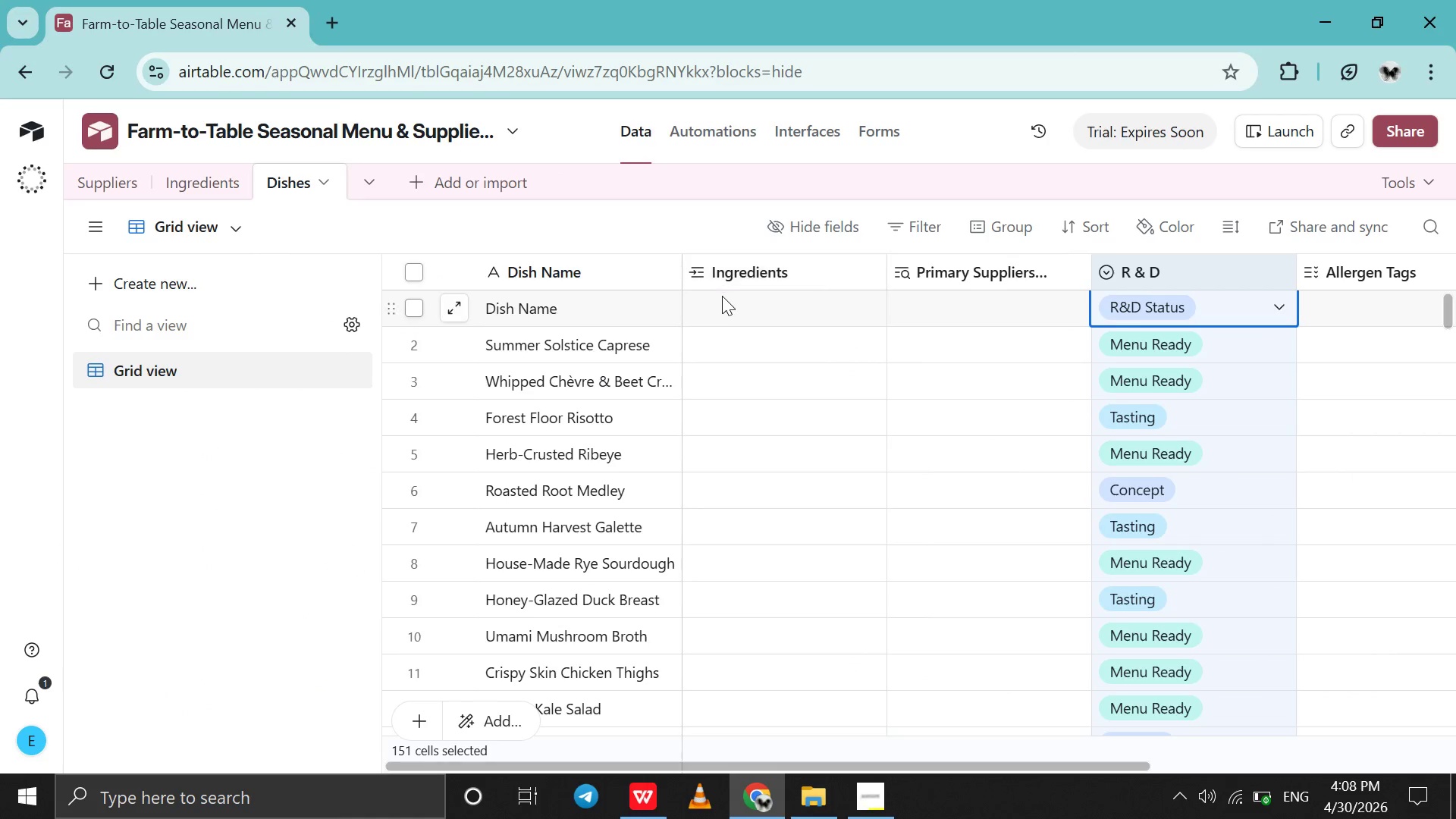 
left_click([722, 297])
 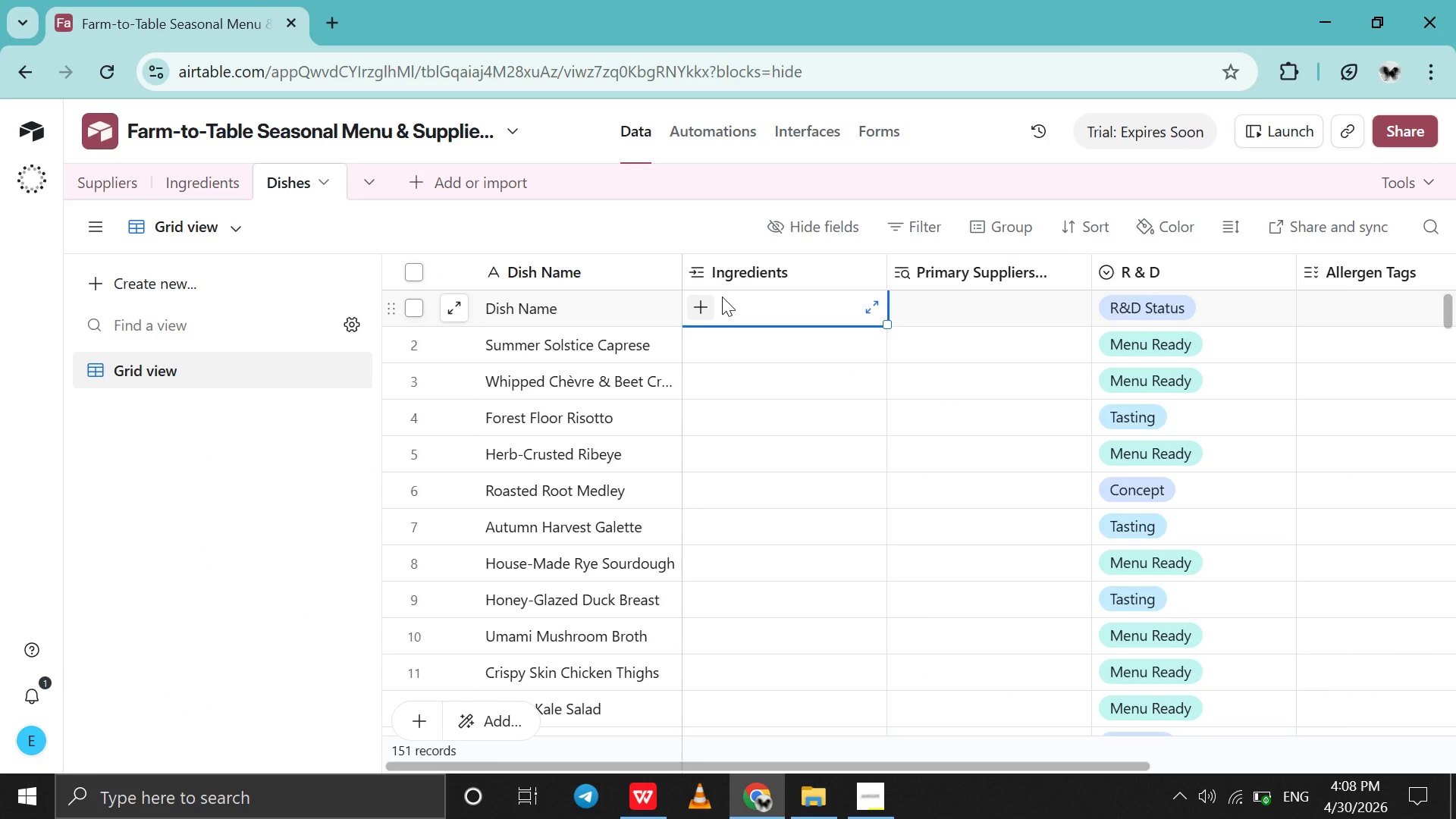 
key(Control+V)
 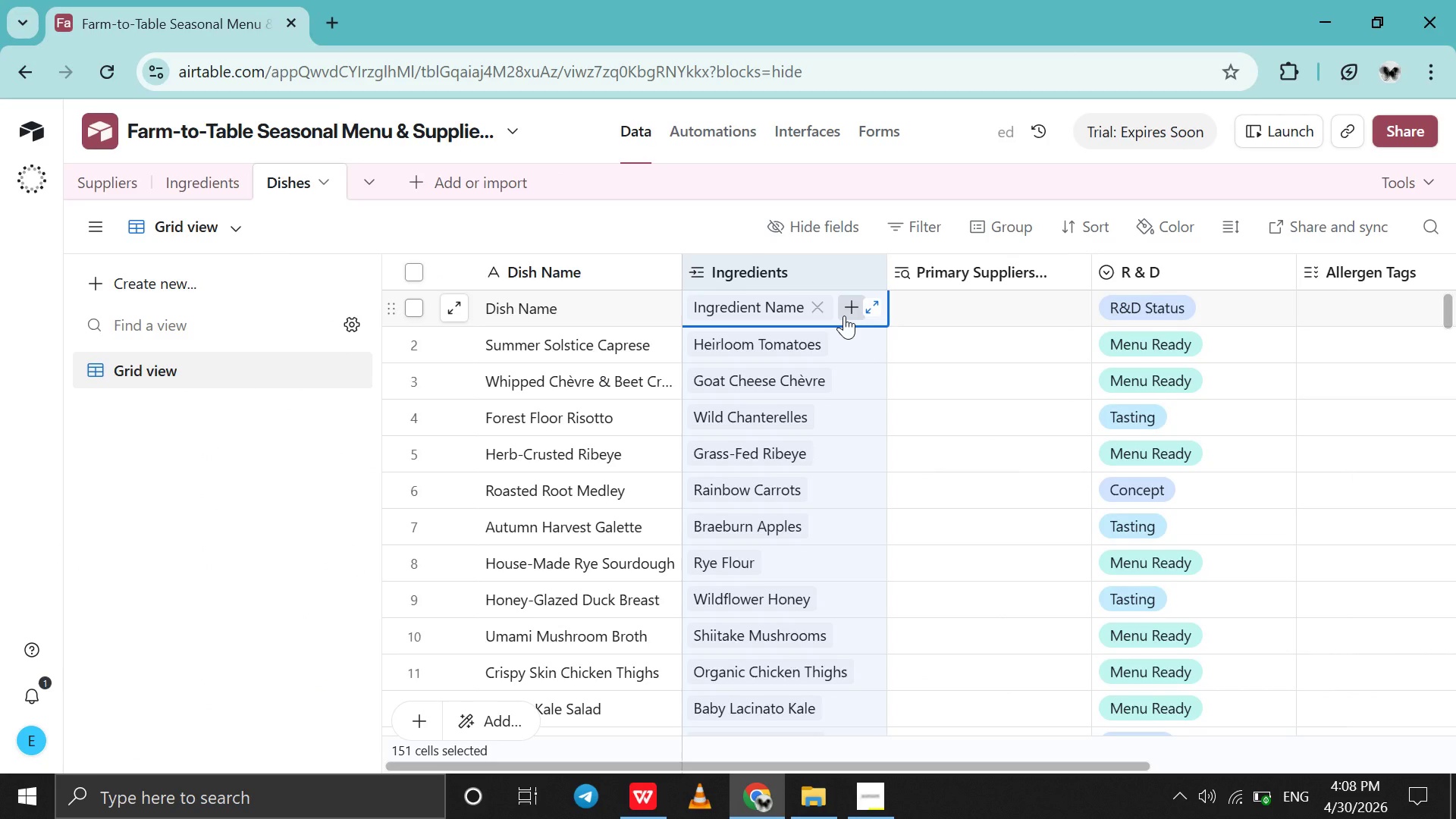 
left_click([813, 357])
 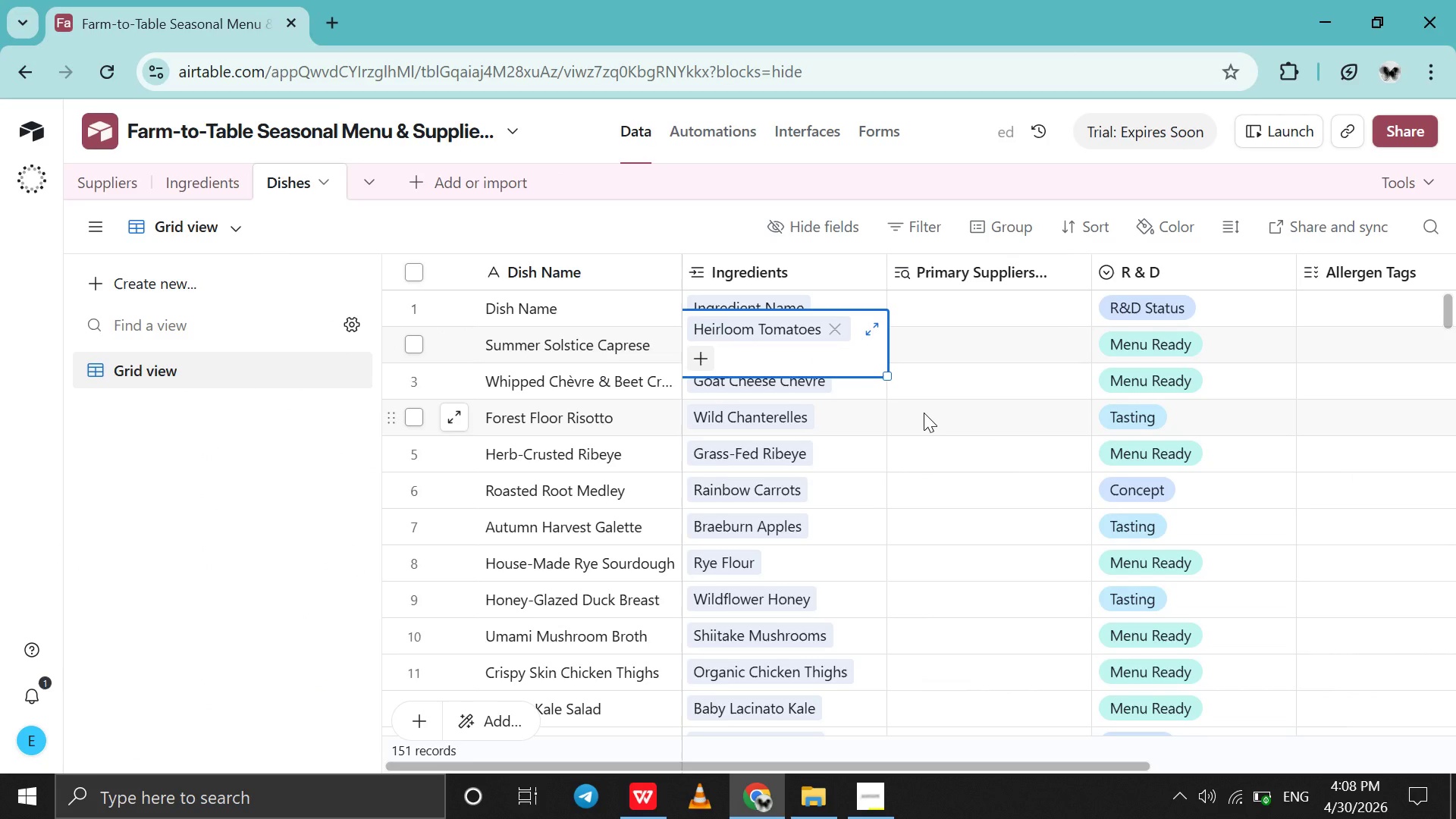 
left_click([924, 413])
 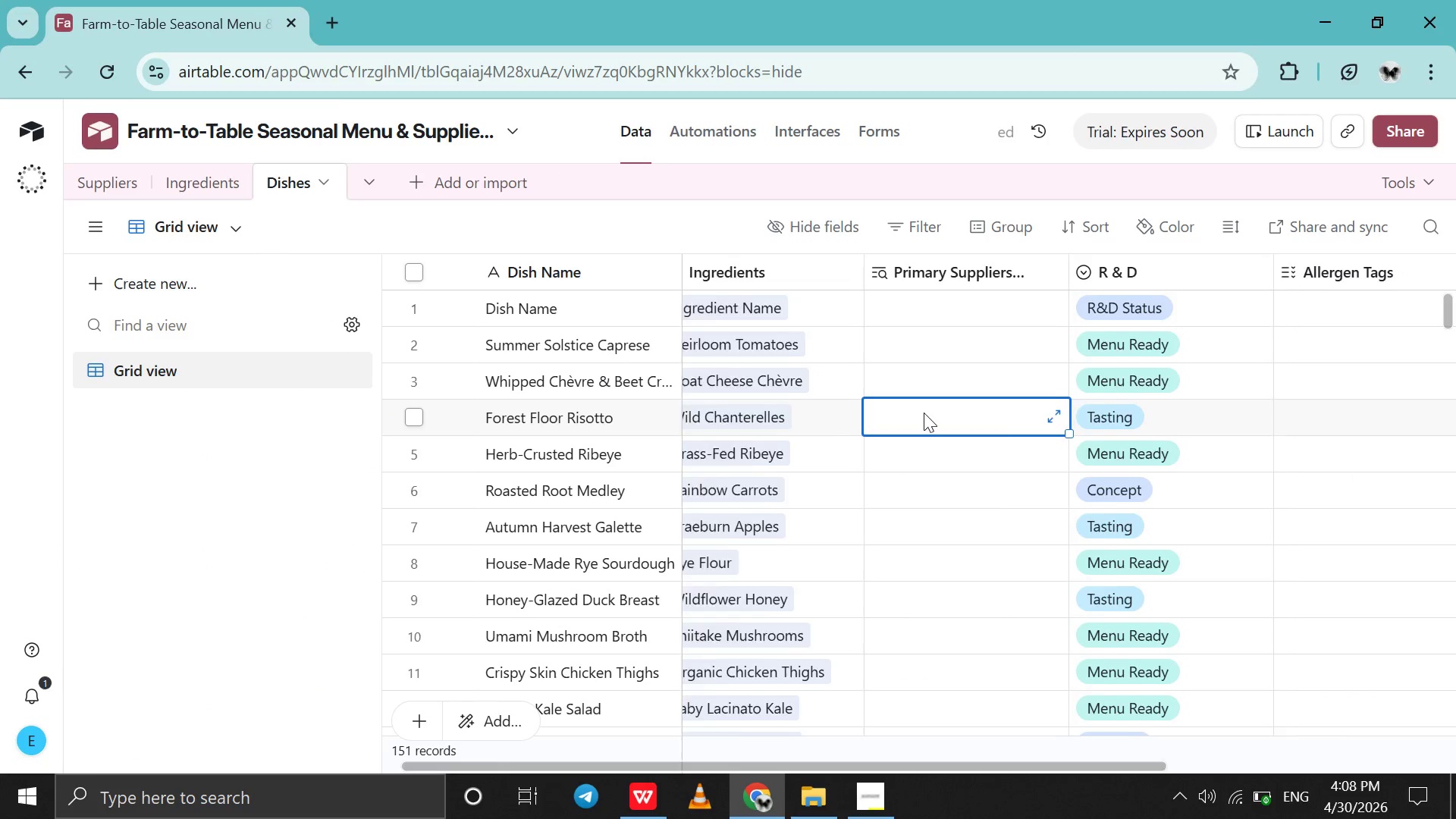 
scroll: coordinate [924, 413], scroll_direction: down, amount: 1.0
 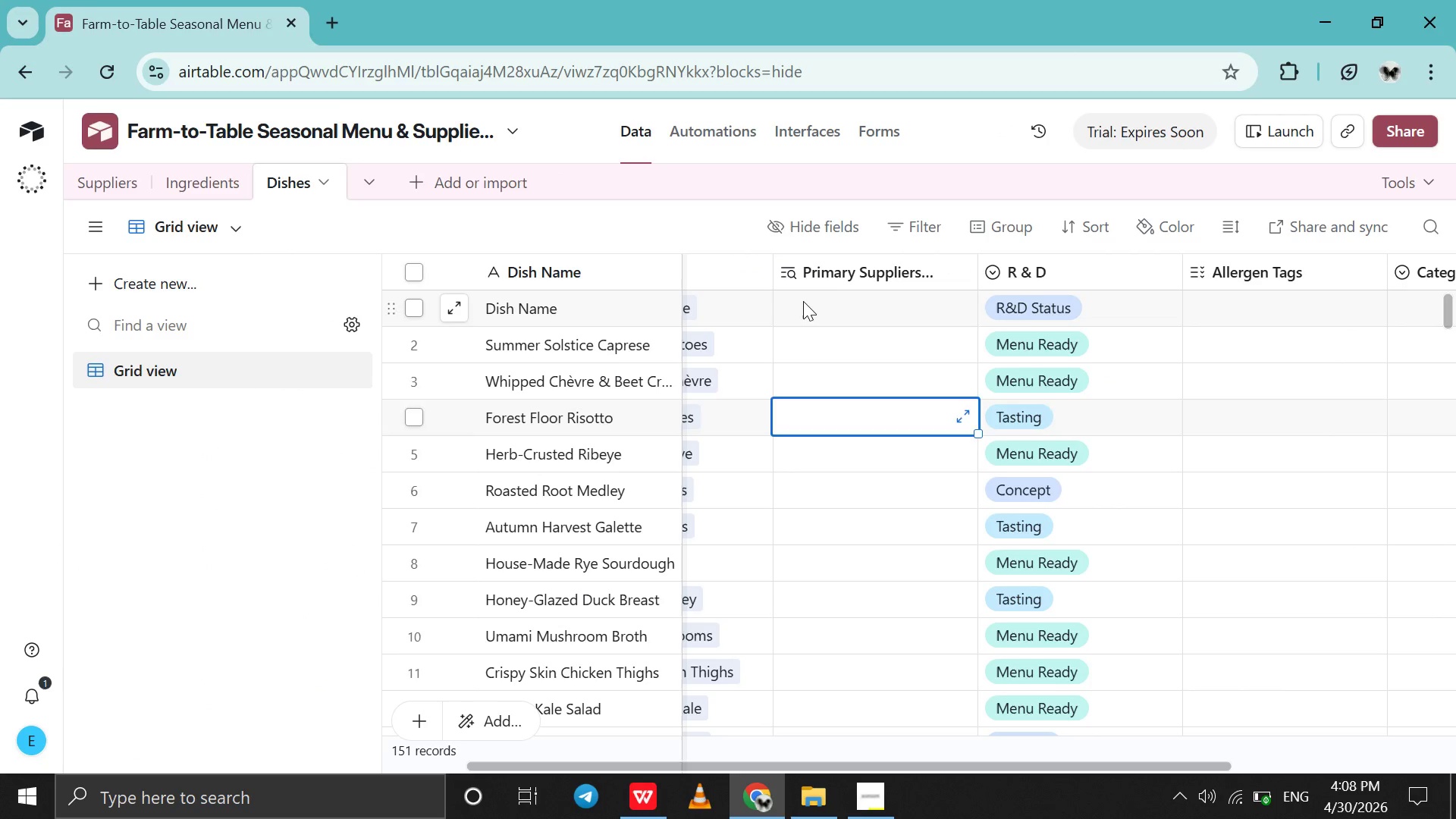 
left_click([803, 301])
 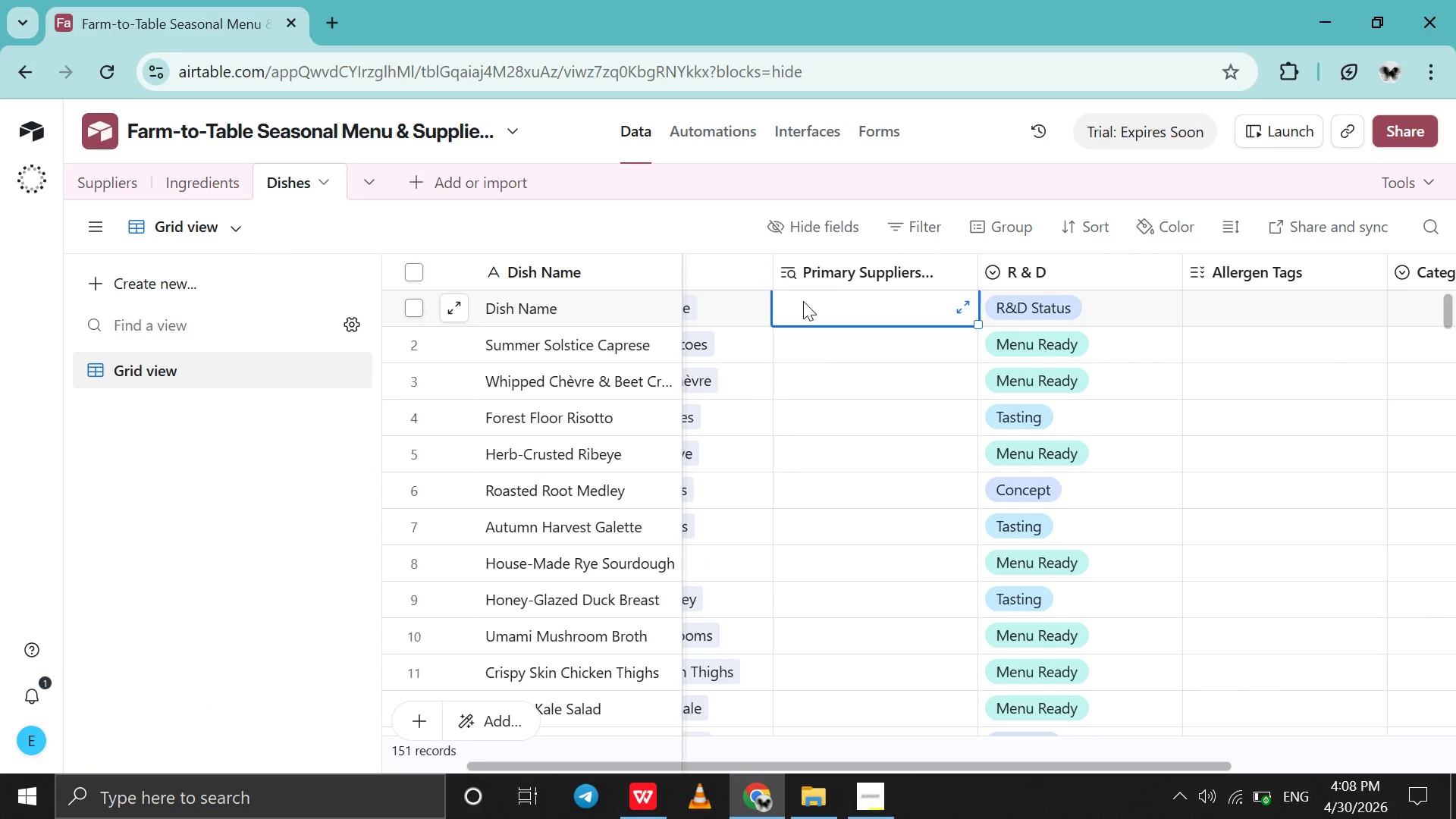 
left_click([803, 301])
 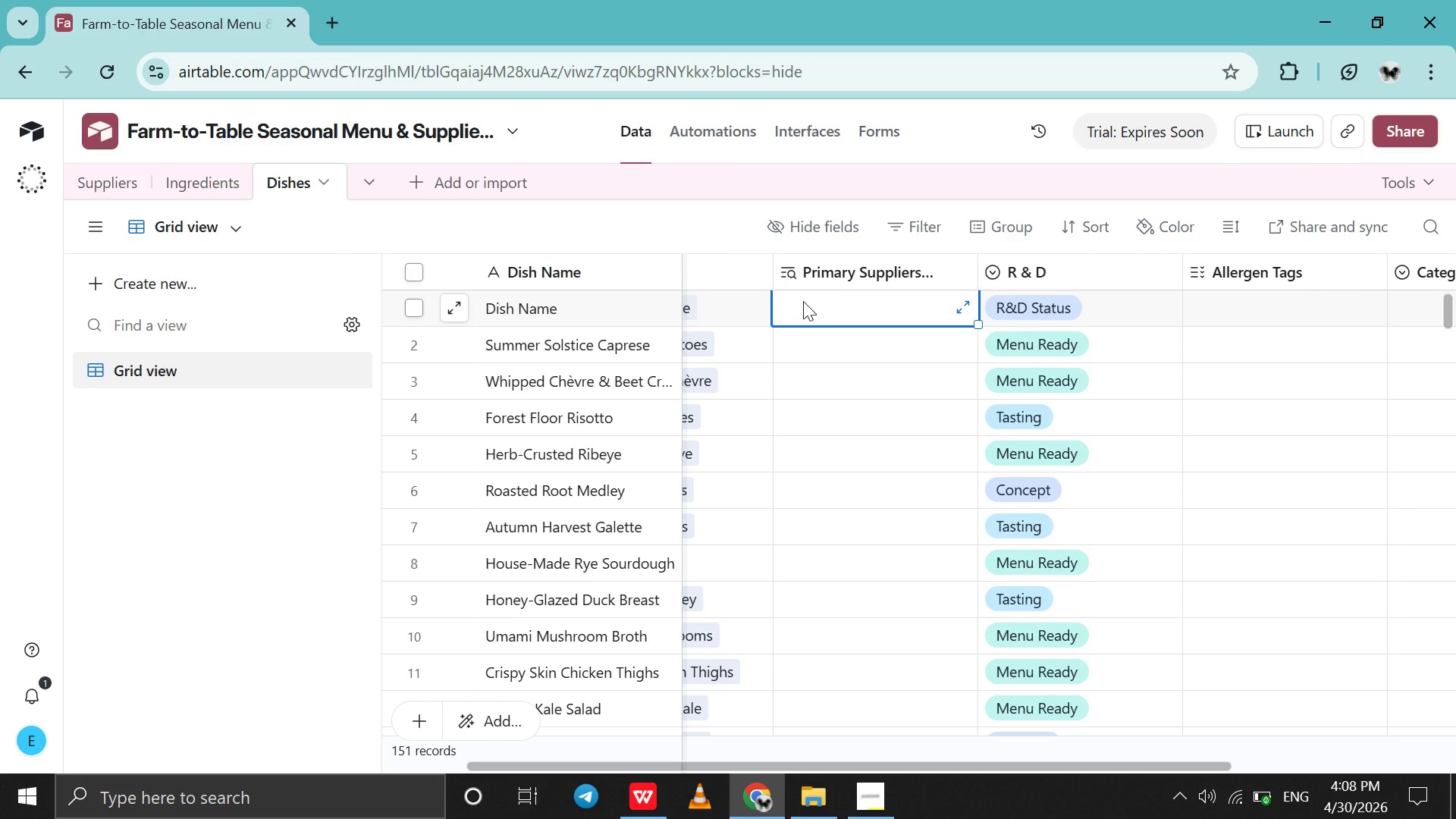 
double_click([803, 301])
 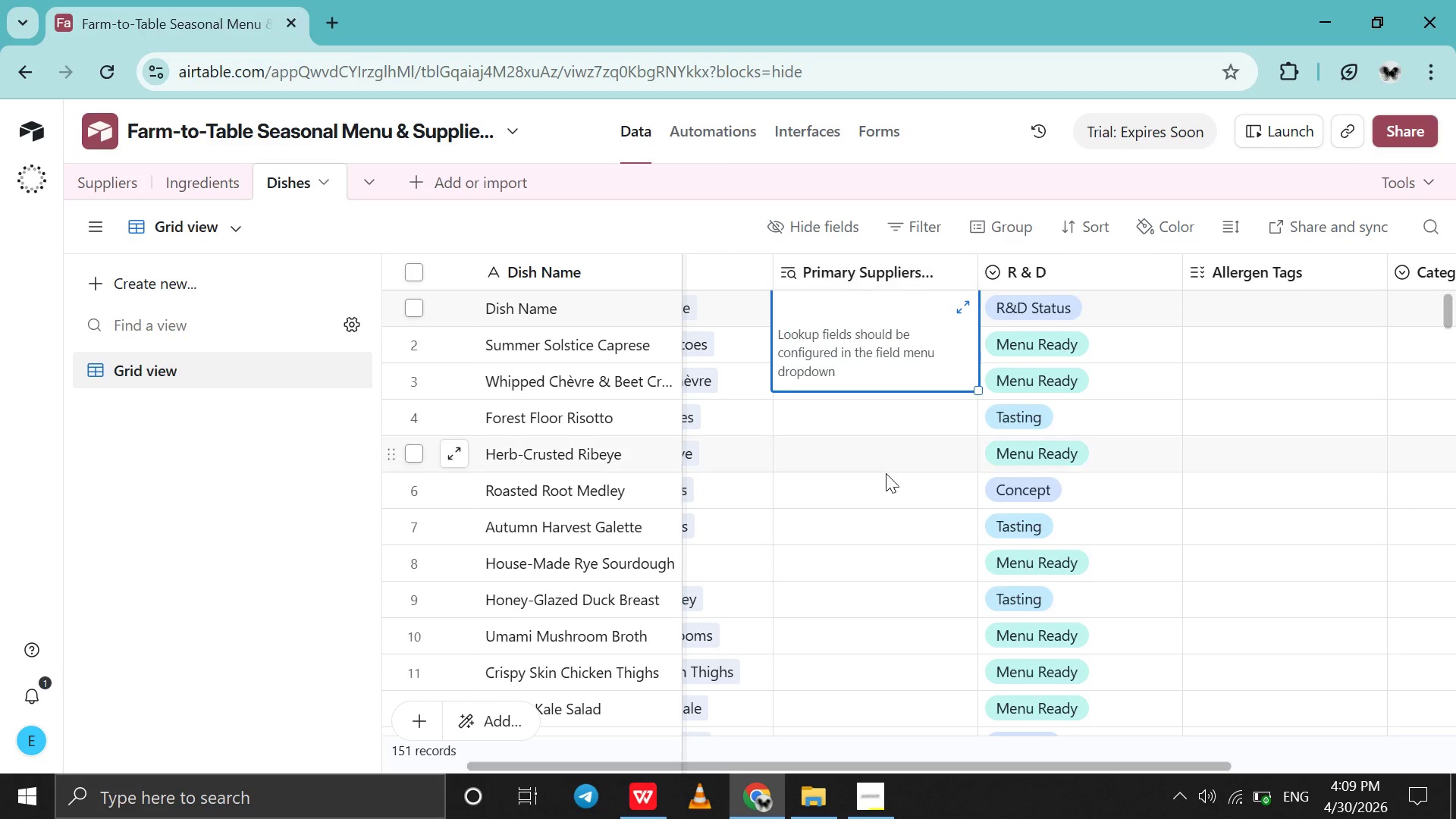 
left_click([886, 475])
 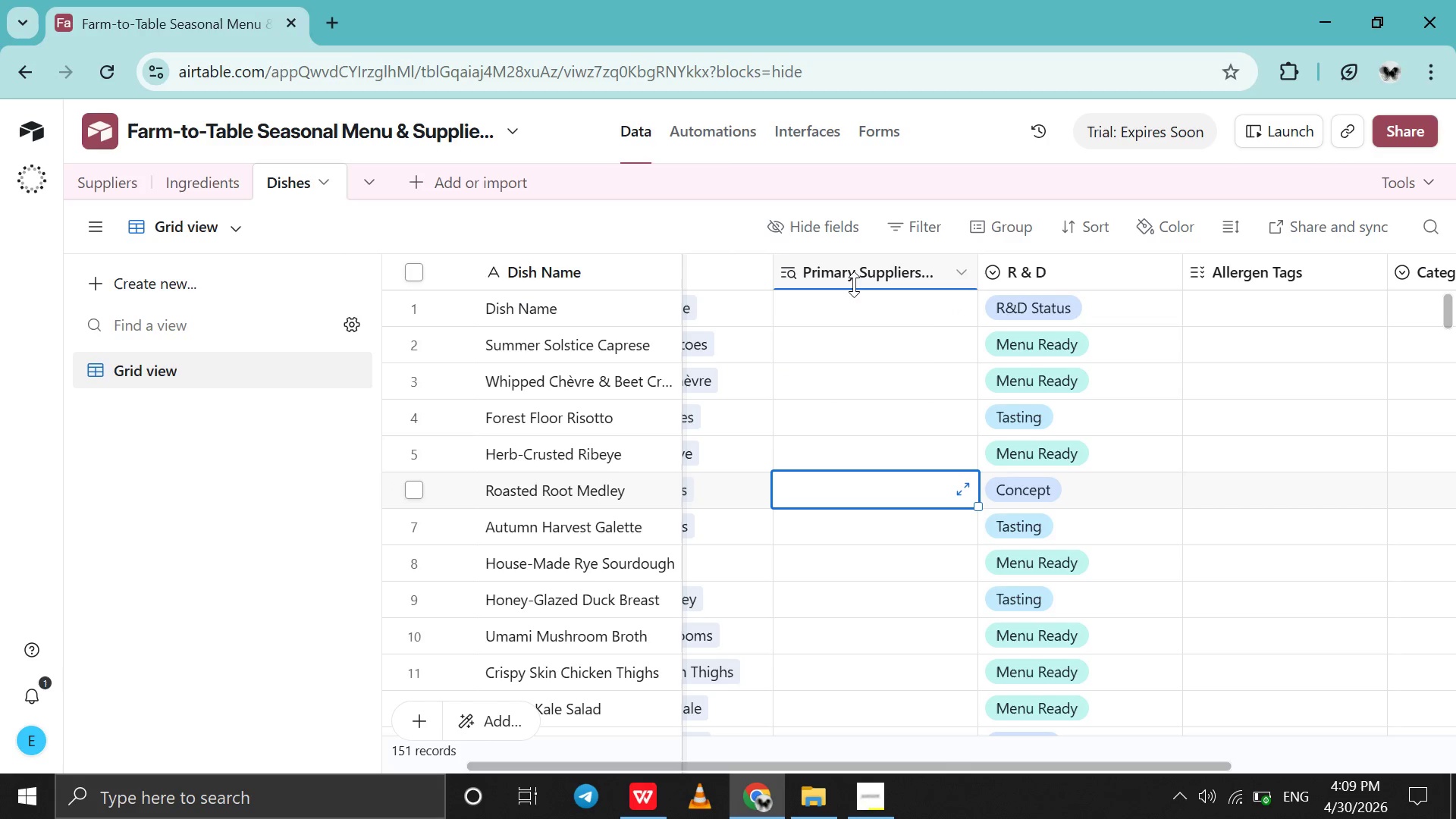 
left_click([854, 284])
 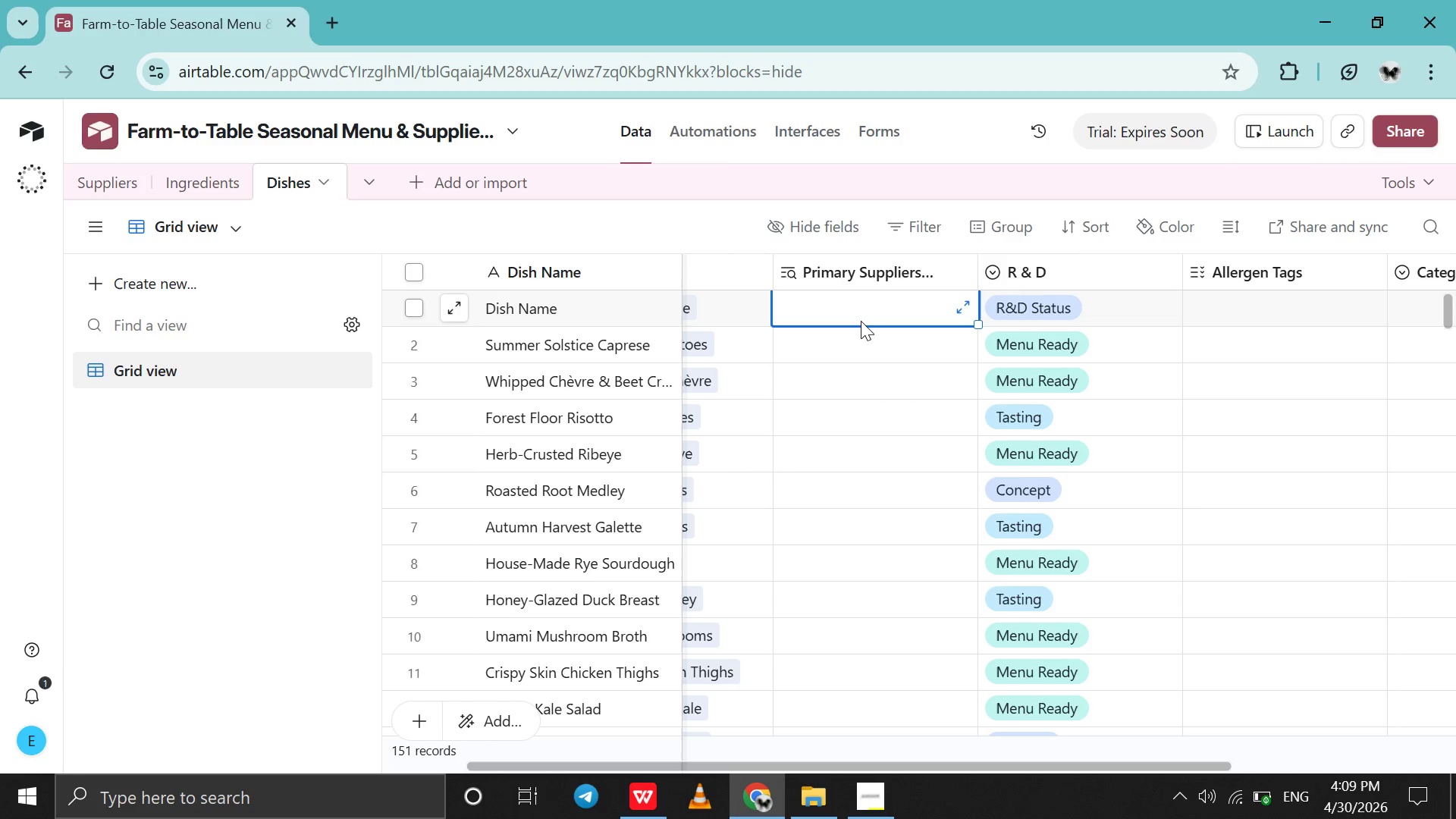 
double_click([861, 321])
 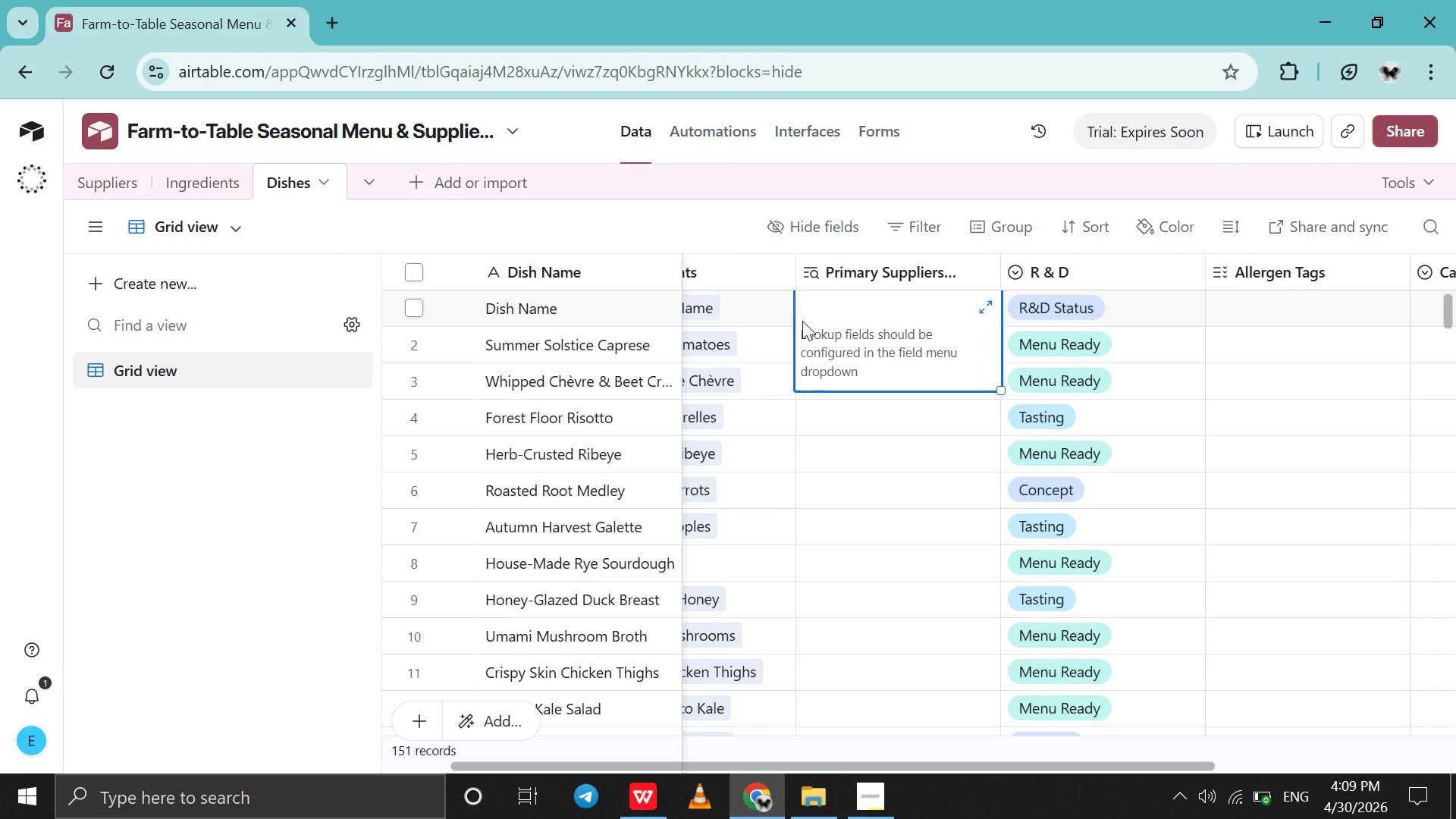 
scroll: coordinate [802, 321], scroll_direction: up, amount: 1.0
 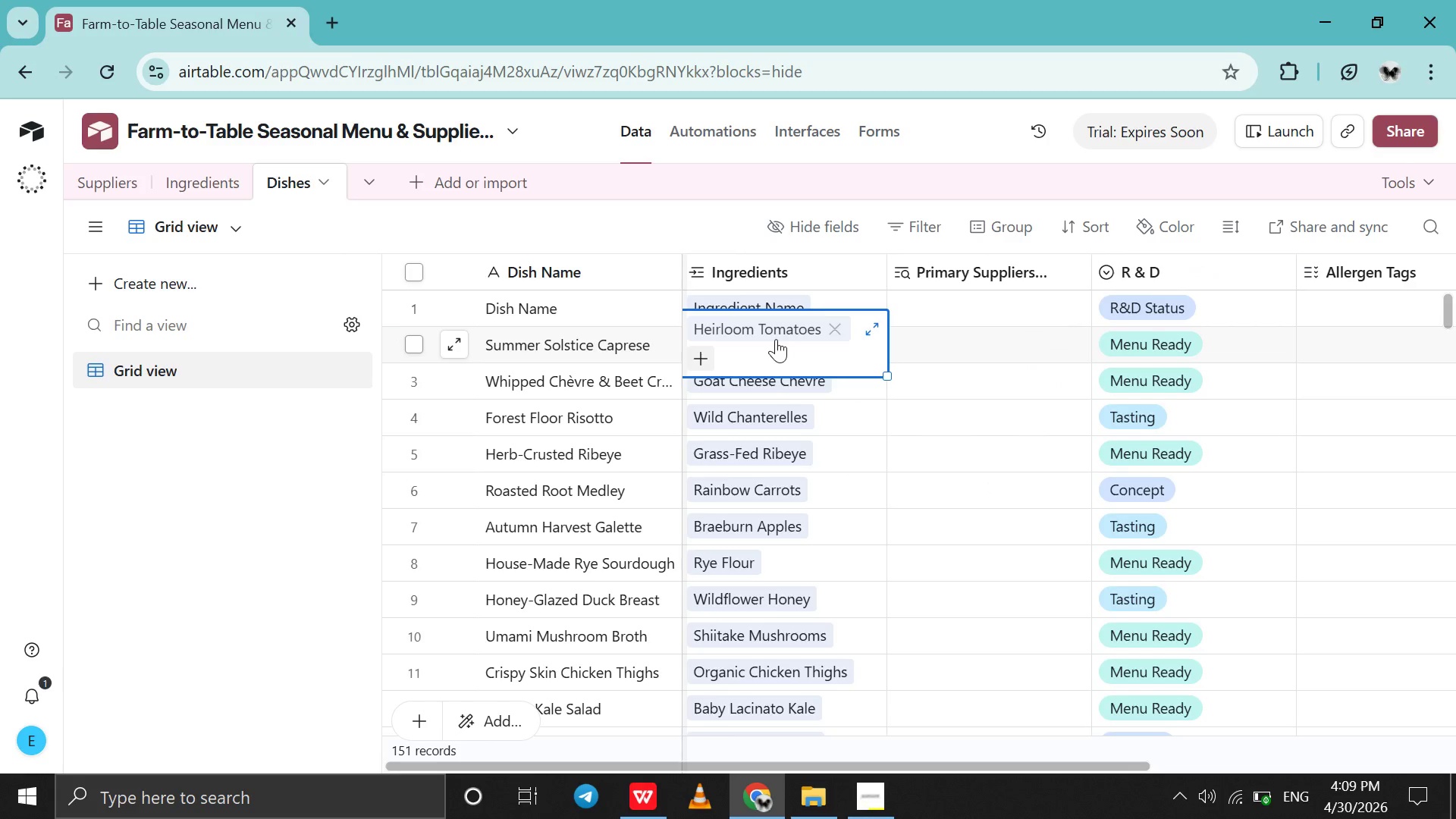 
double_click([776, 339])
 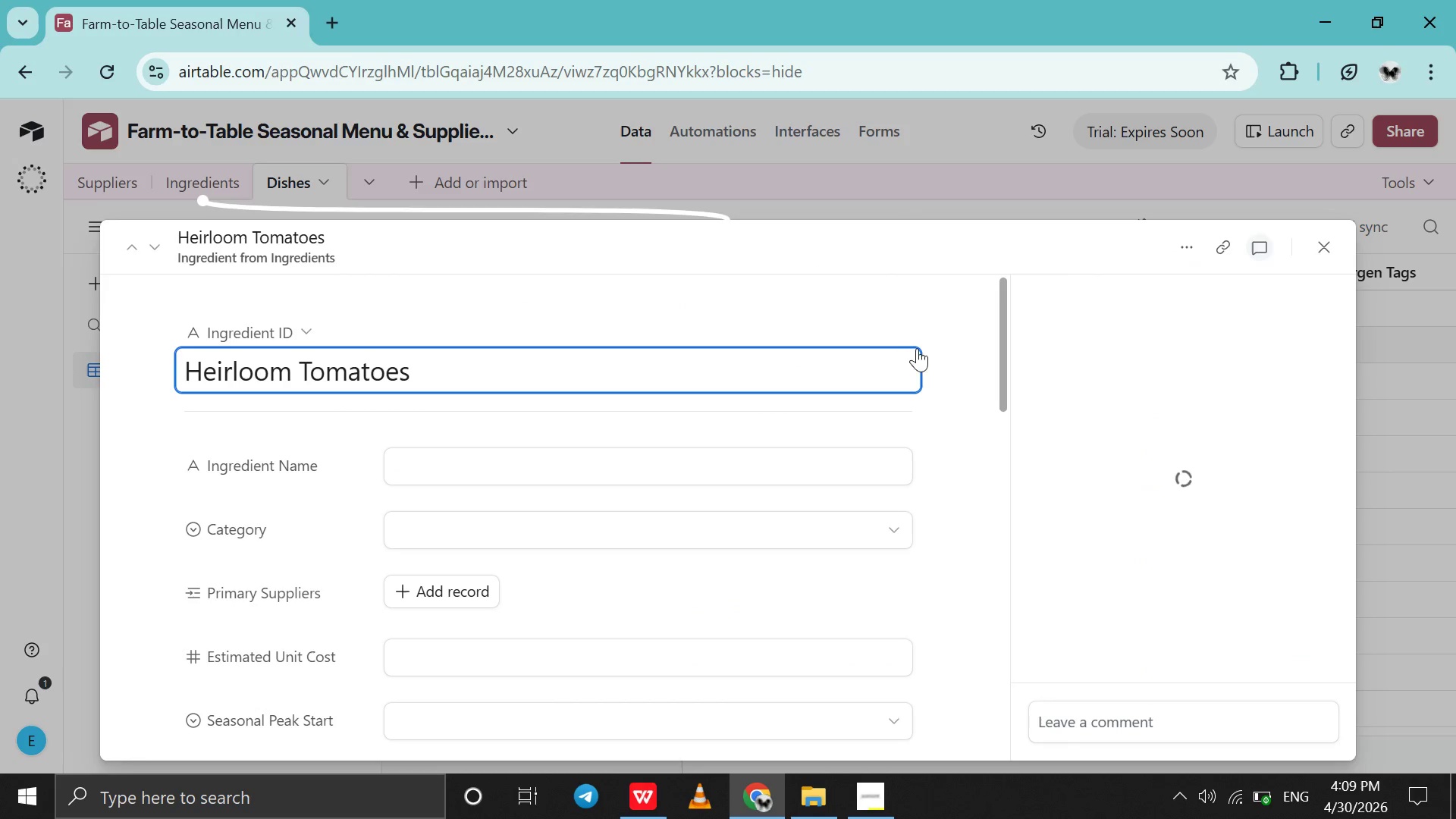 
scroll: coordinate [745, 465], scroll_direction: down, amount: 4.0
 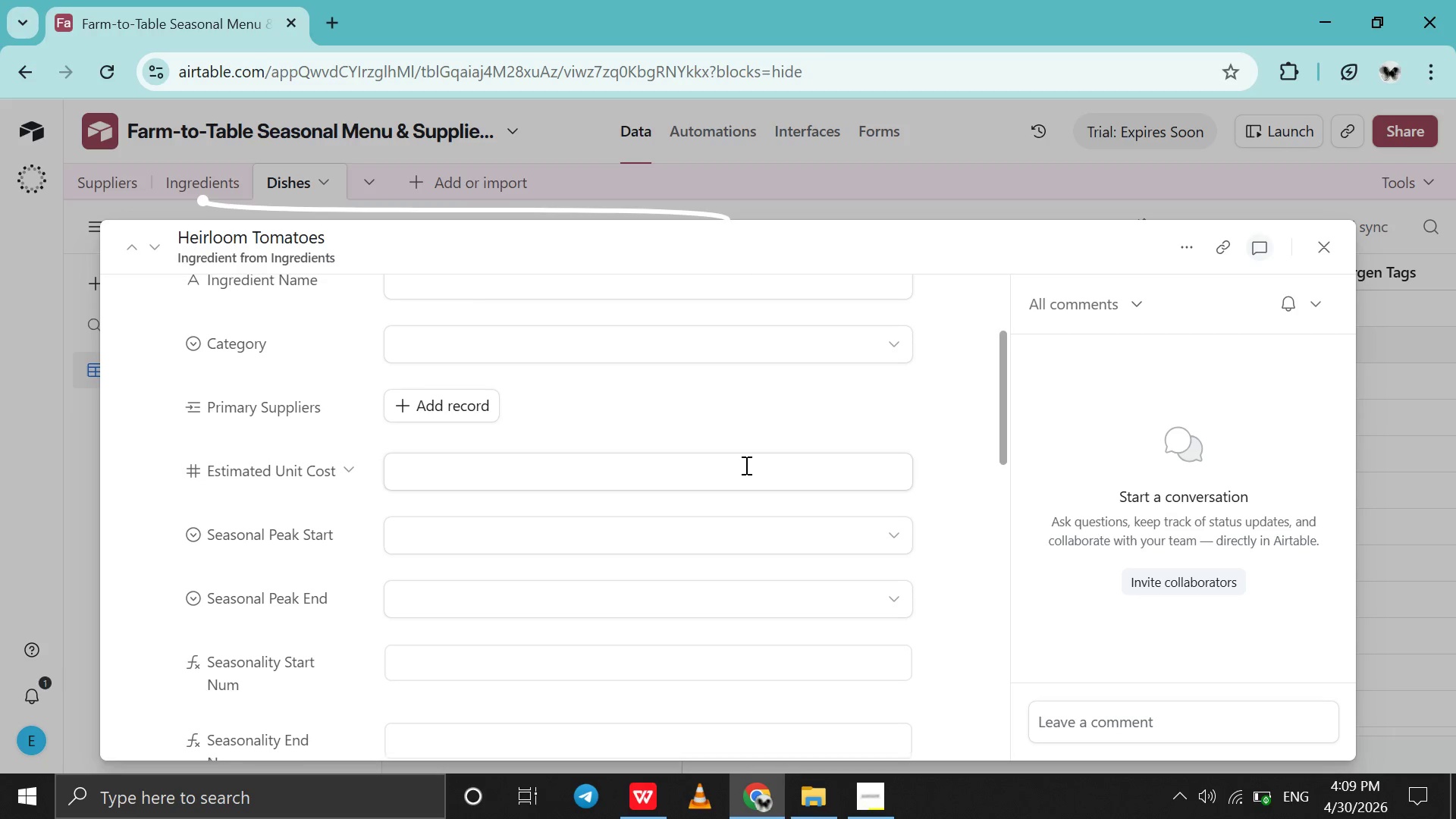 
scroll: coordinate [745, 465], scroll_direction: none, amount: 0.0
 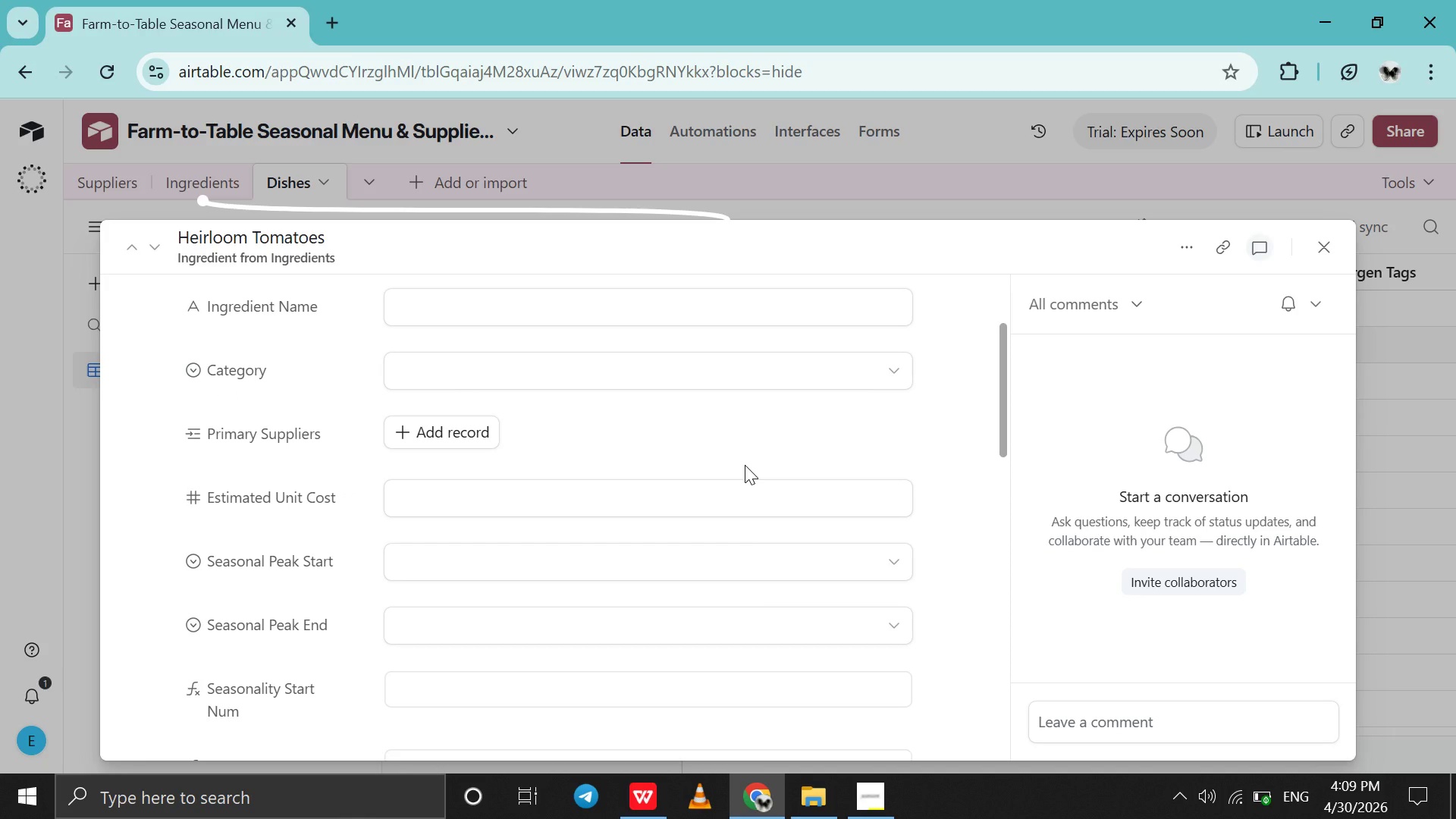 
scroll: coordinate [745, 465], scroll_direction: down, amount: 3.0
 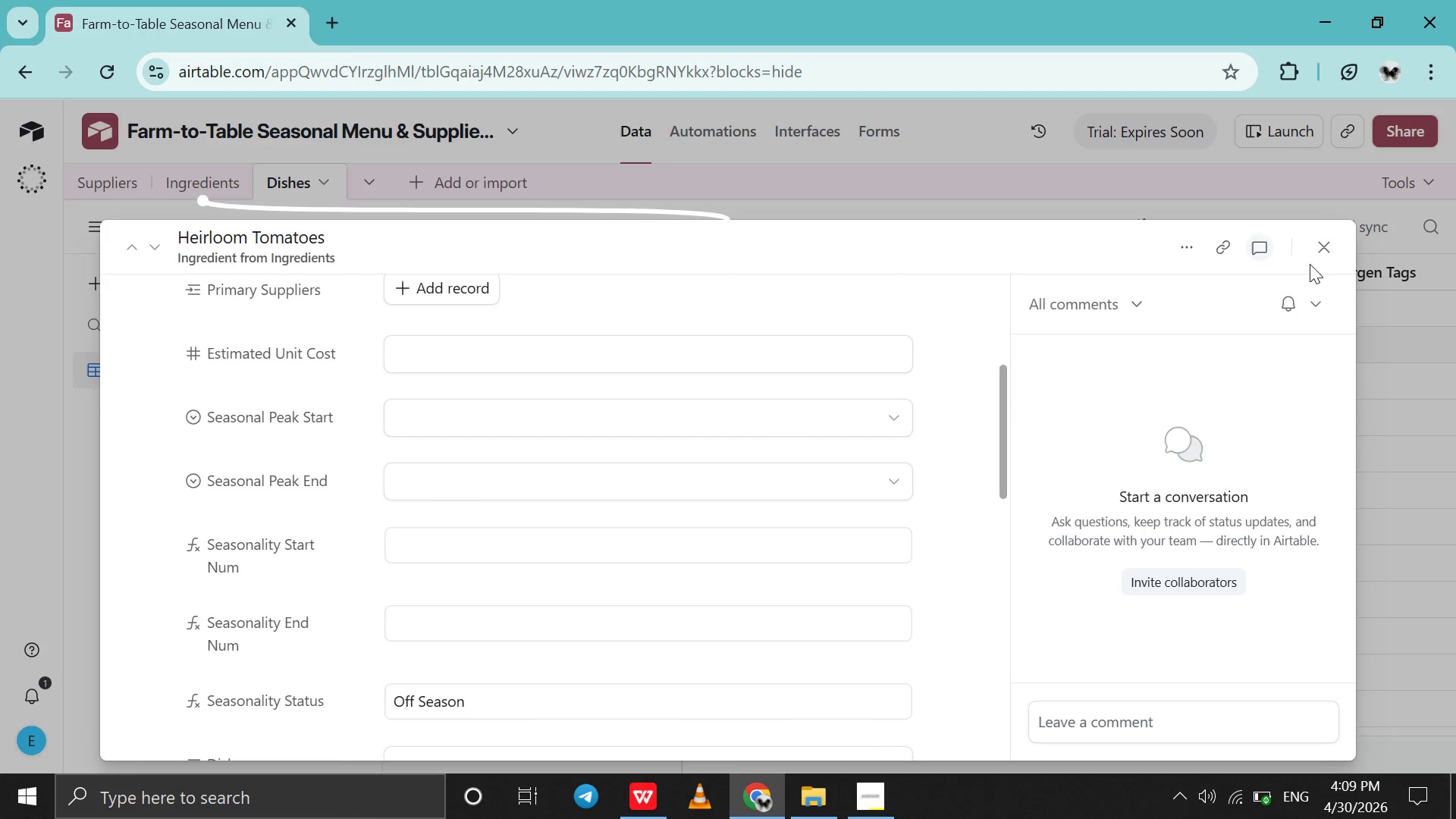 
left_click([1314, 259])
 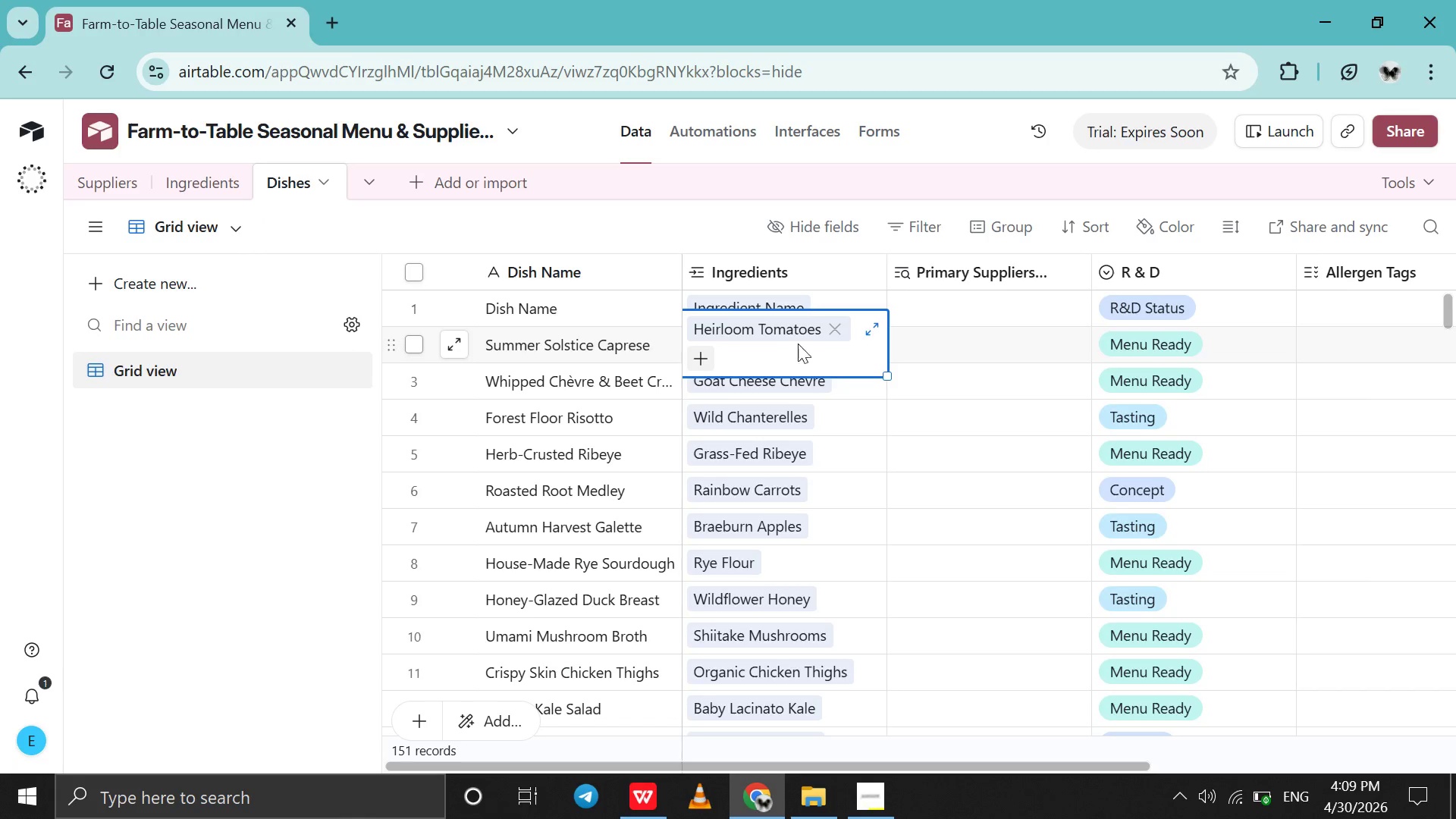 
left_click([839, 324])
 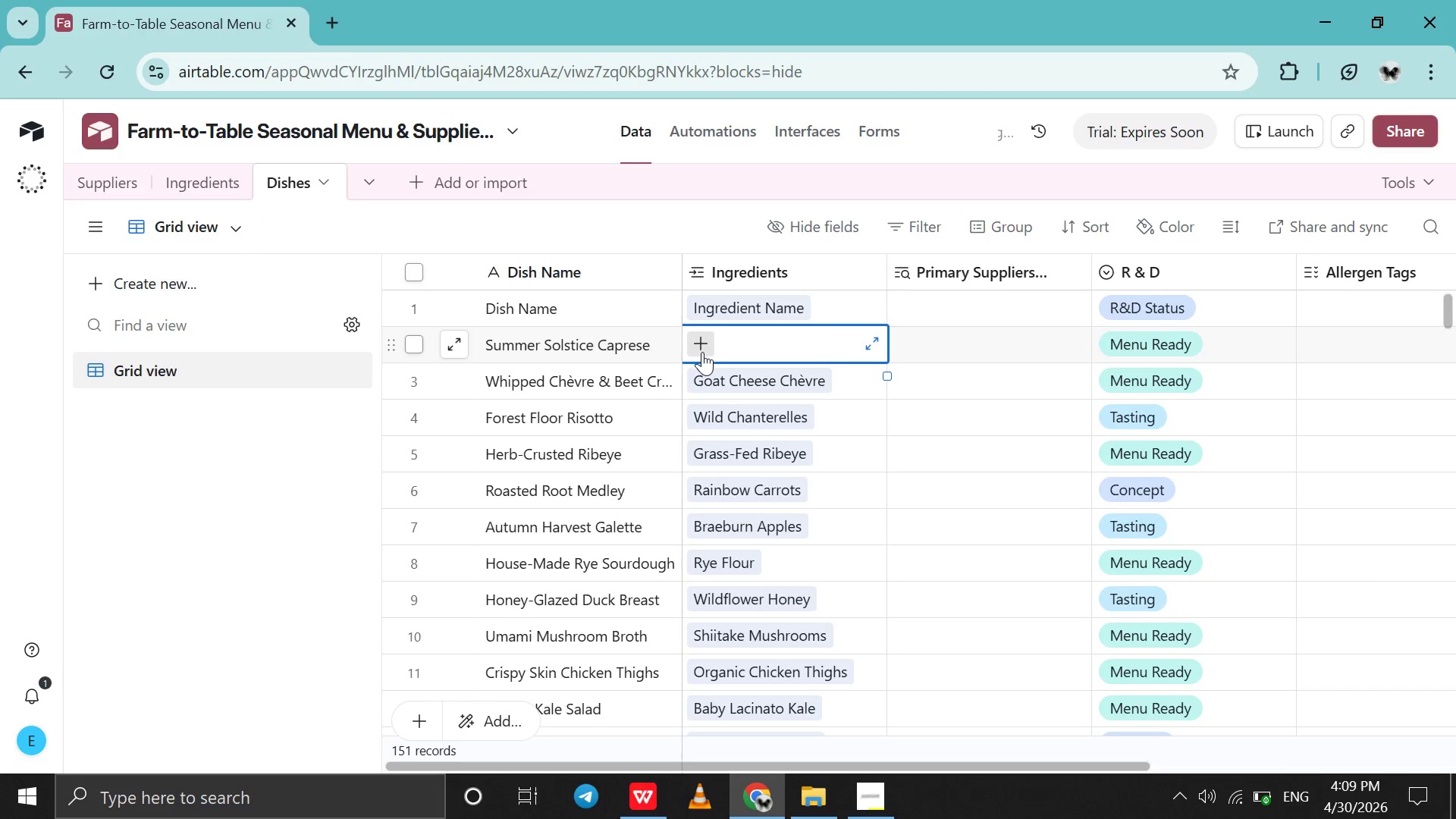 
left_click([702, 352])
 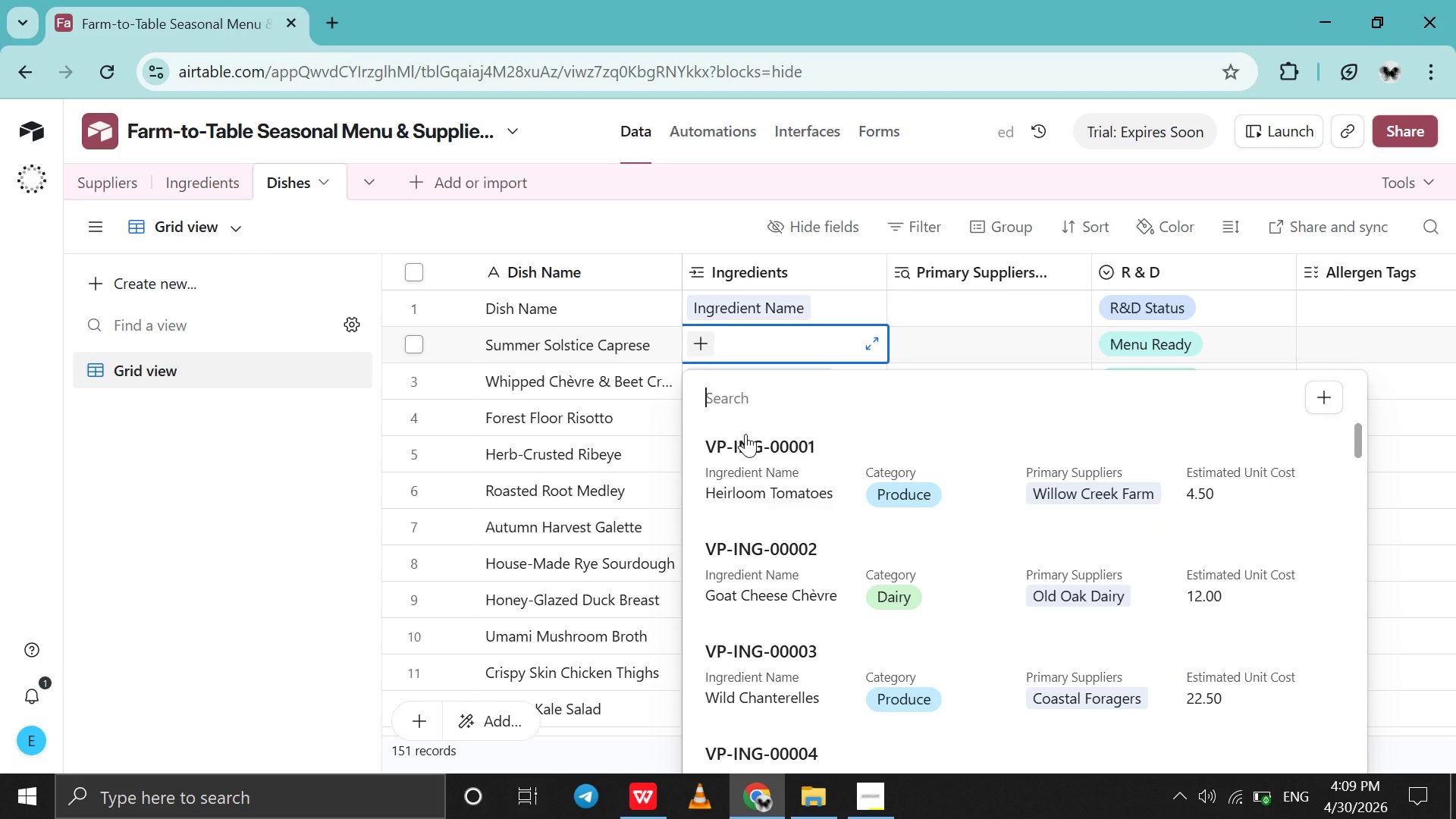 
scroll: coordinate [745, 434], scroll_direction: down, amount: 4.0
 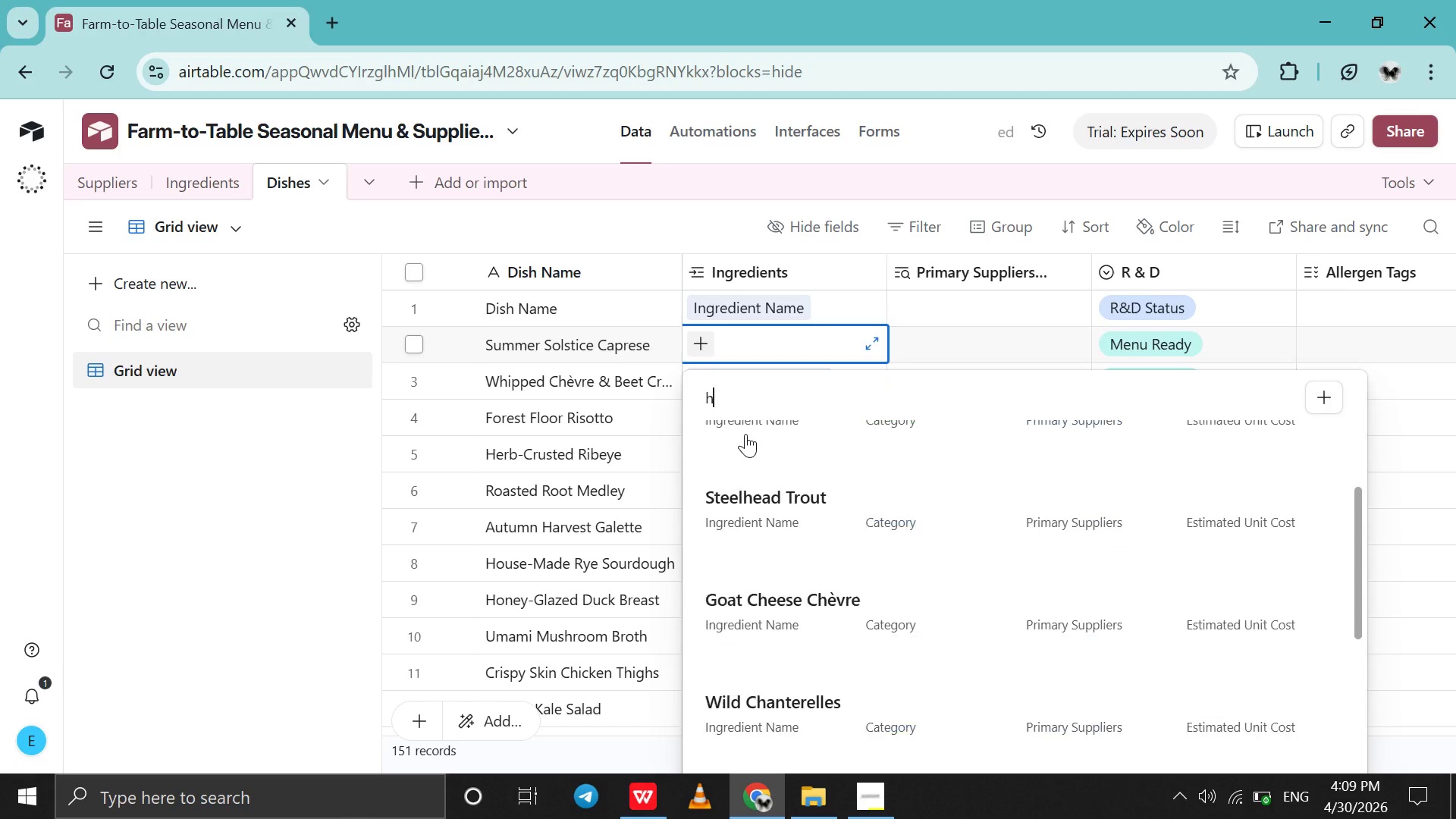 
key(H)
 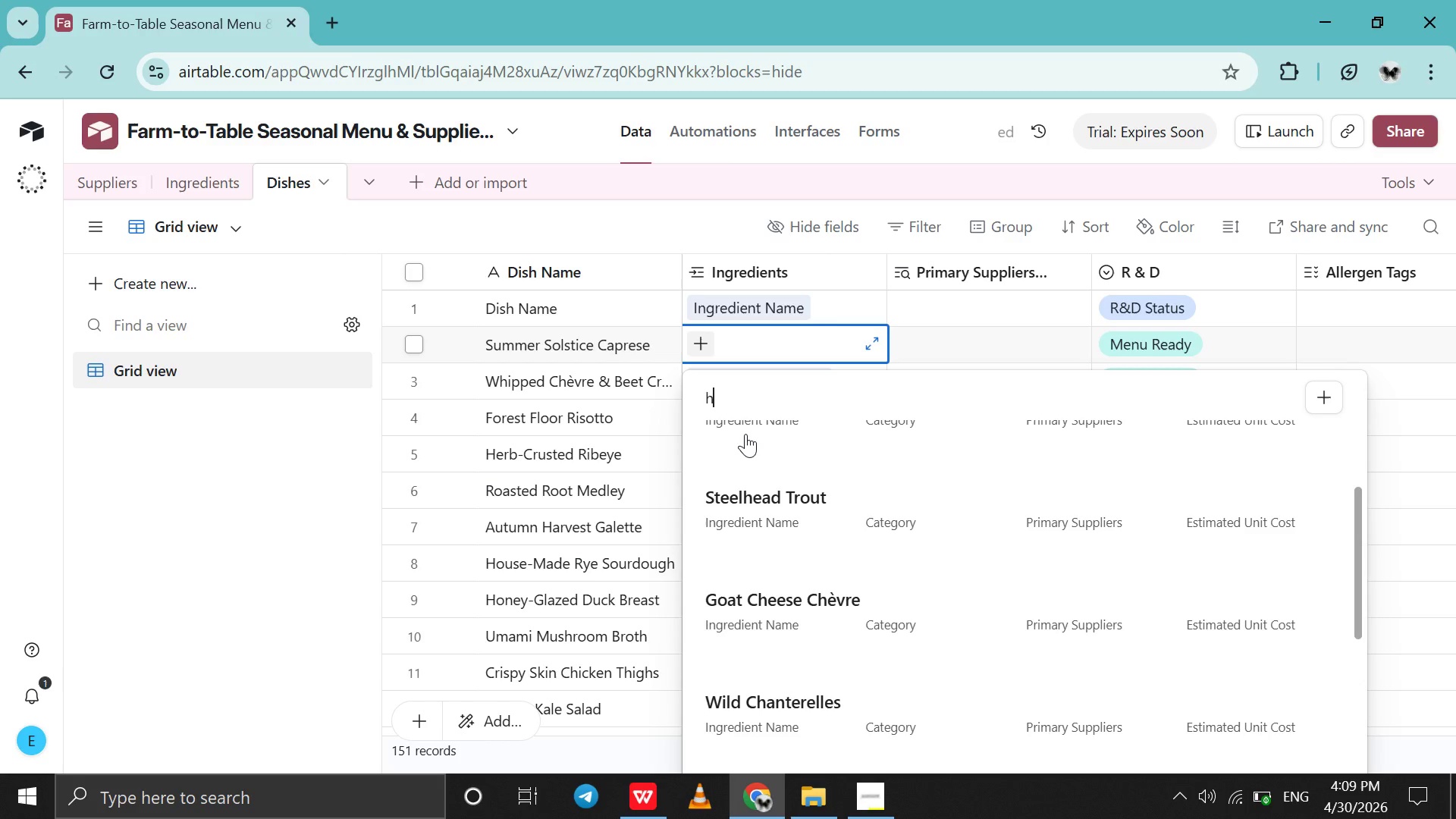 
key(Backspace)
 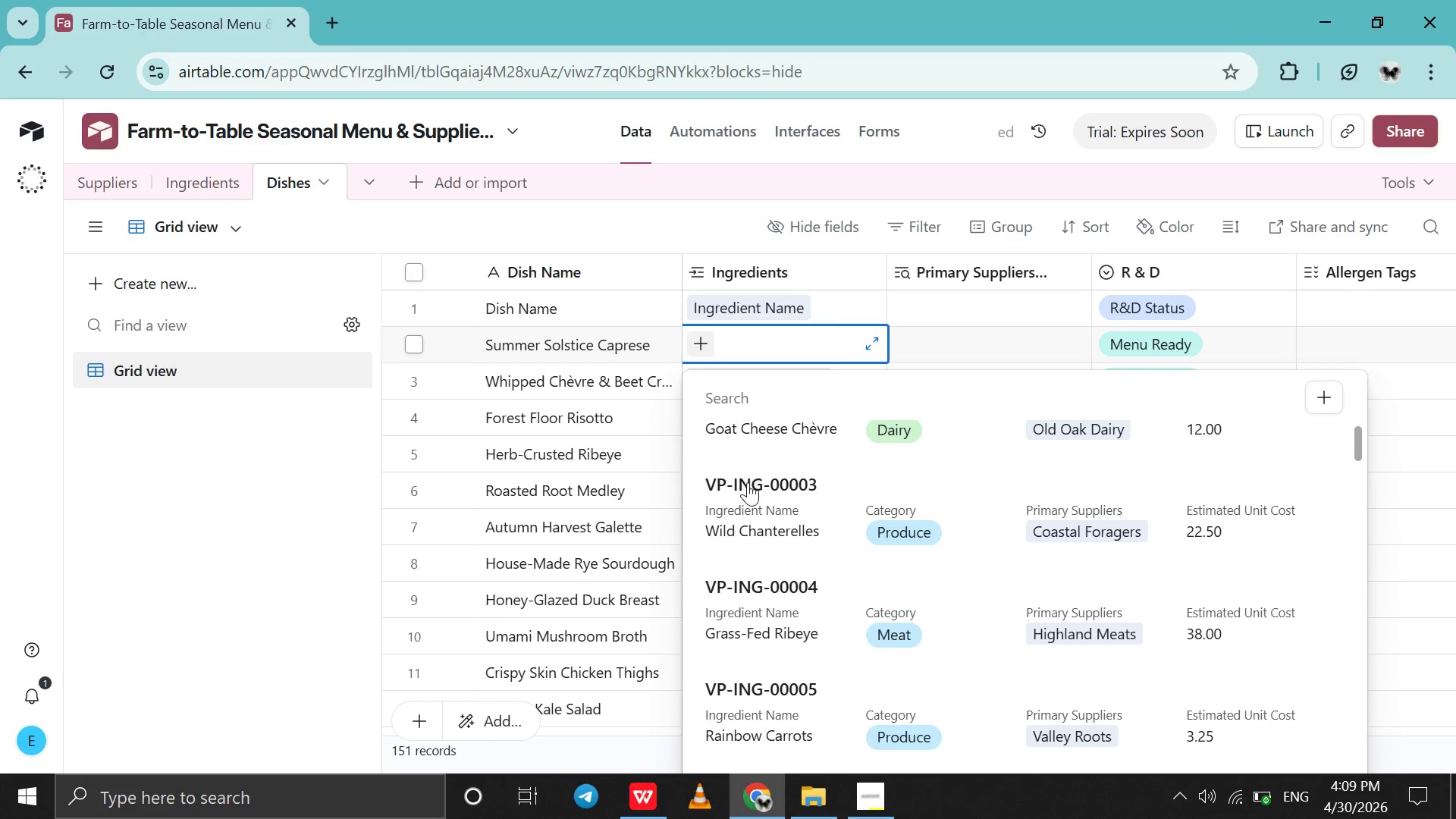 
scroll: coordinate [748, 482], scroll_direction: up, amount: 2.0
 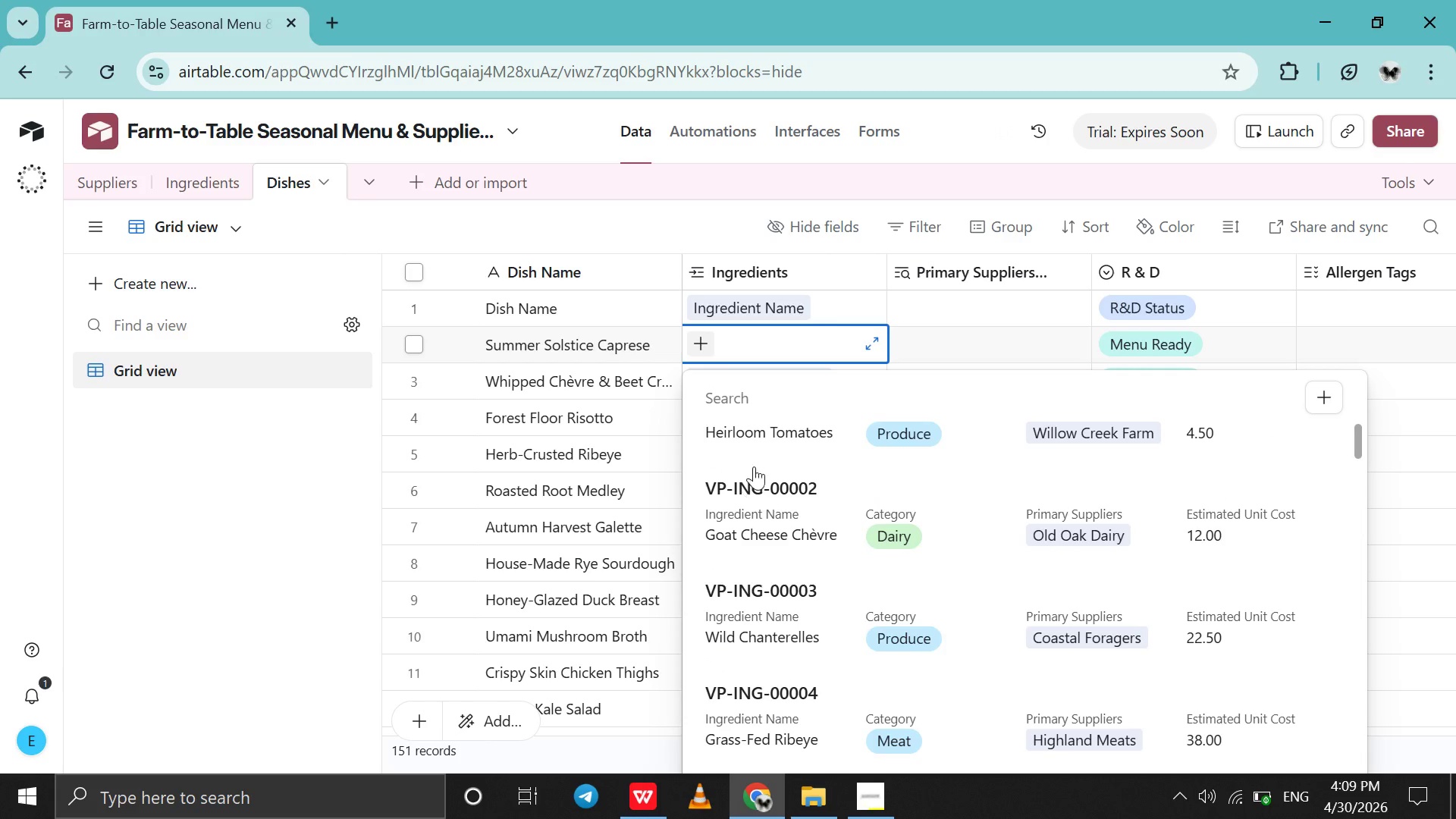 
left_click([767, 446])
 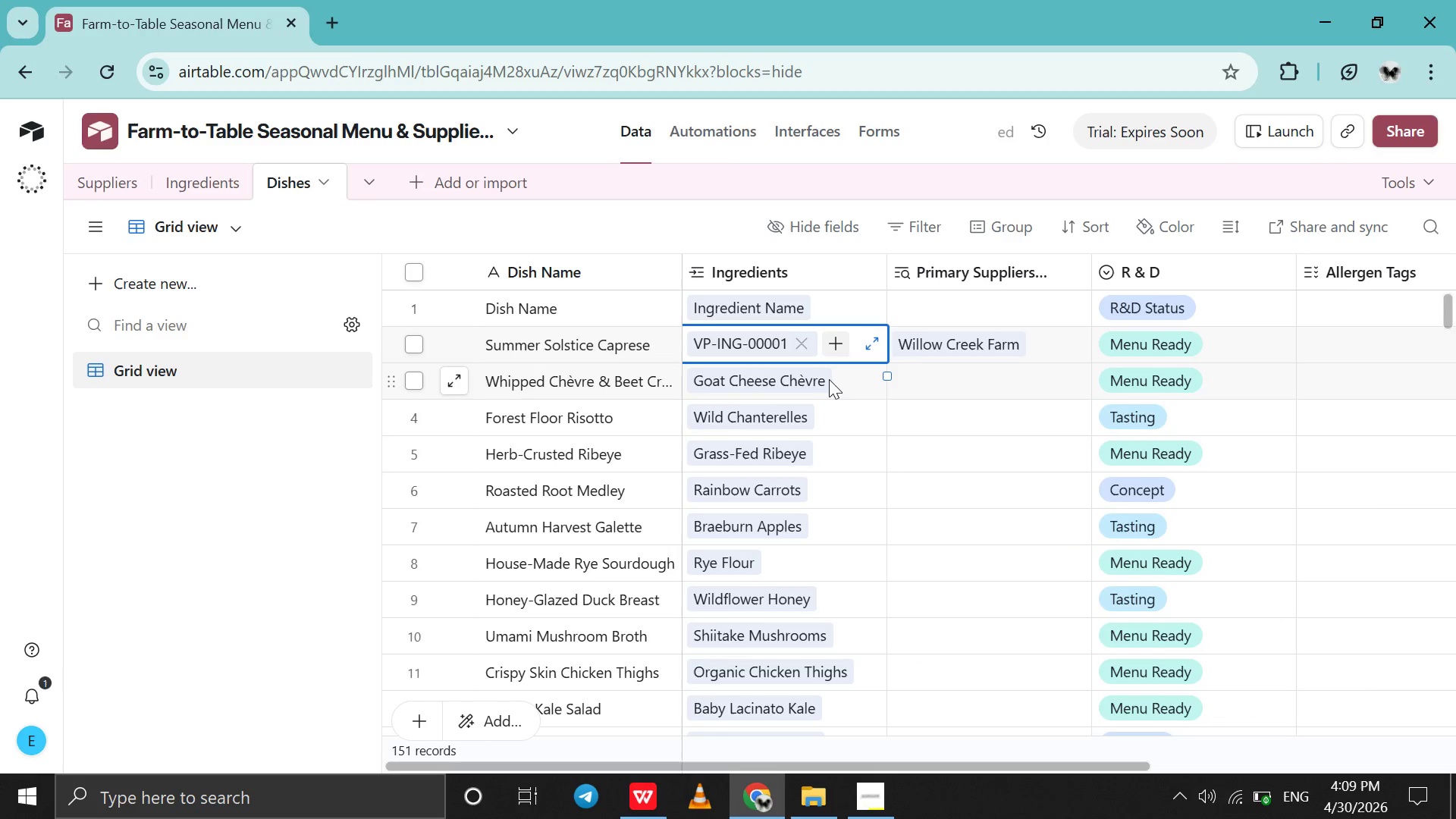 
left_click([837, 375])
 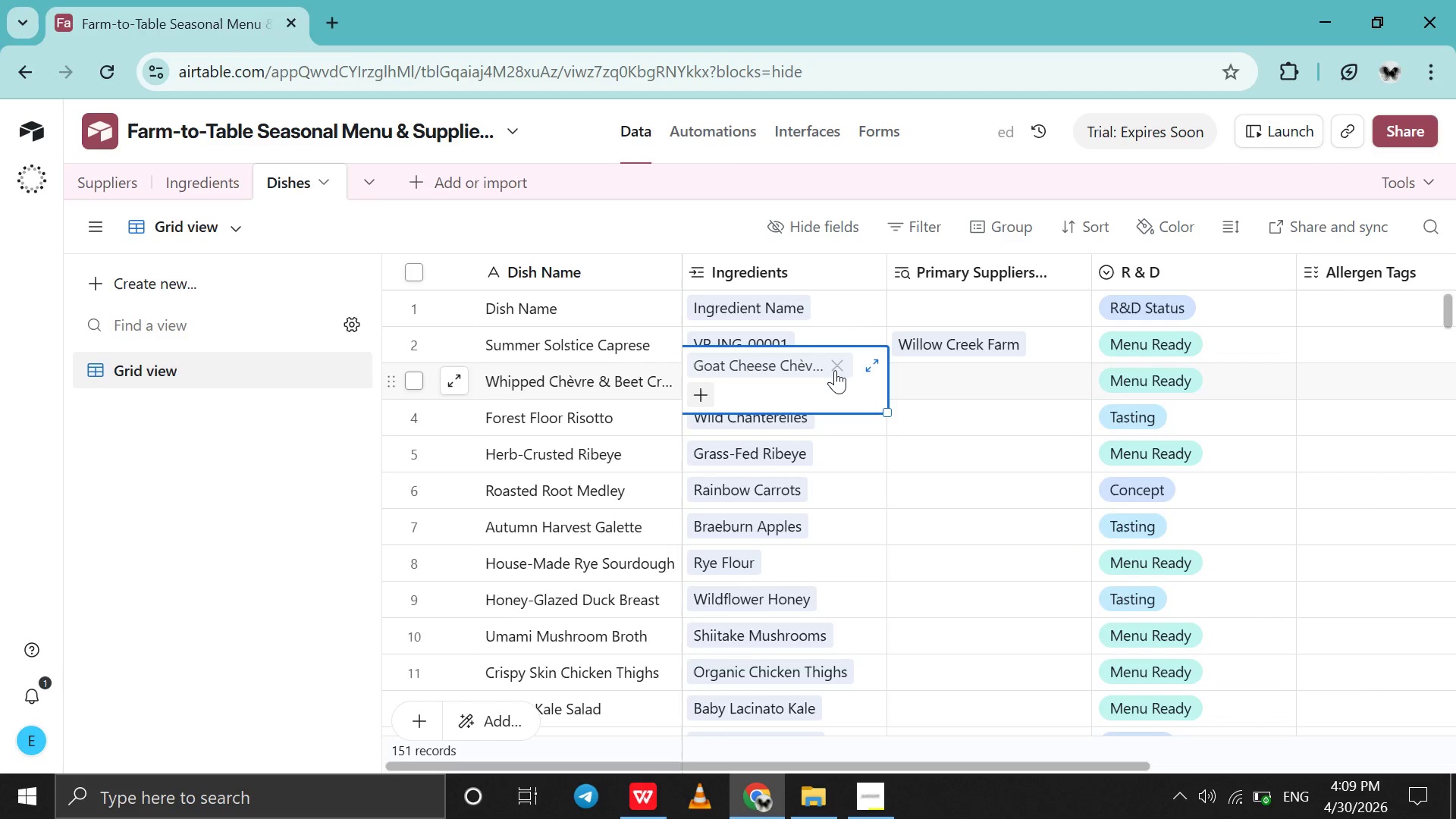 
left_click([835, 370])
 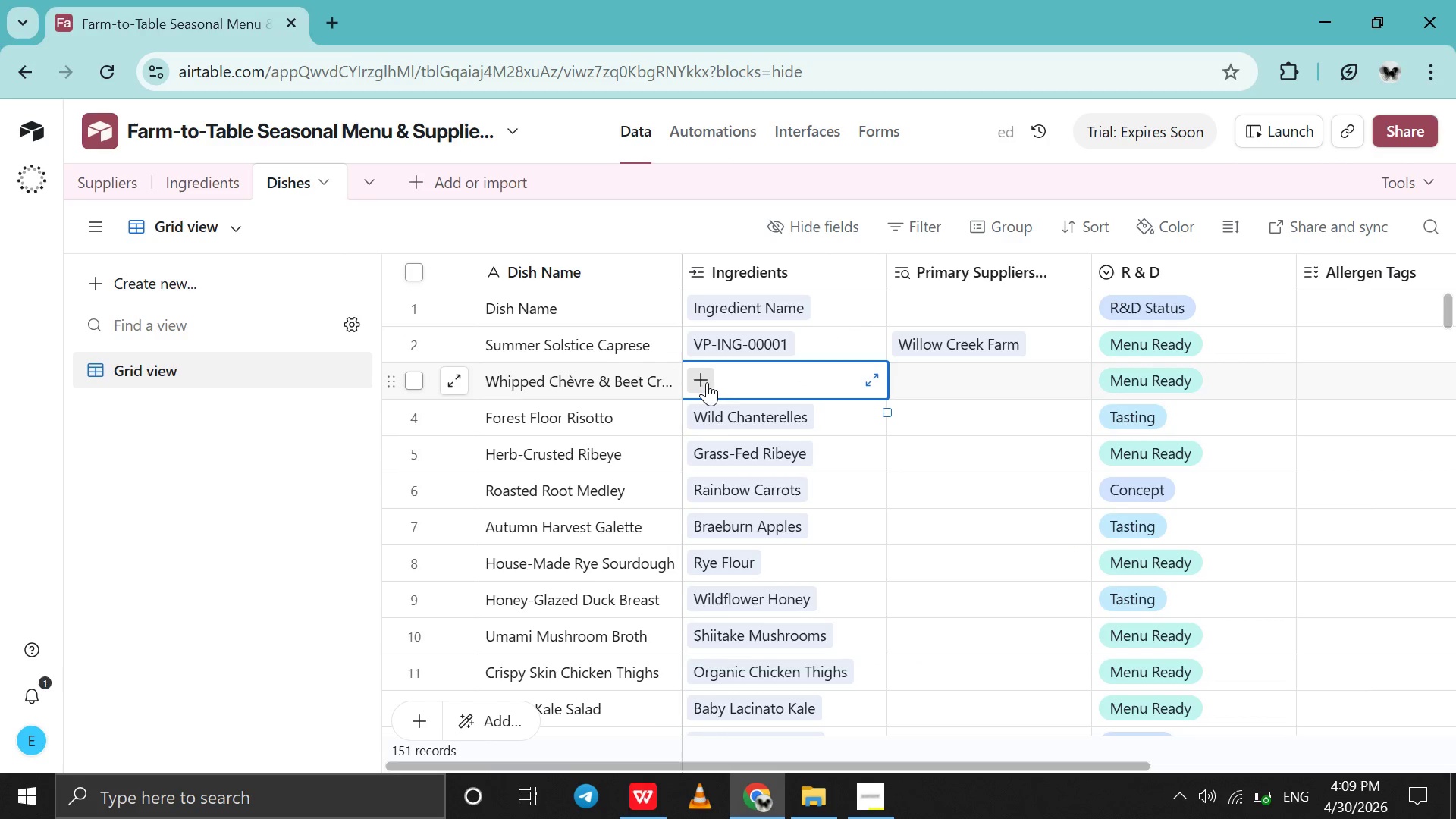 
left_click([707, 382])
 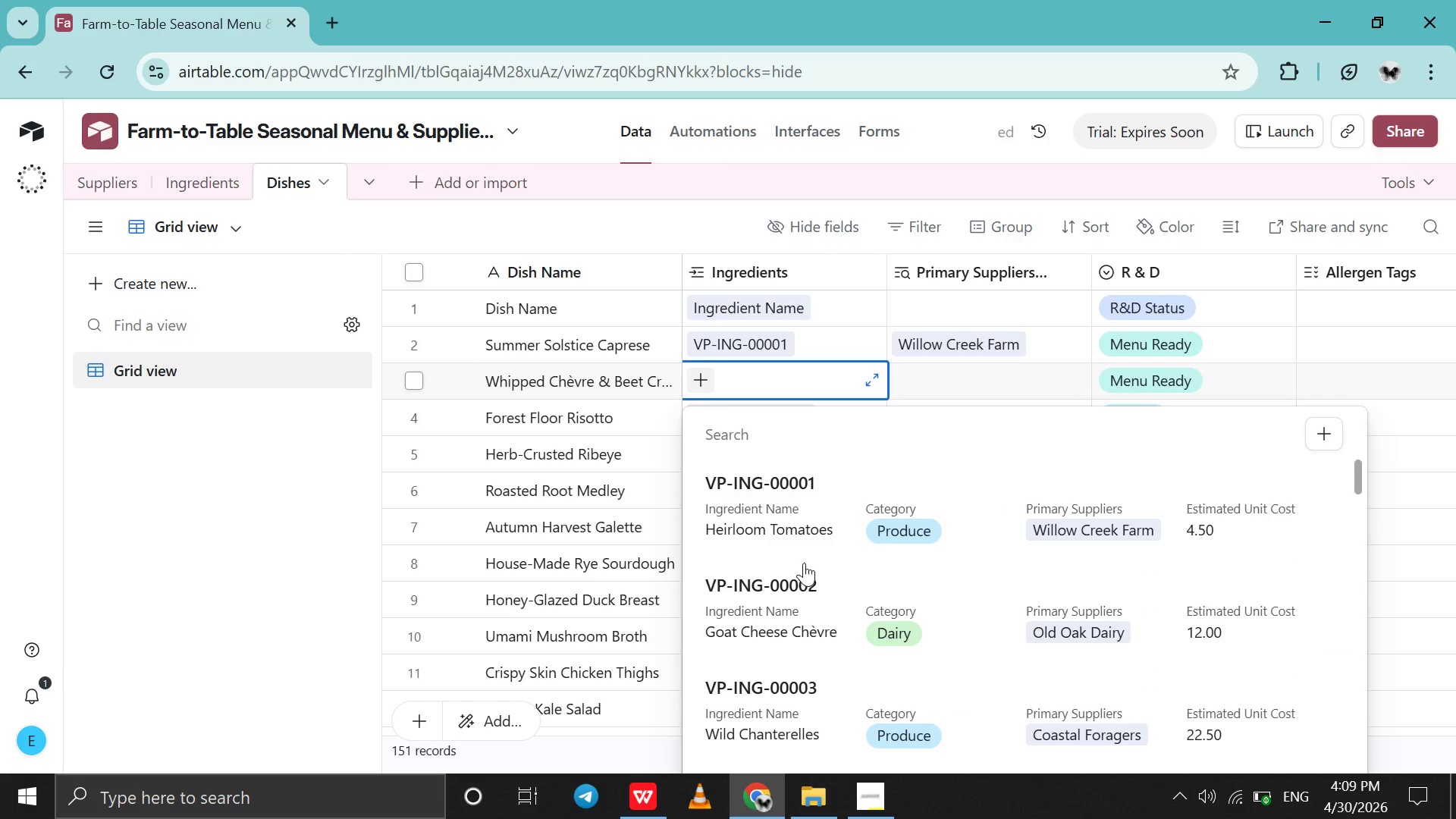 
left_click([804, 582])
 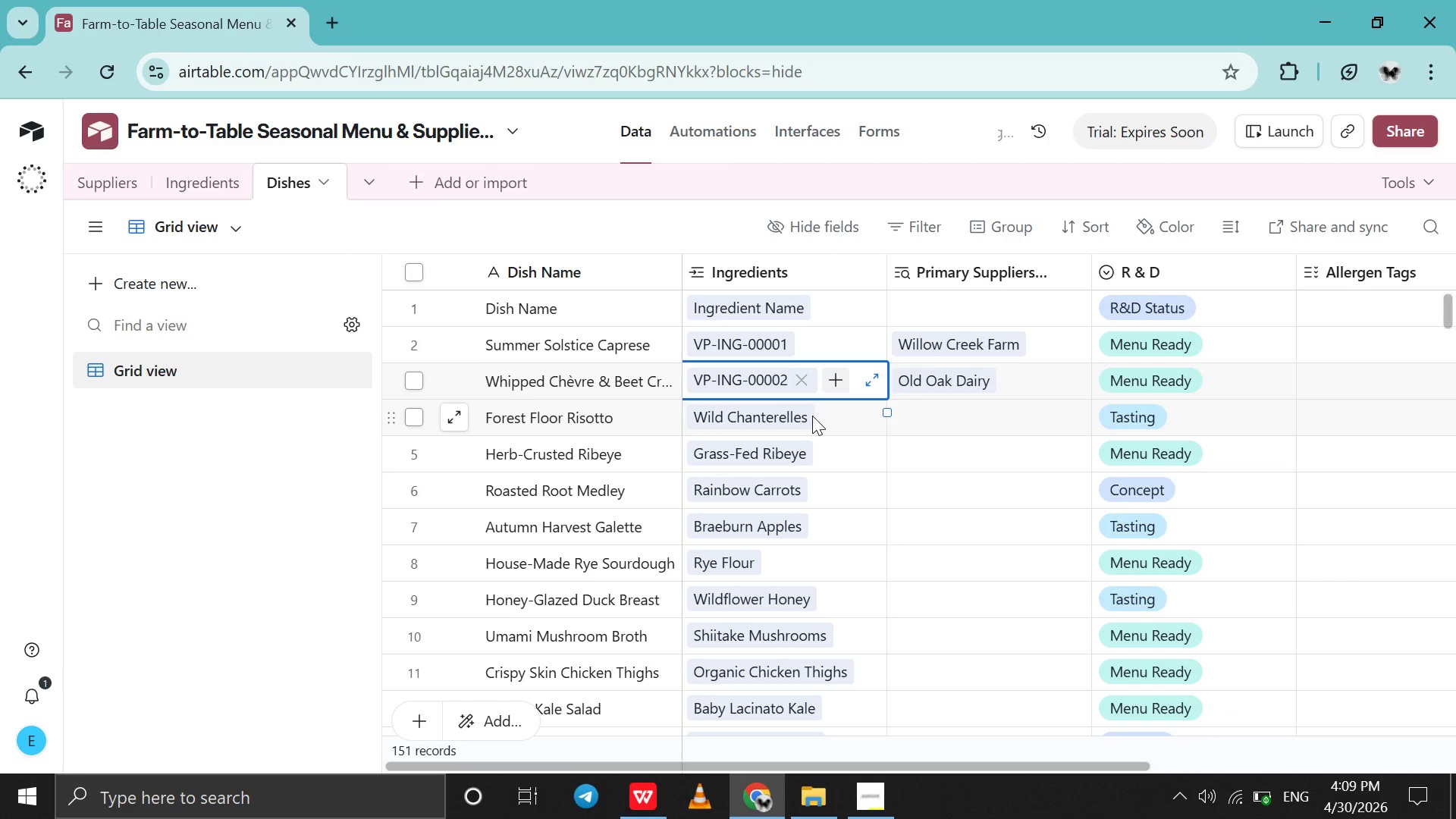 
left_click([812, 416])
 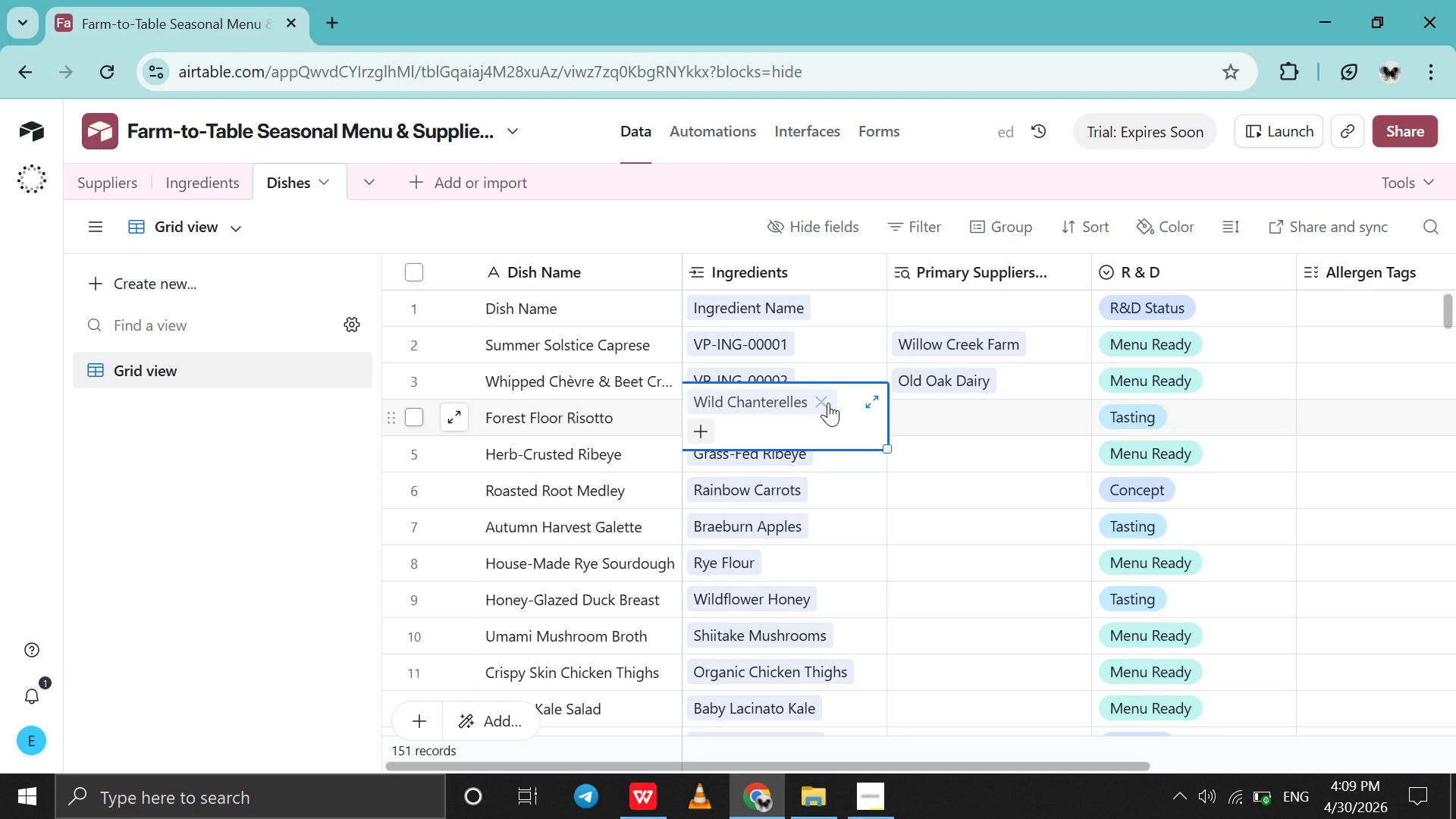 
left_click([828, 403])
 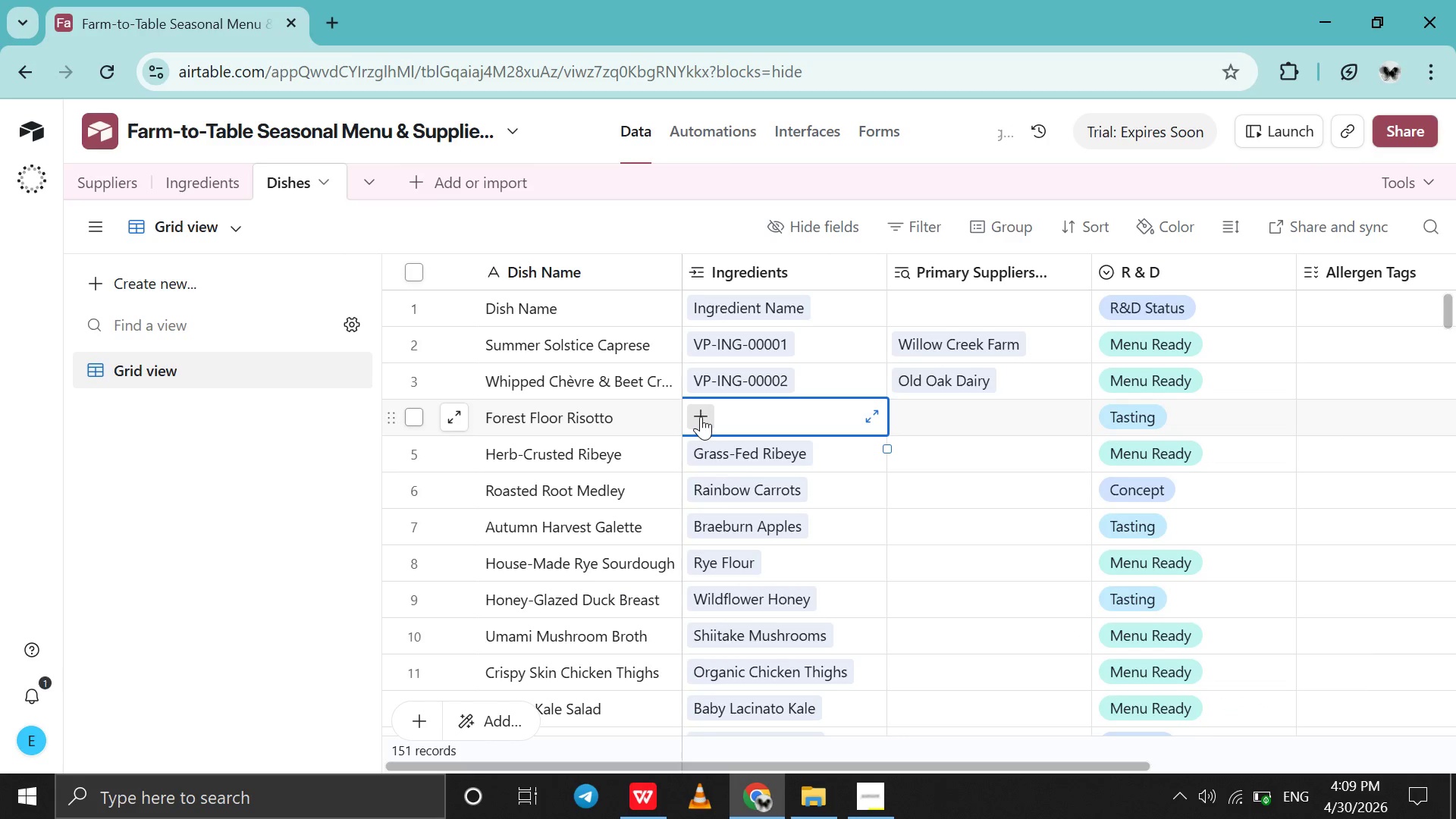 
left_click([701, 416])
 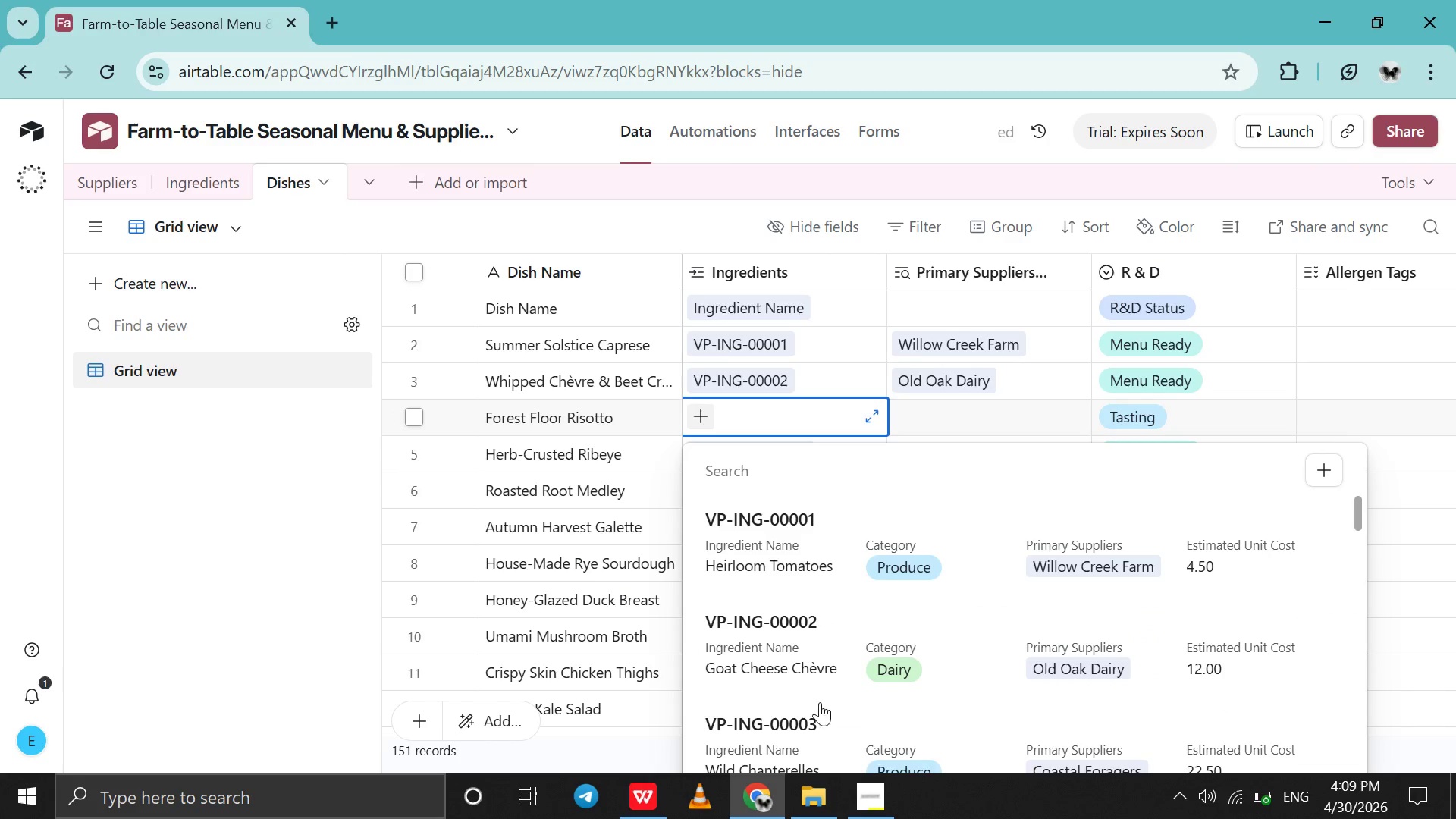 
left_click([811, 732])
 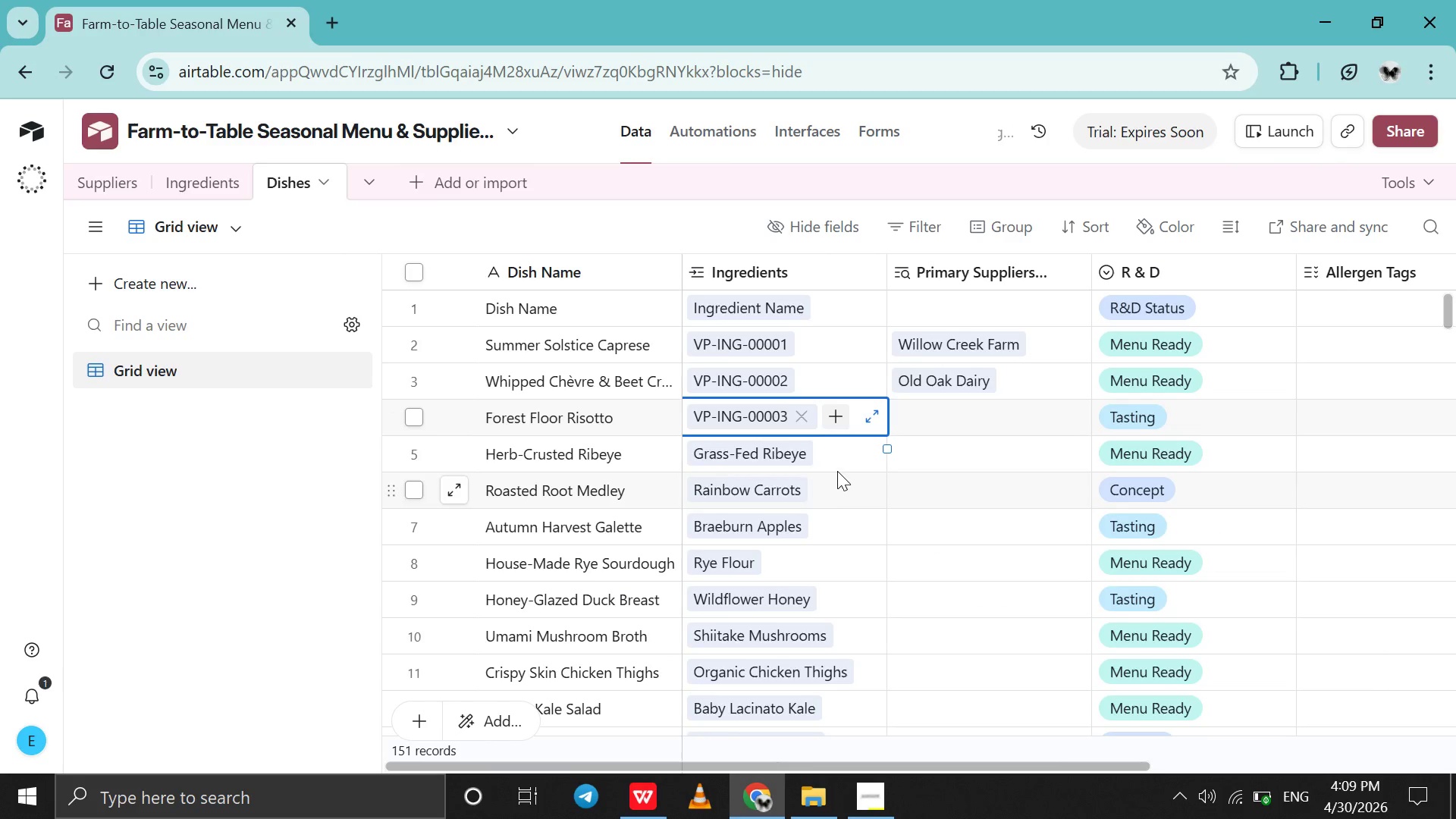 
left_click([837, 471])
 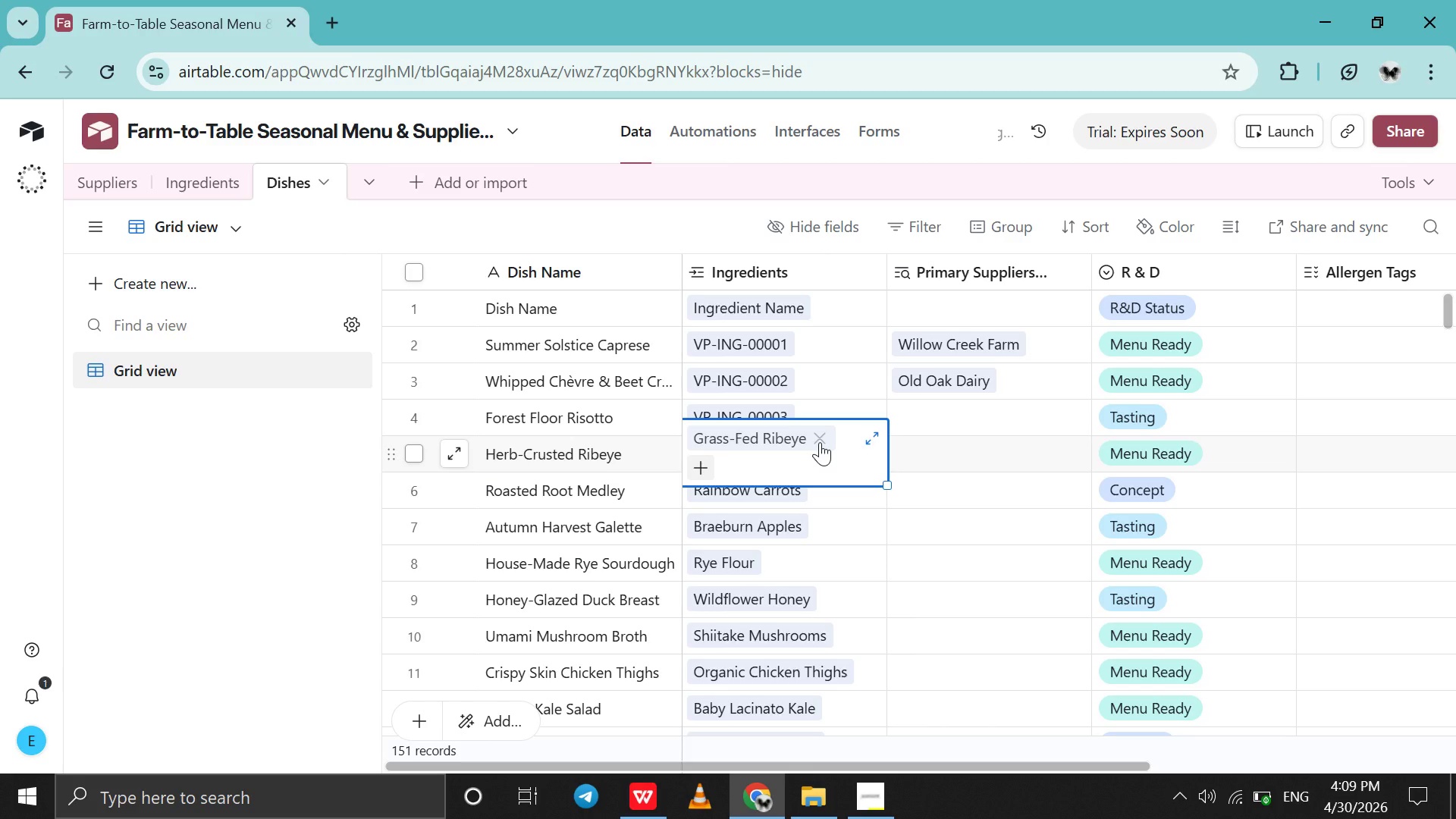 
left_click([820, 442])
 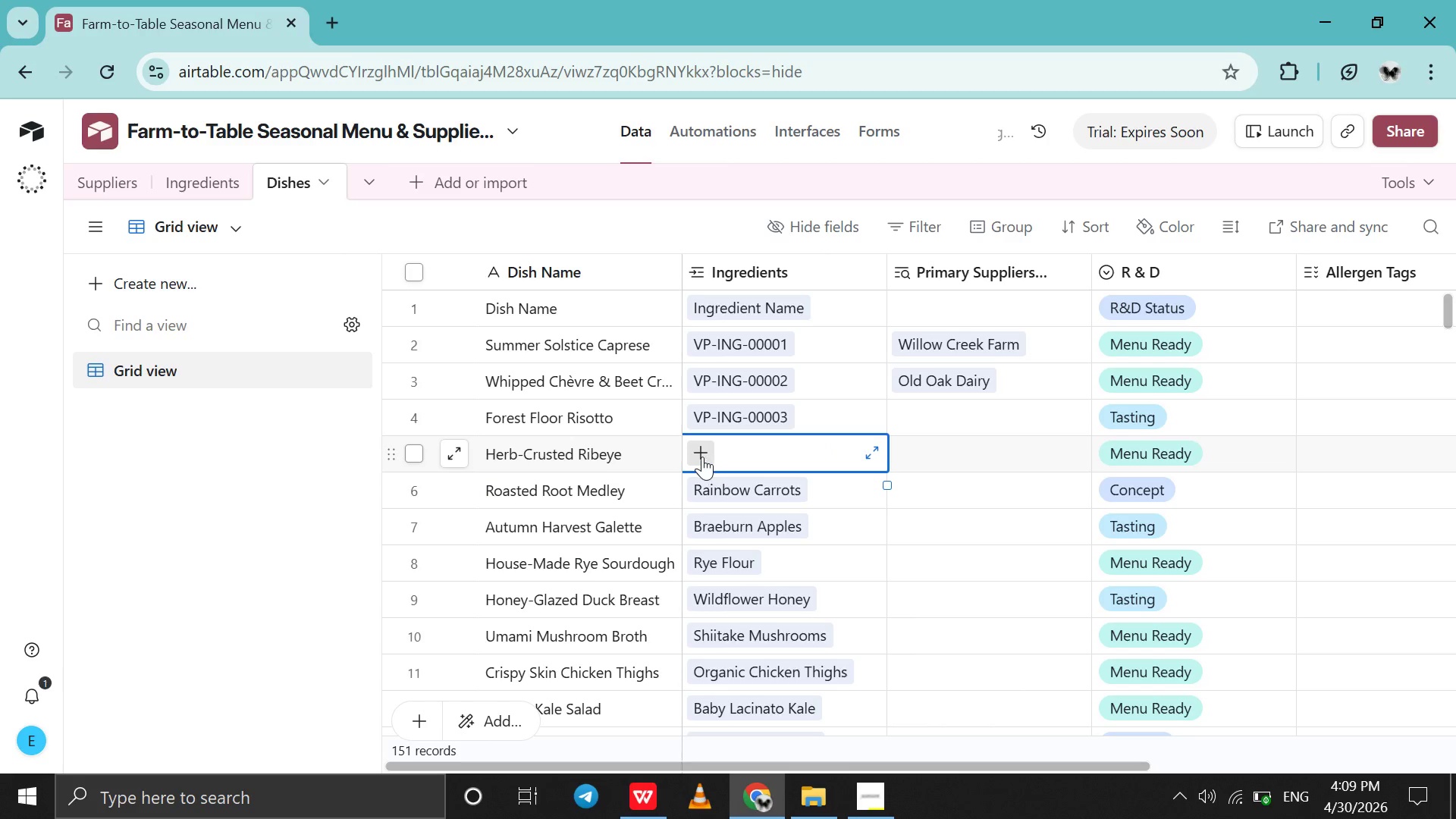 
left_click([702, 457])
 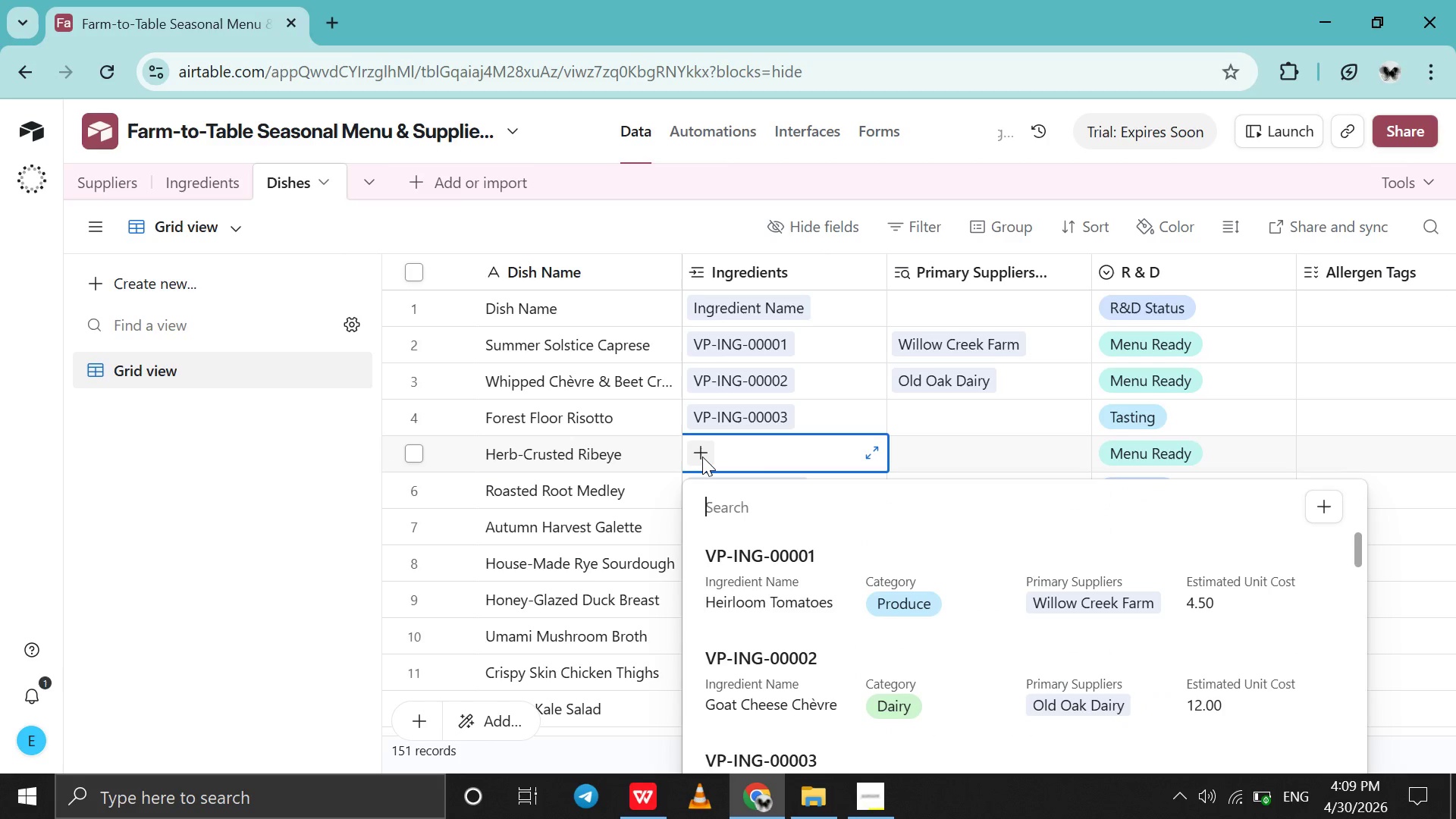 
key(4)
 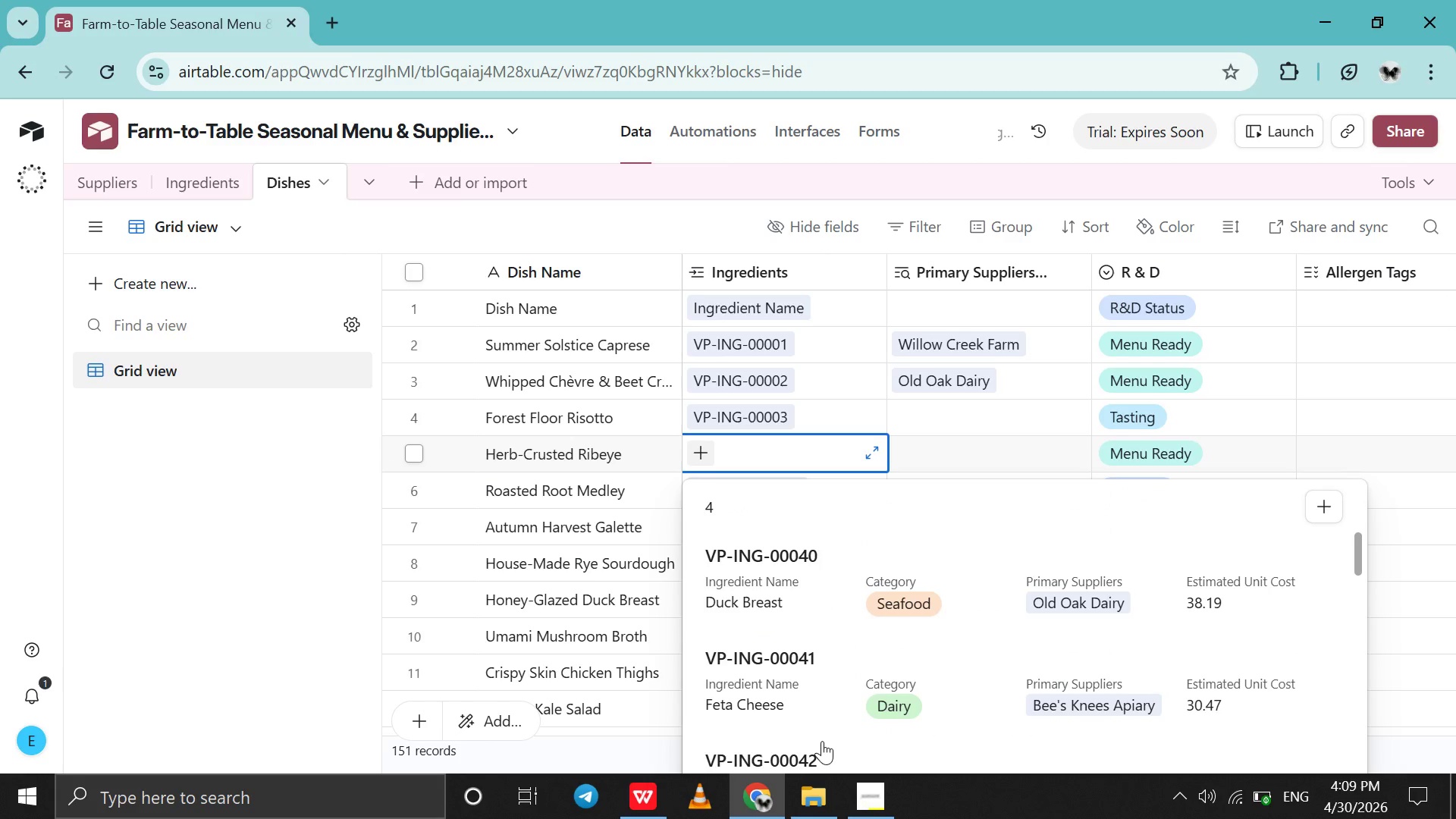 
key(Backspace)
type(04)
 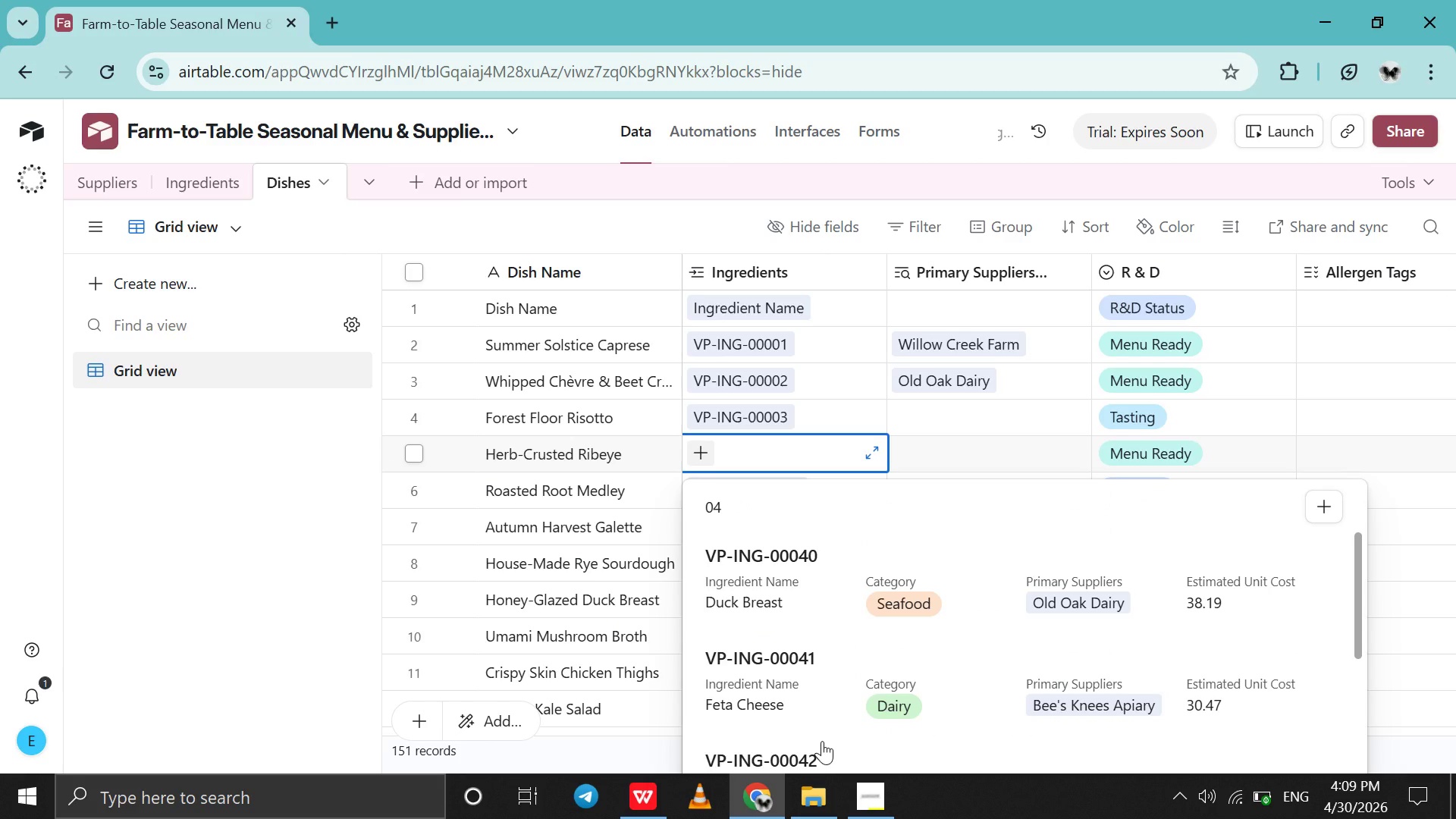 
scroll: coordinate [822, 741], scroll_direction: down, amount: 11.0
 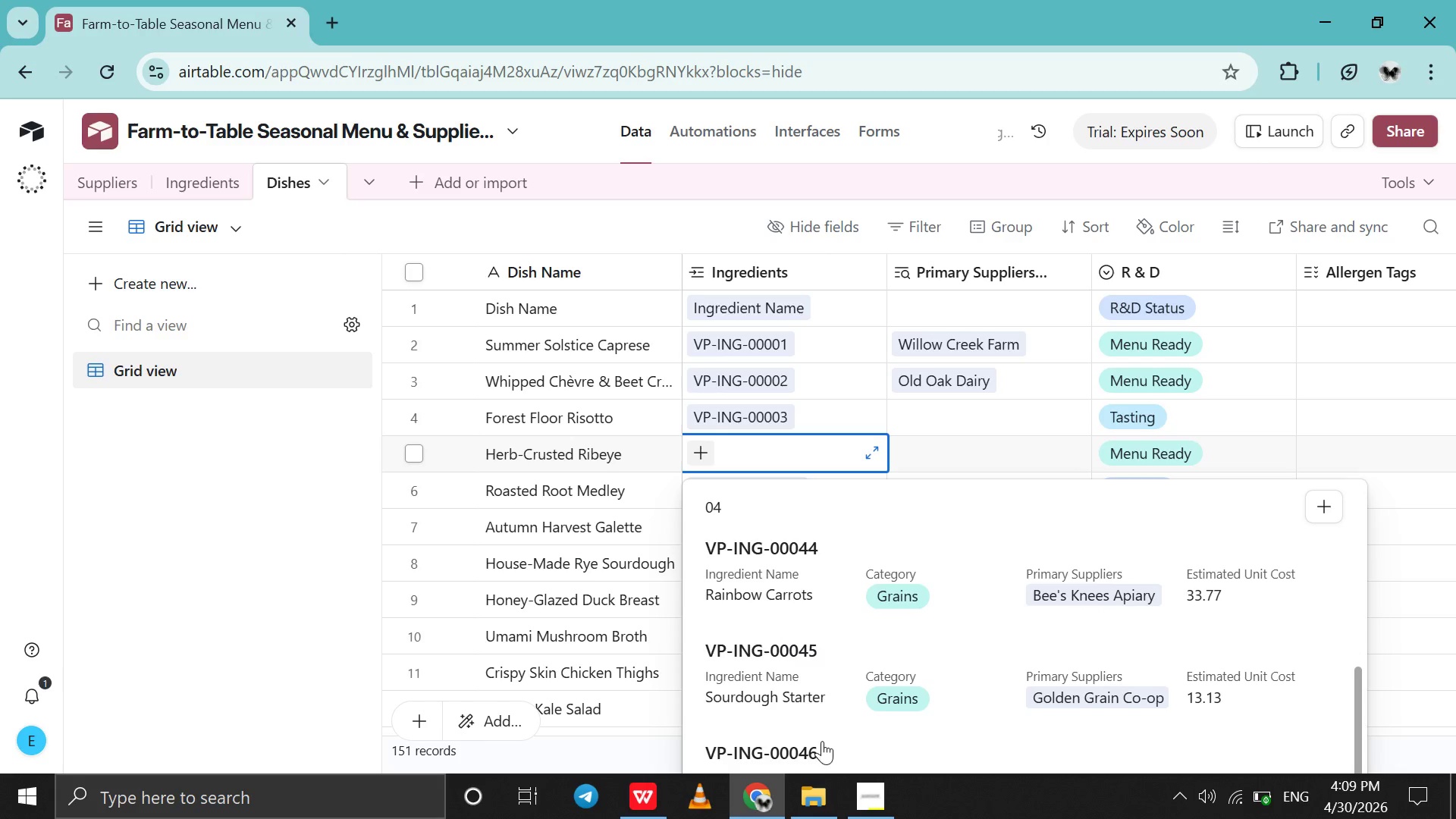 
key(ArrowLeft)
 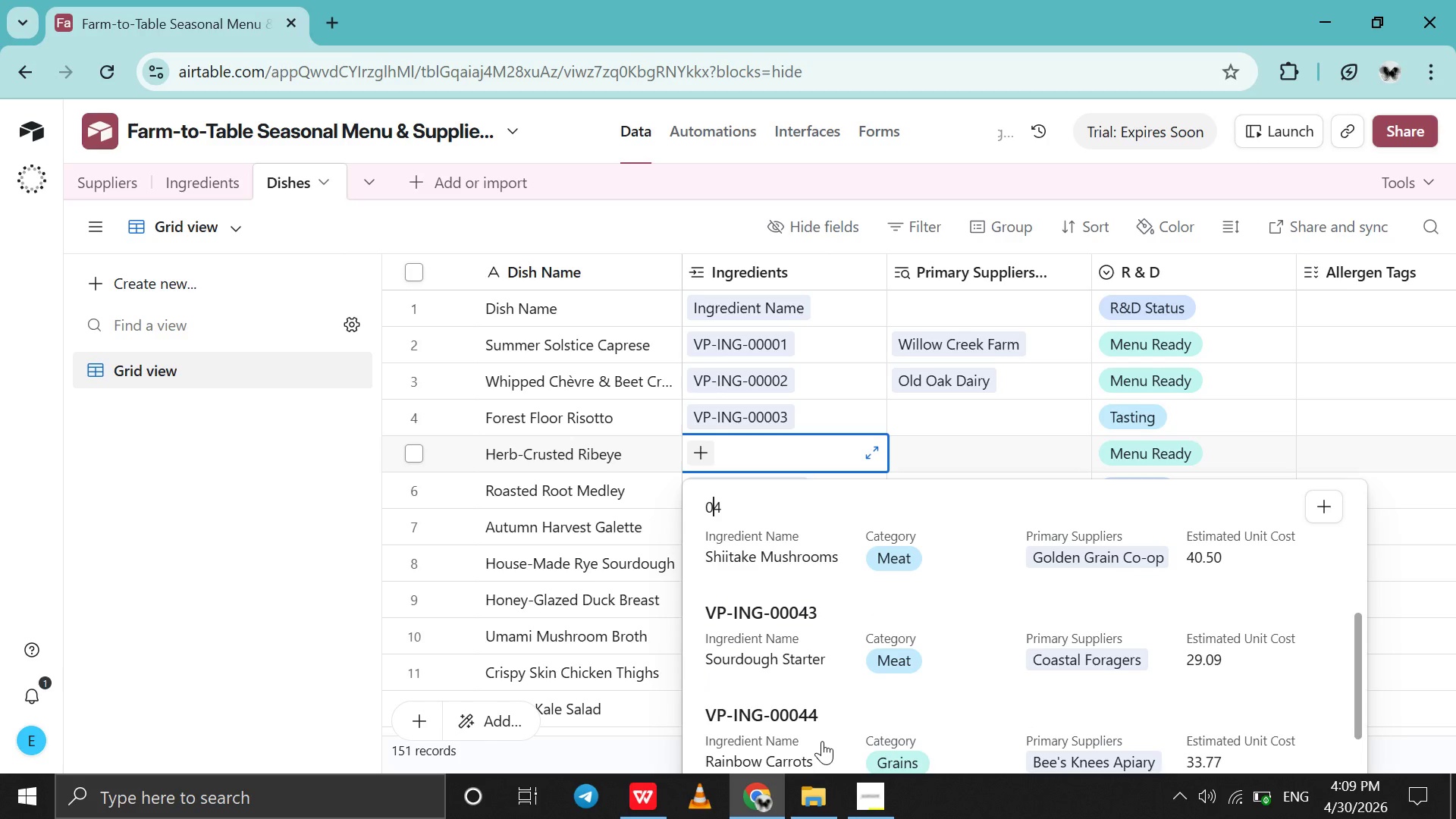 
scroll: coordinate [822, 741], scroll_direction: up, amount: 5.0
 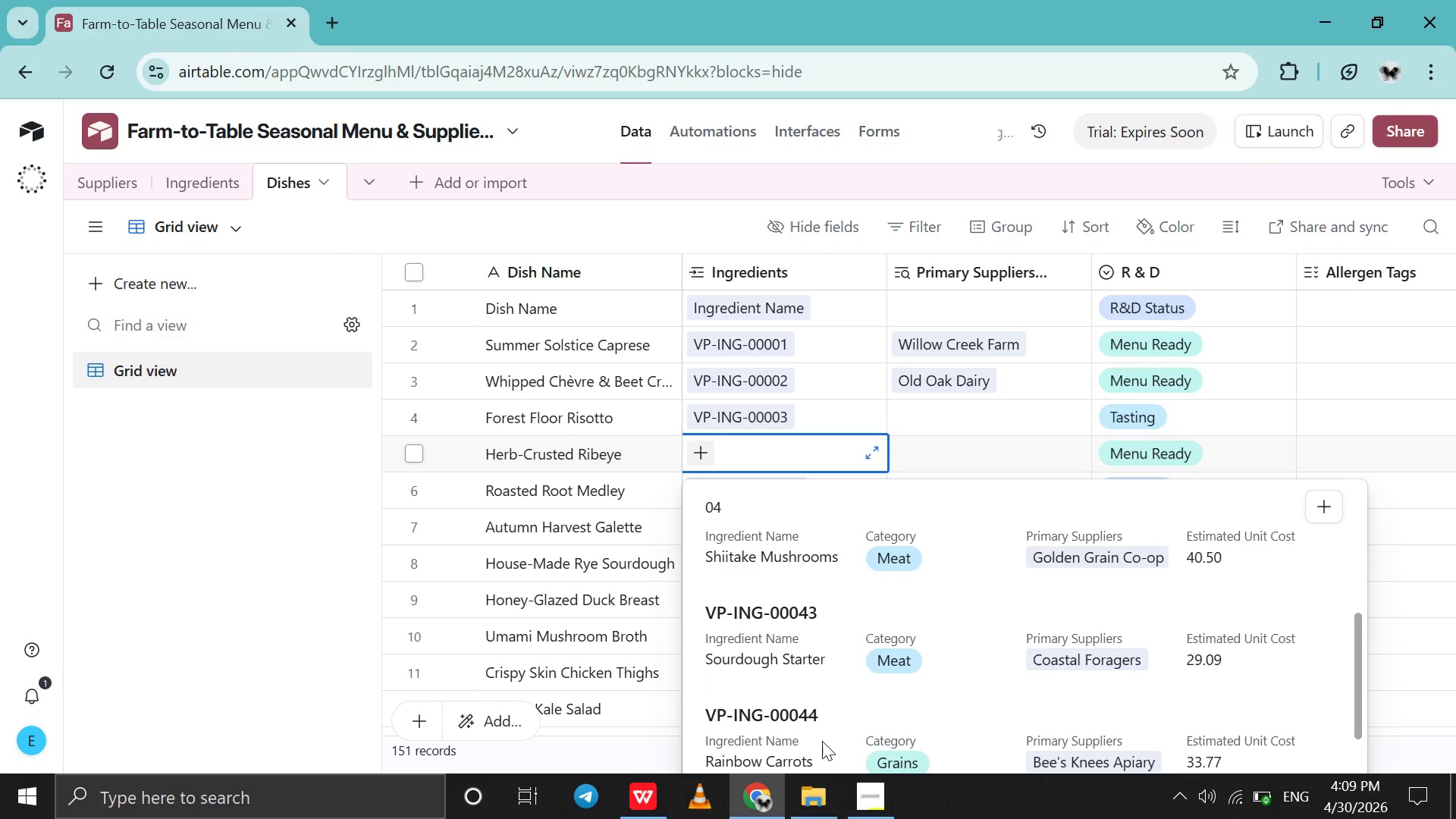 
key(ArrowLeft)
 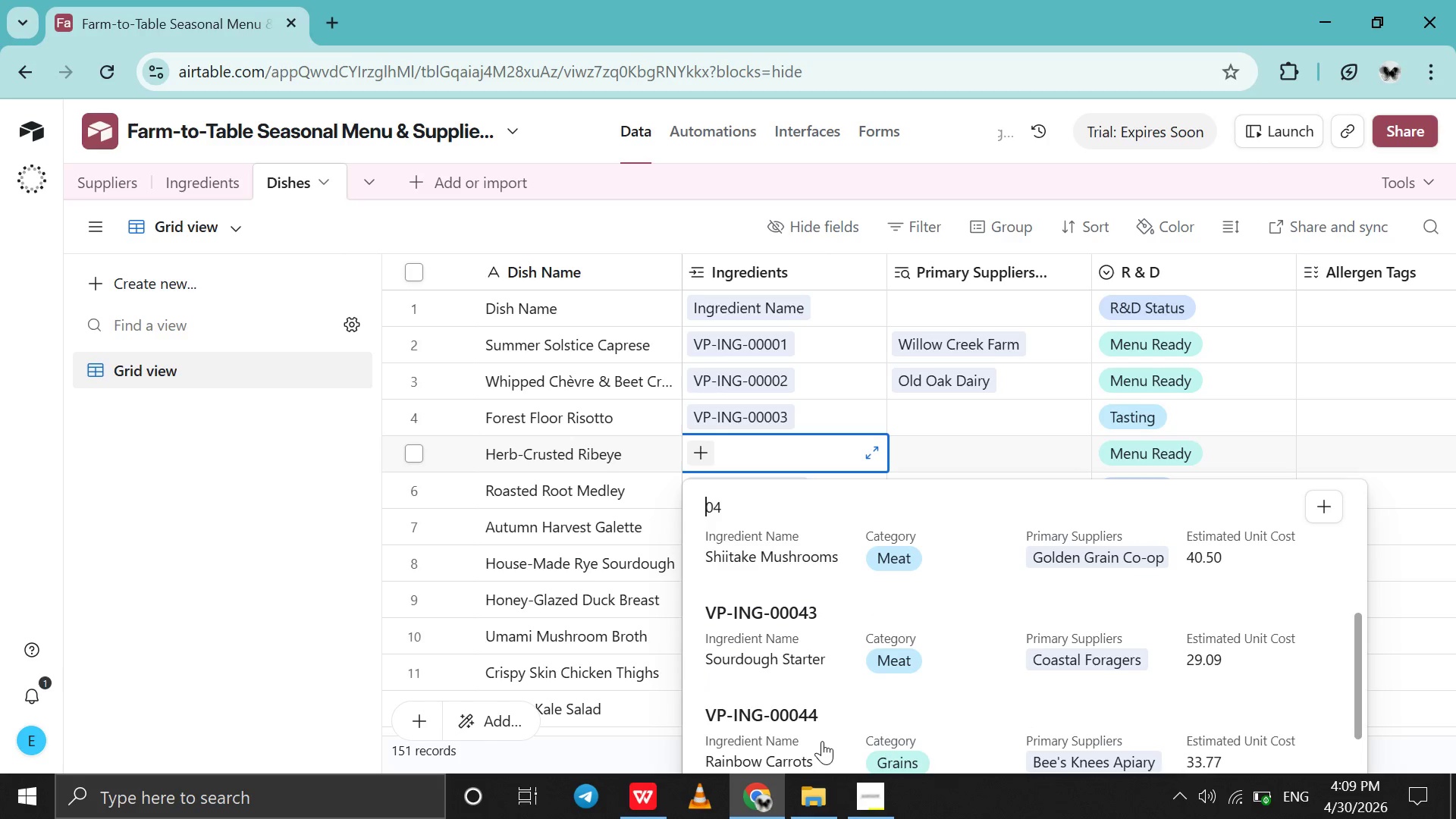 
type(000)
 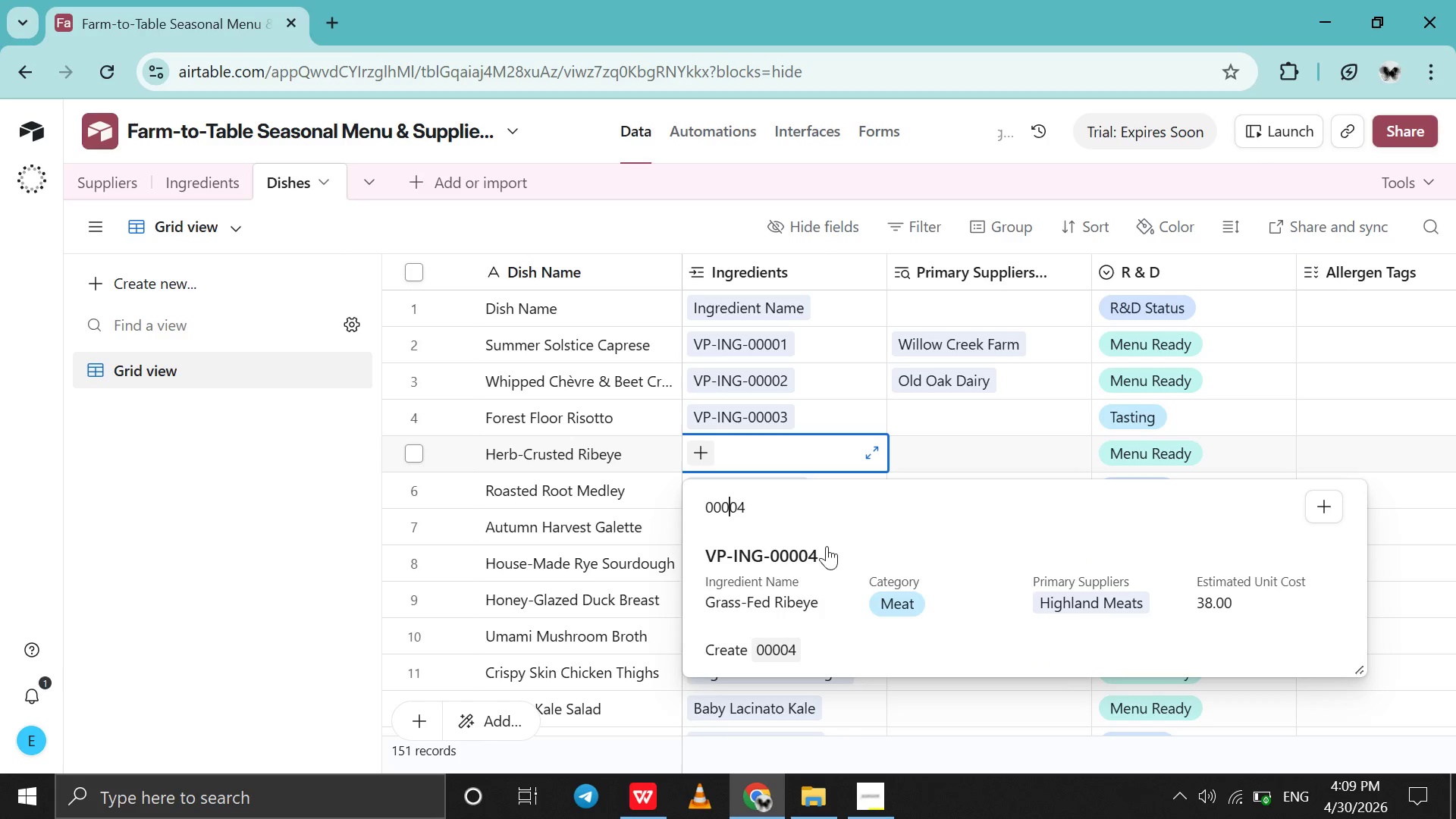 
left_click([827, 546])
 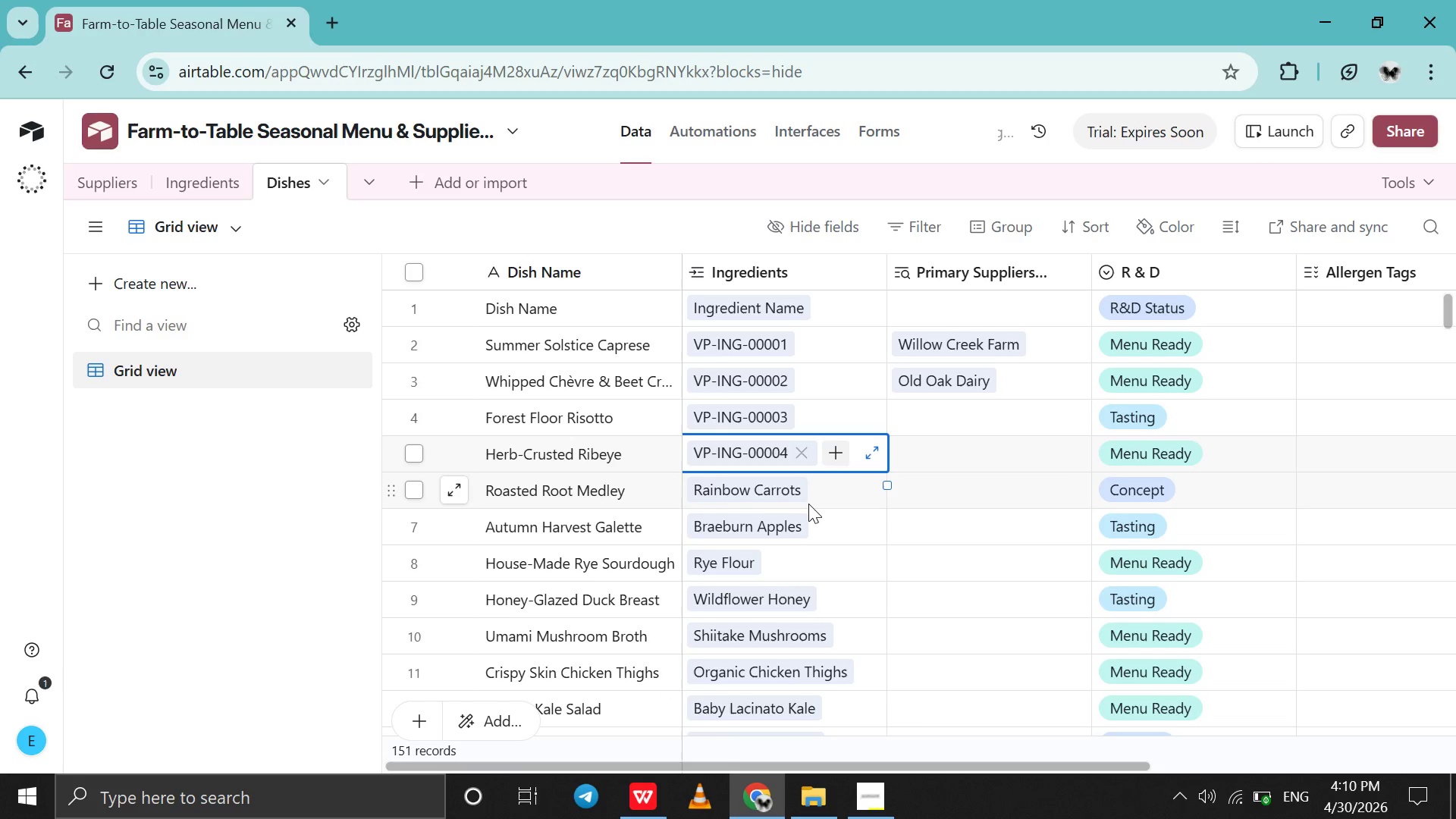 
left_click([811, 504])
 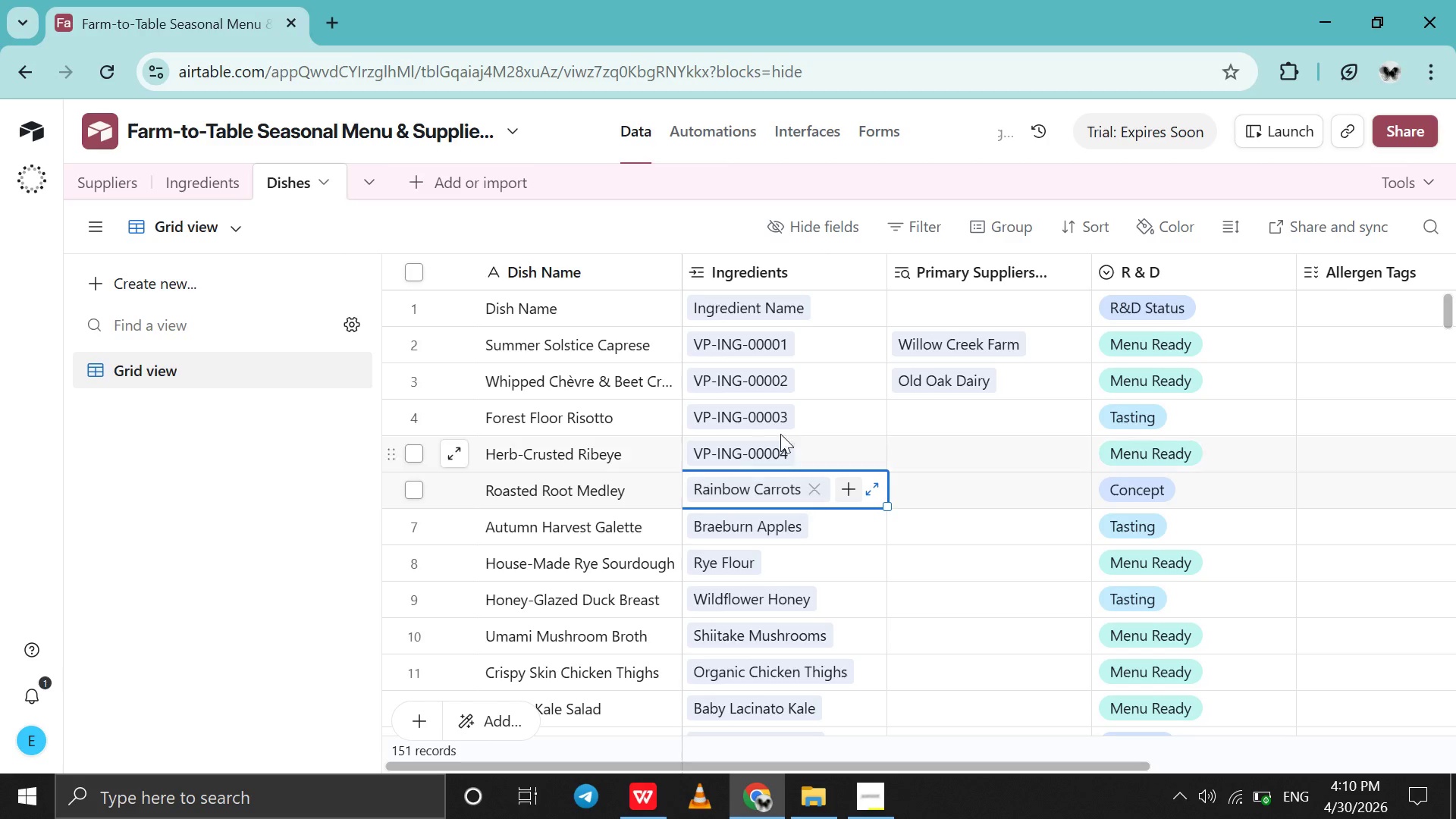 
left_click([764, 410])
 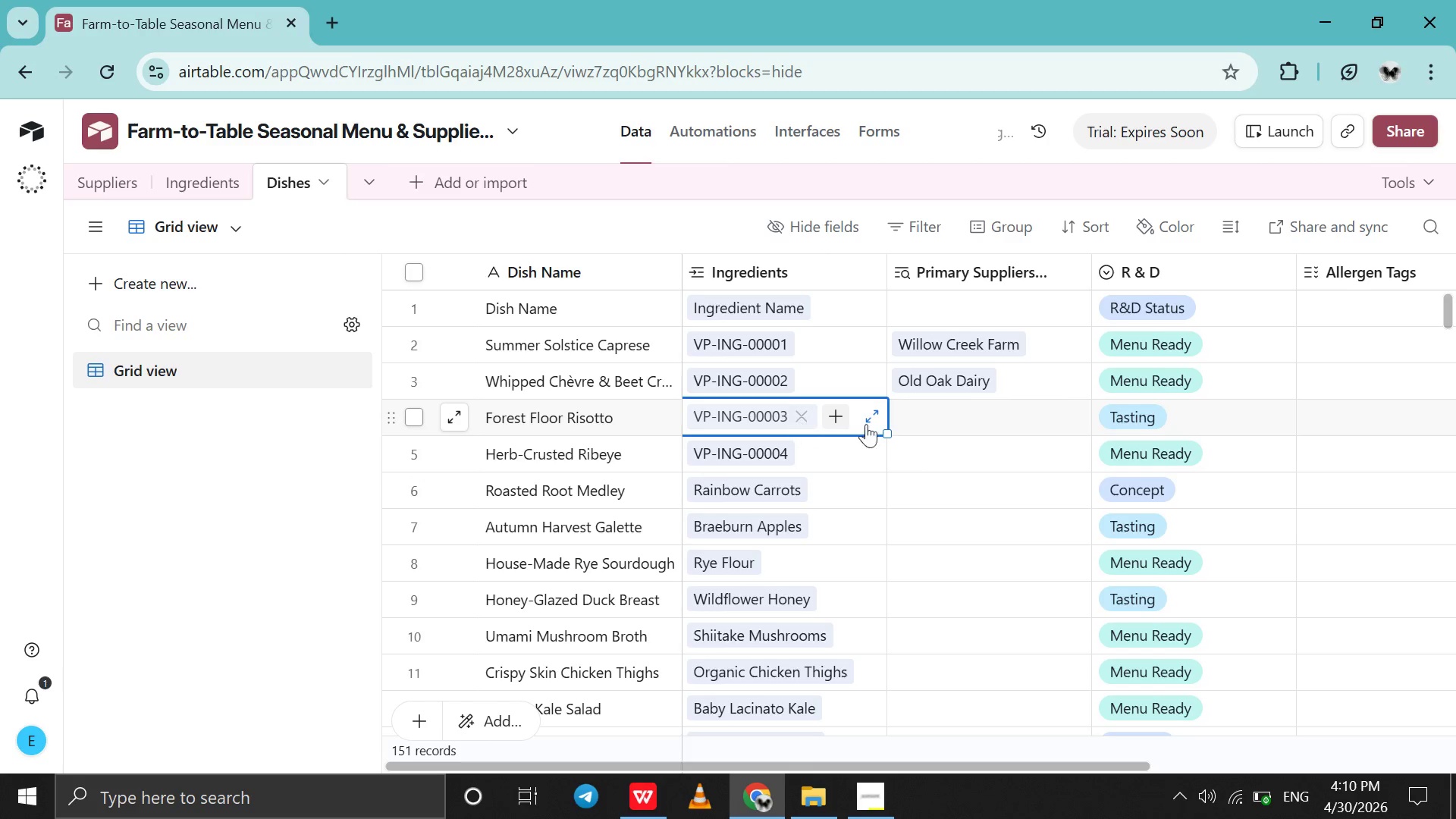 
left_click([962, 440])
 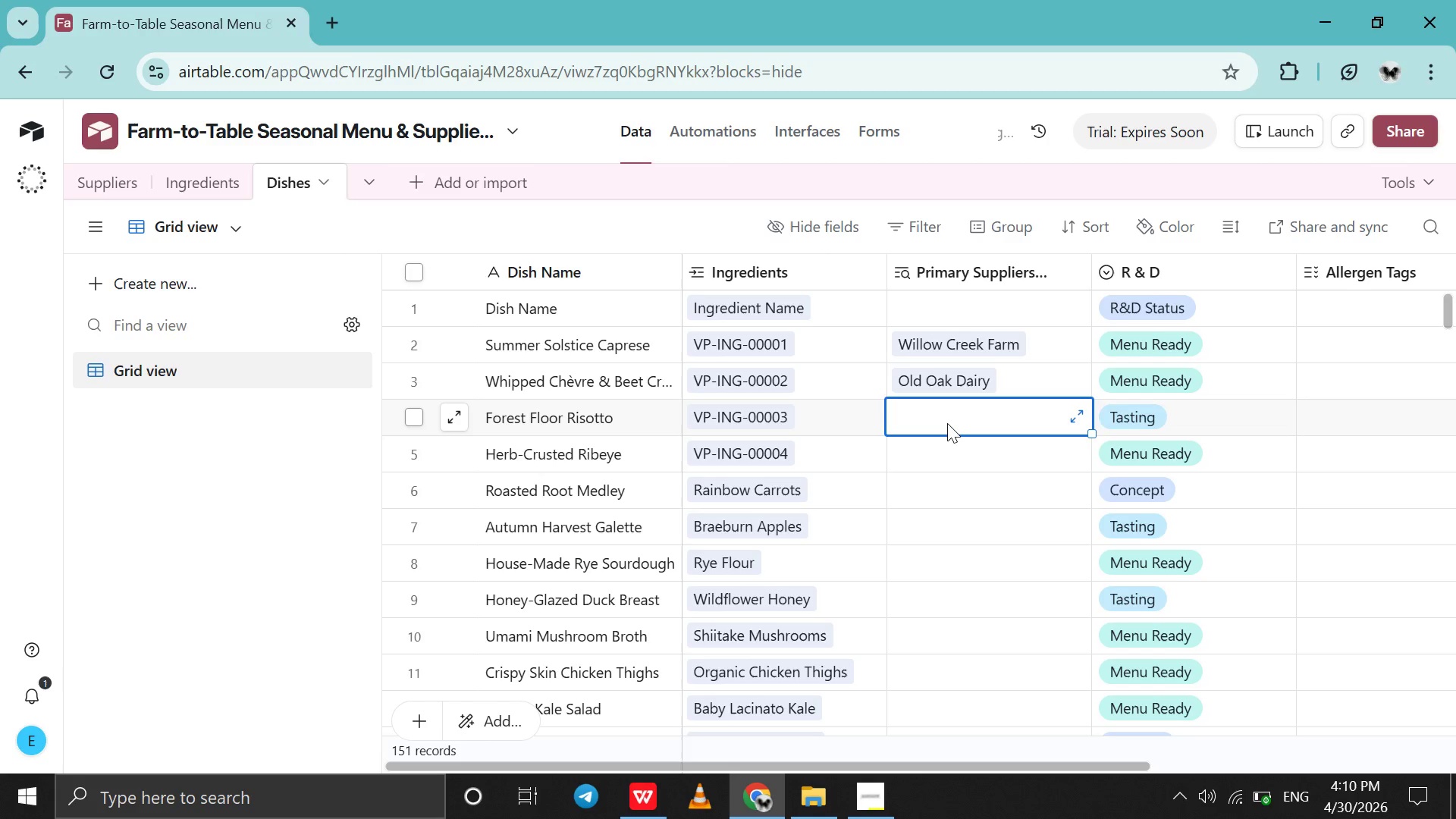 
double_click([947, 423])
 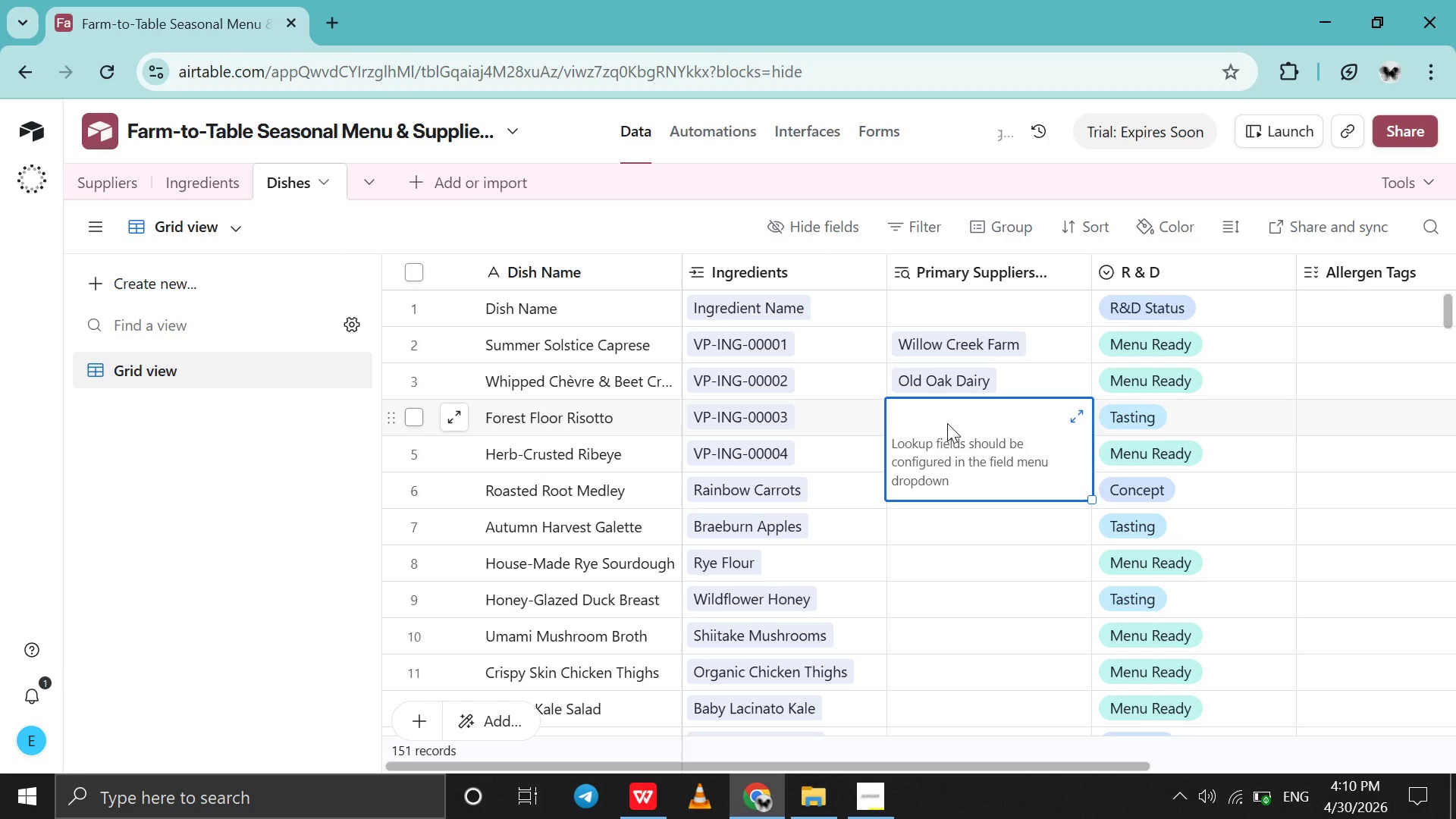 
wait(6.59)
 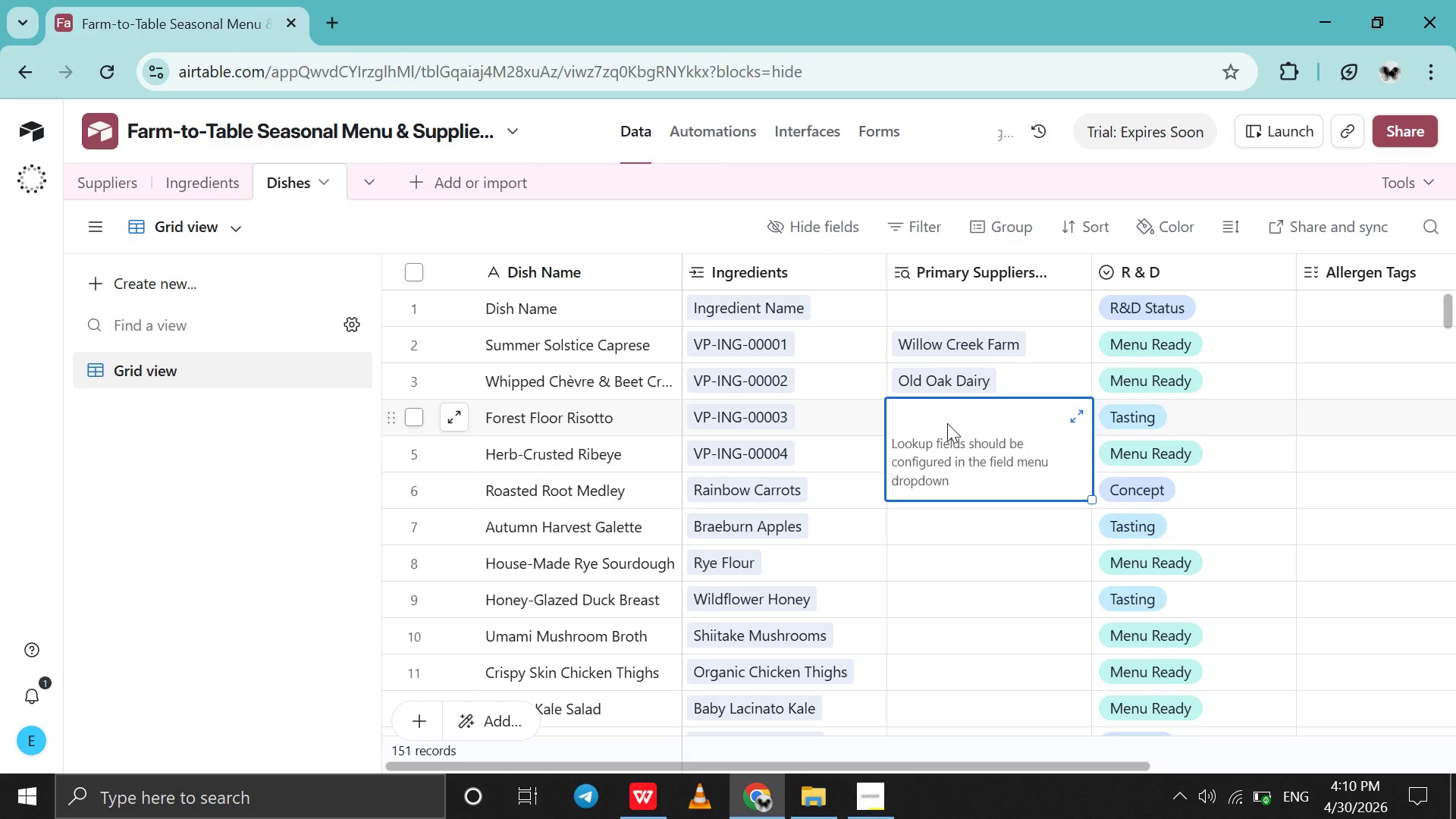 
left_click([833, 416])
 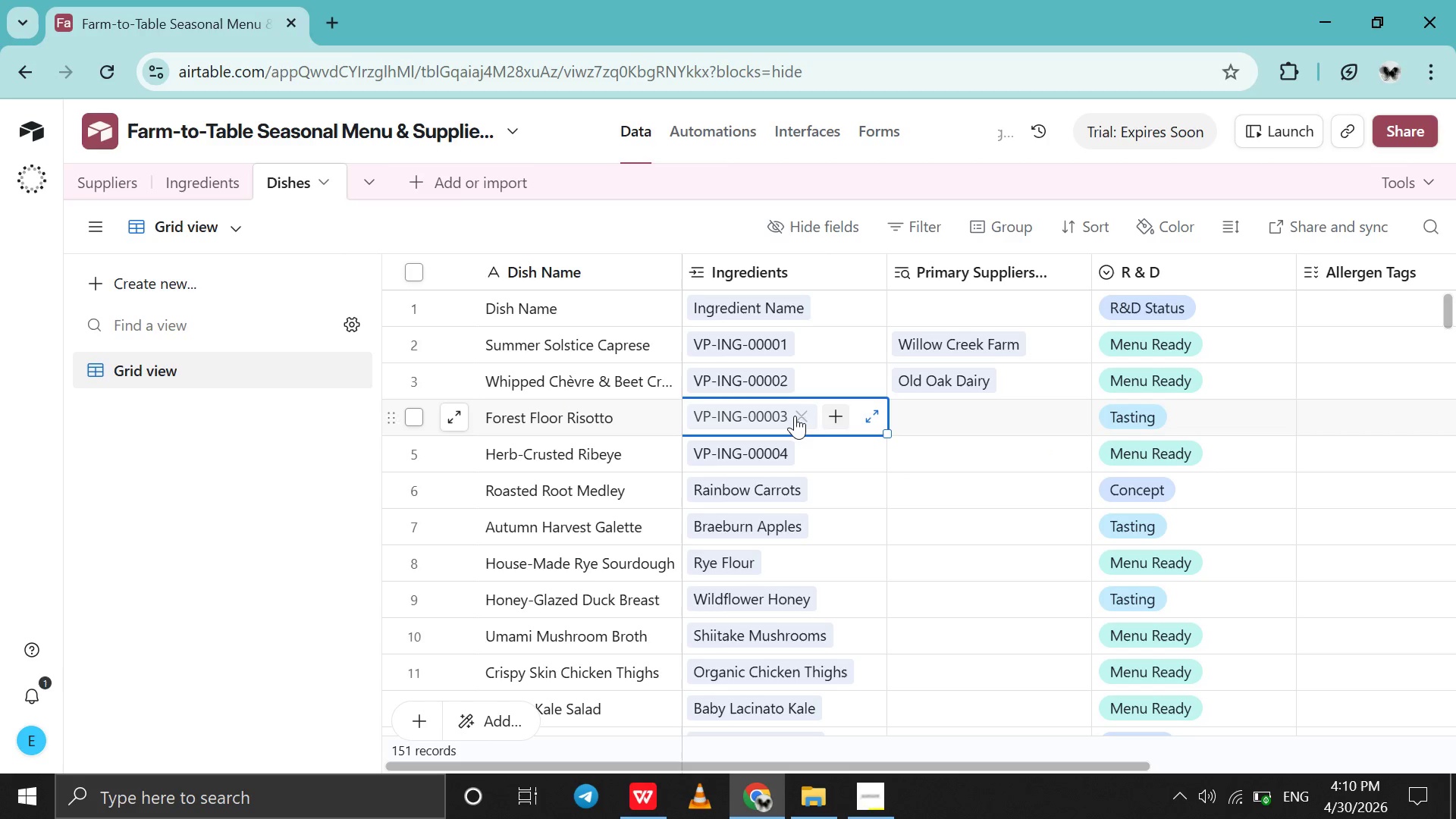 
left_click([795, 416])
 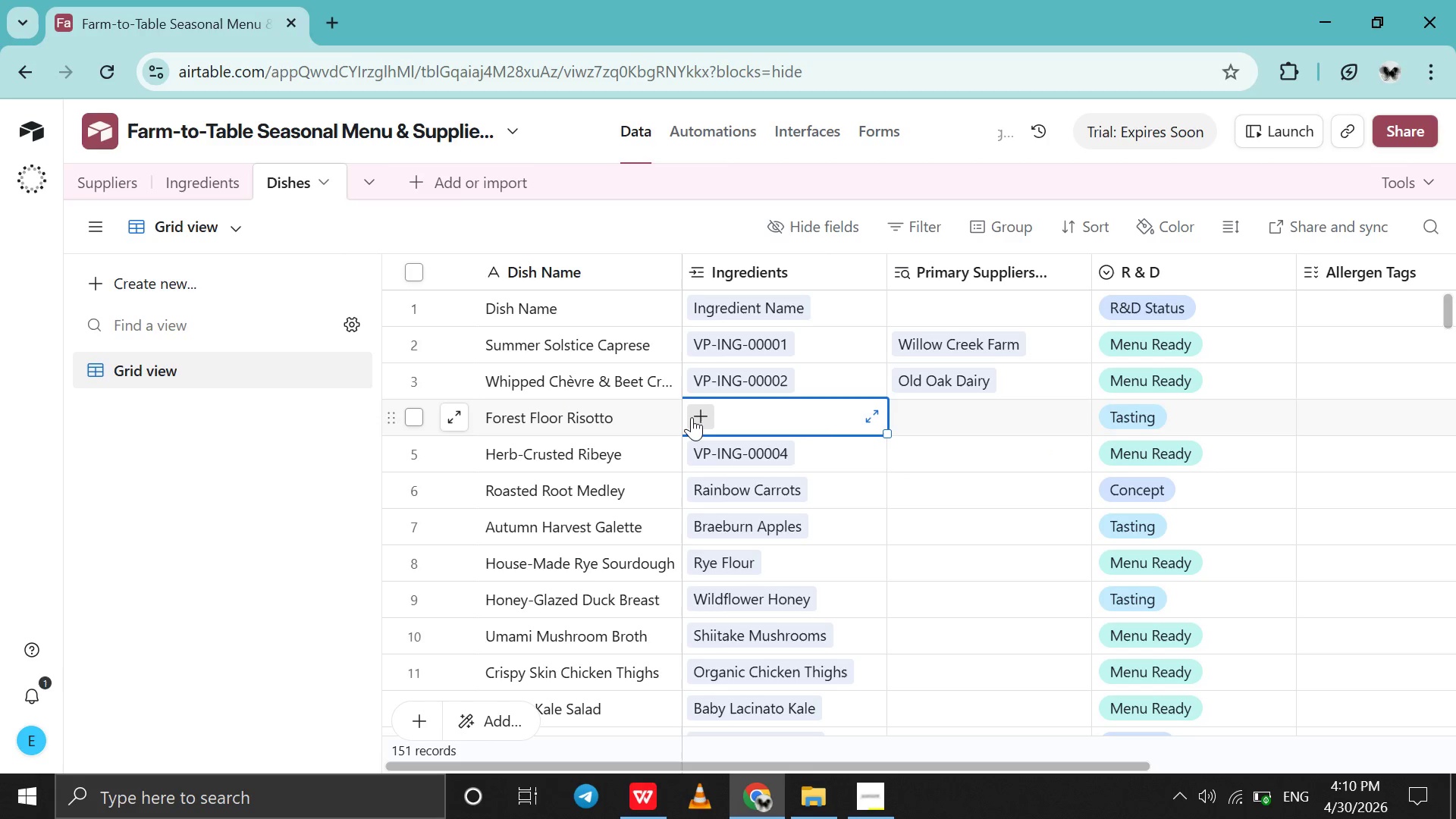 
left_click([690, 417])
 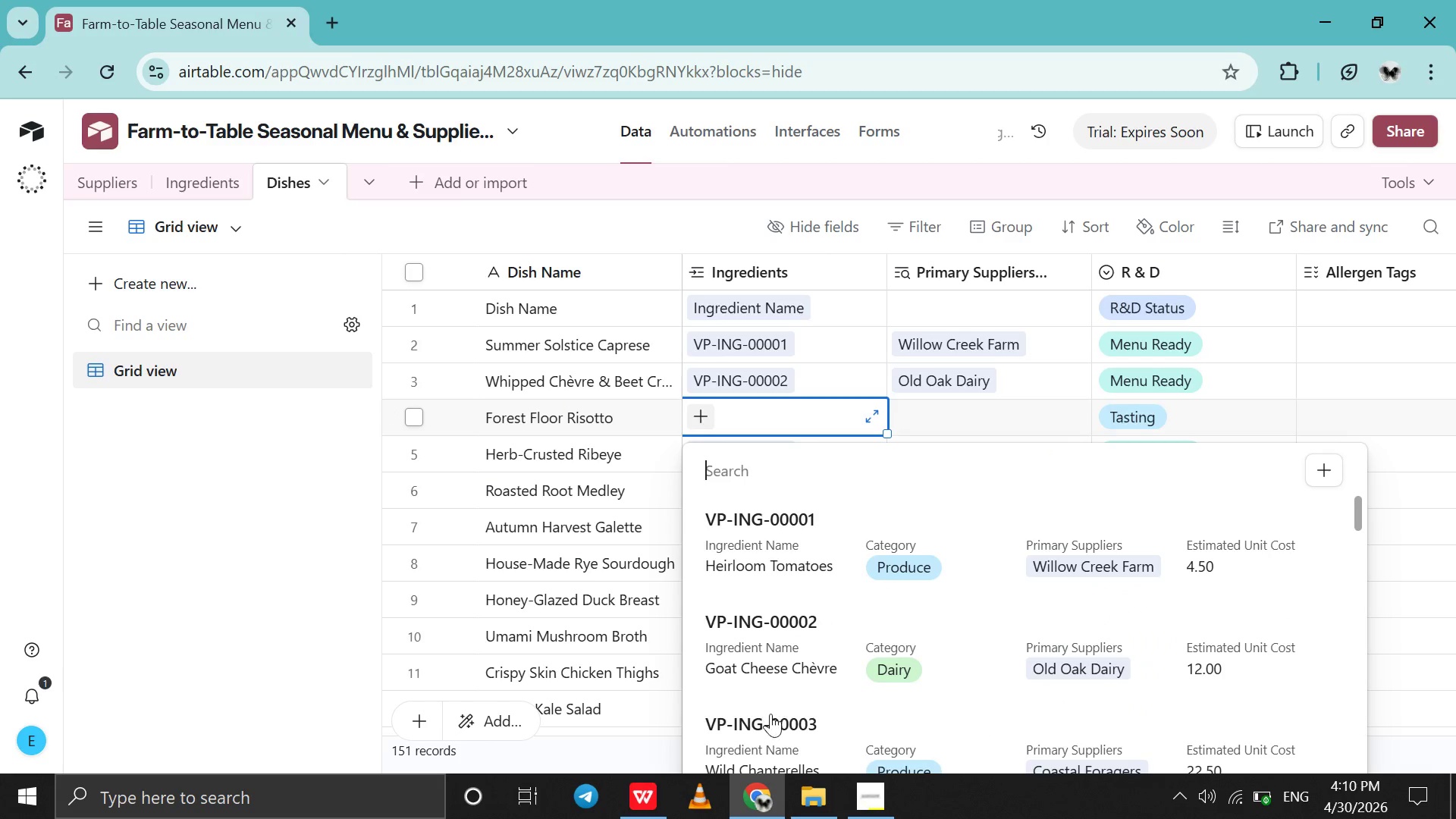 
left_click([771, 722])
 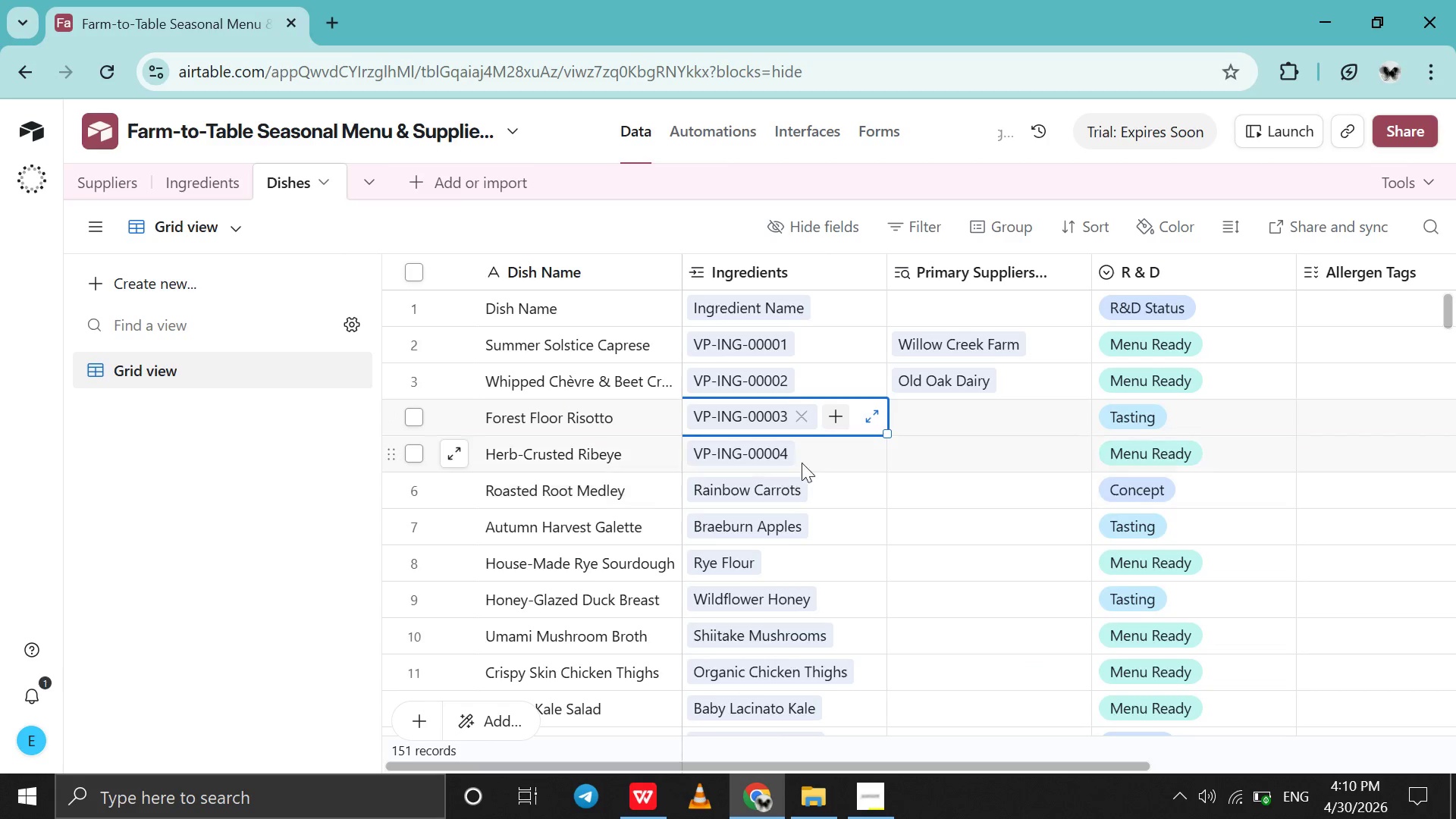 
left_click([814, 451])
 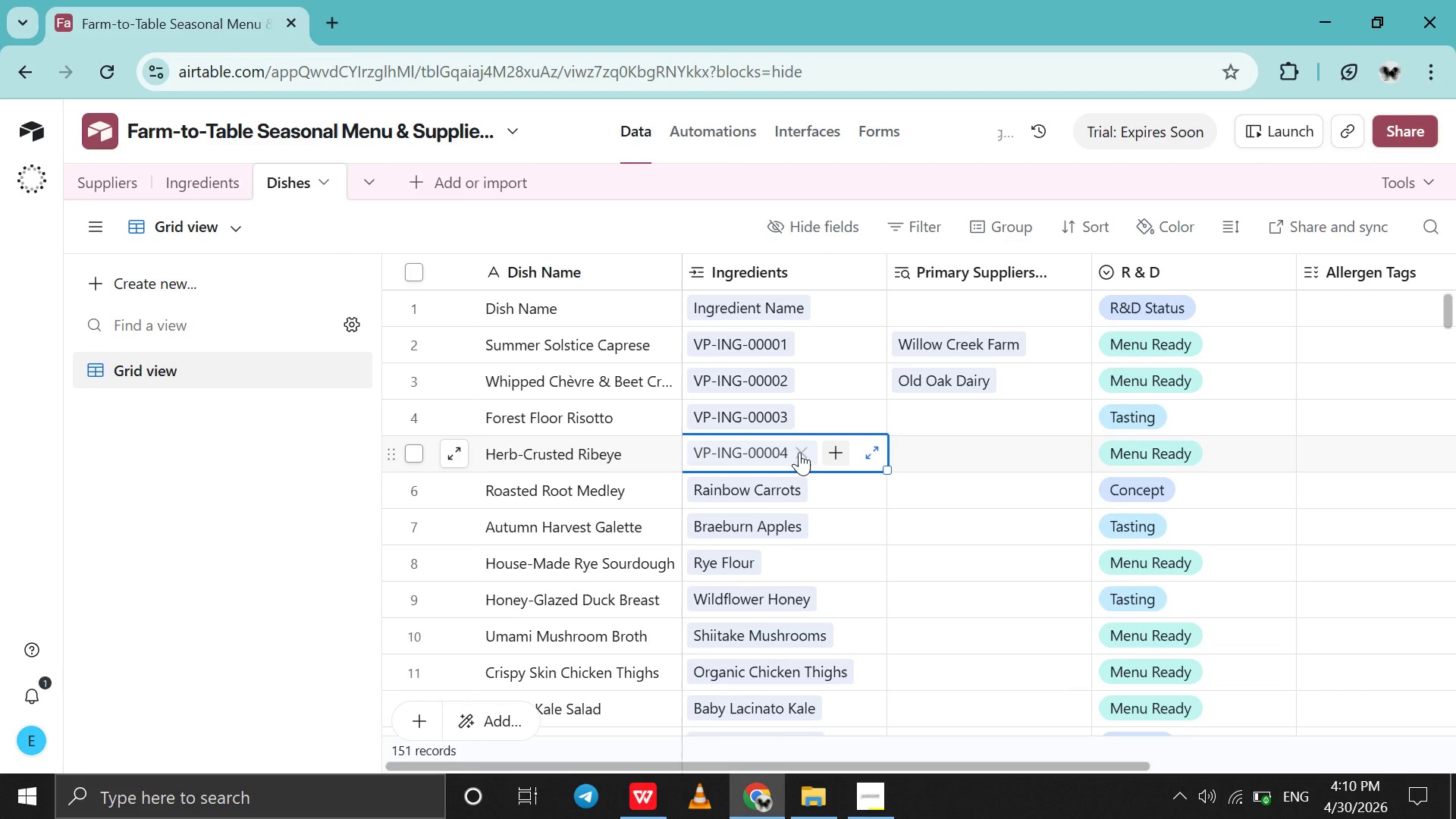 
left_click([799, 452])
 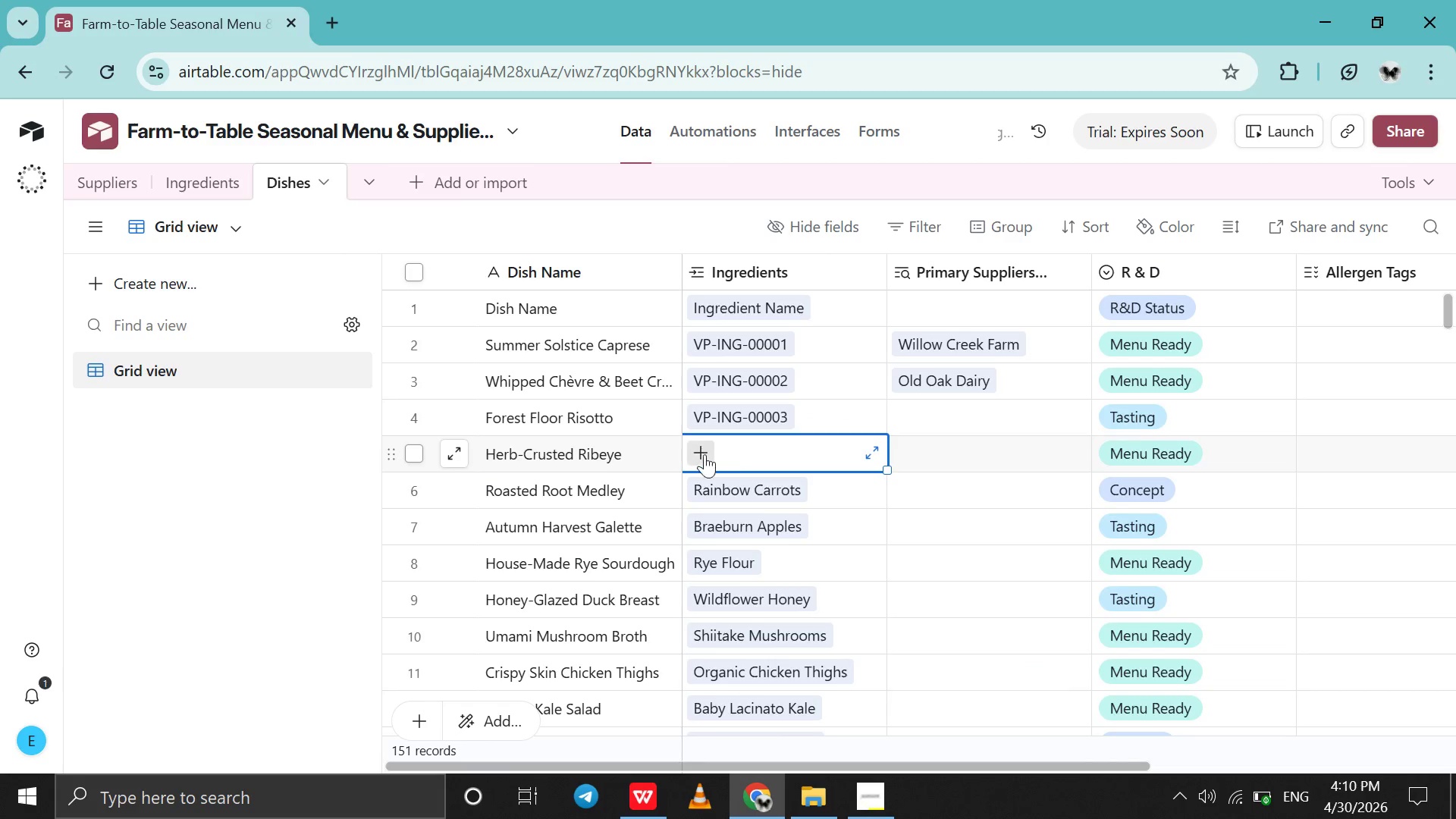 
left_click([701, 454])
 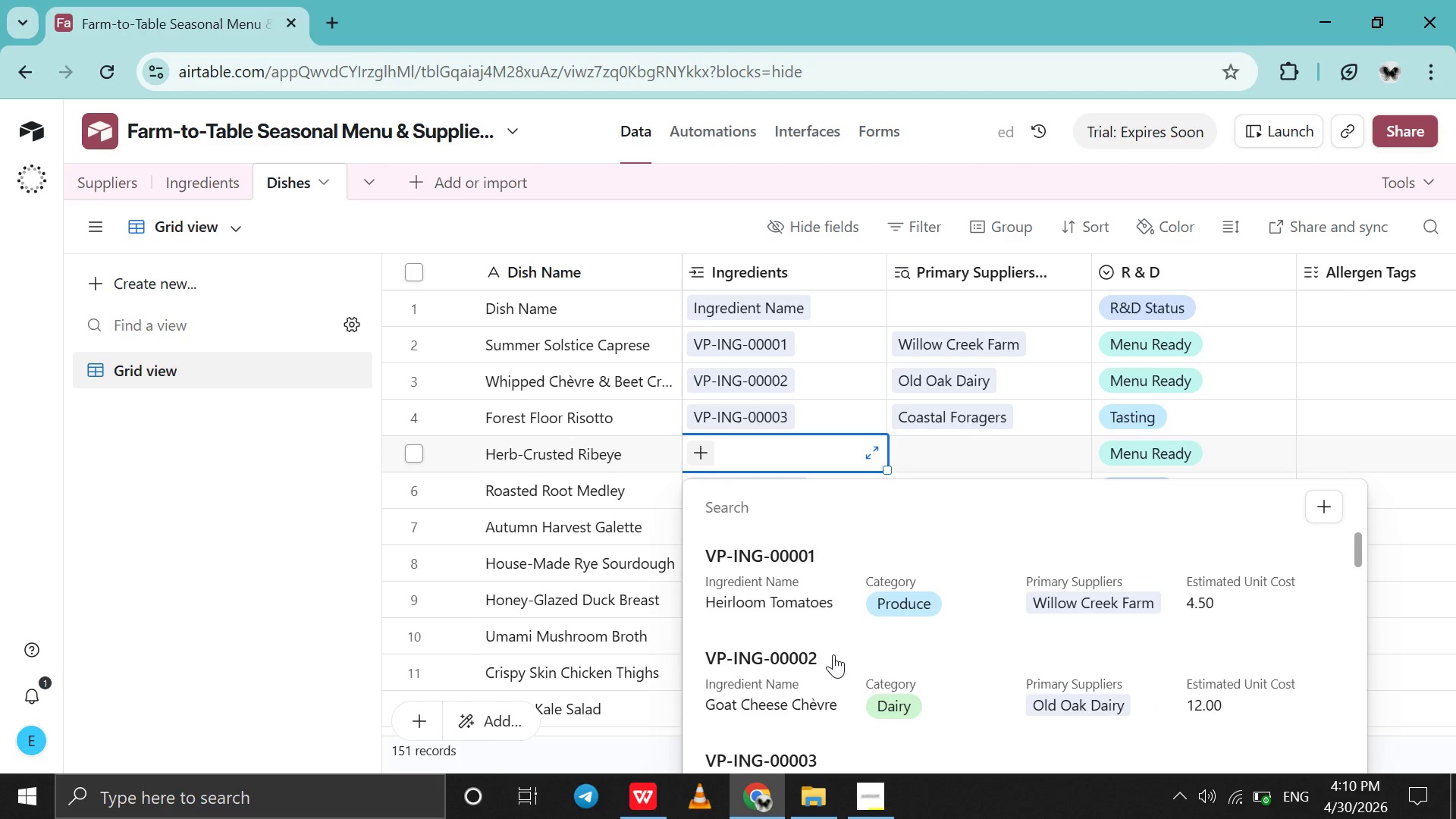 
scroll: coordinate [833, 654], scroll_direction: down, amount: 7.0
 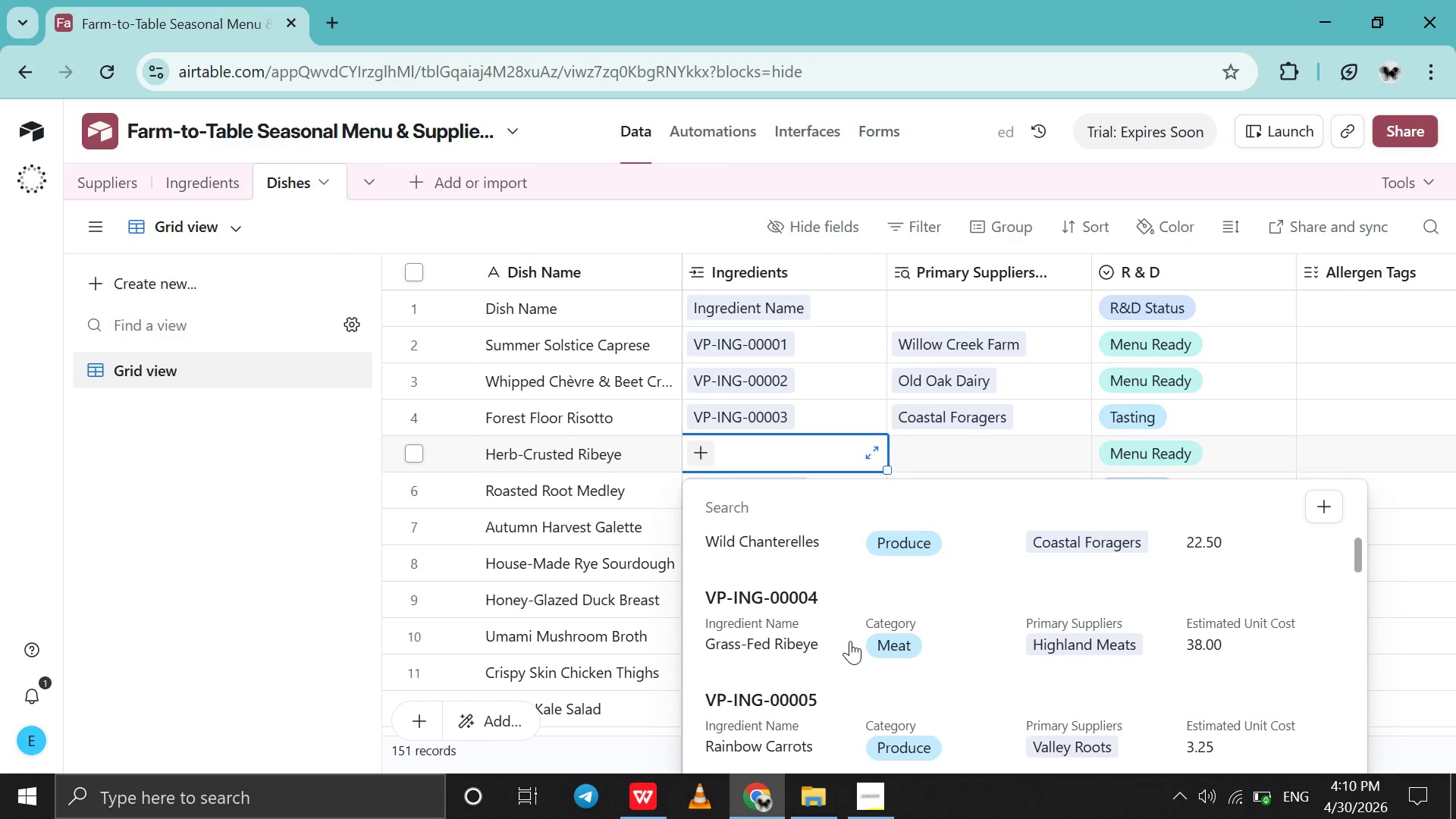 
left_click([852, 640])
 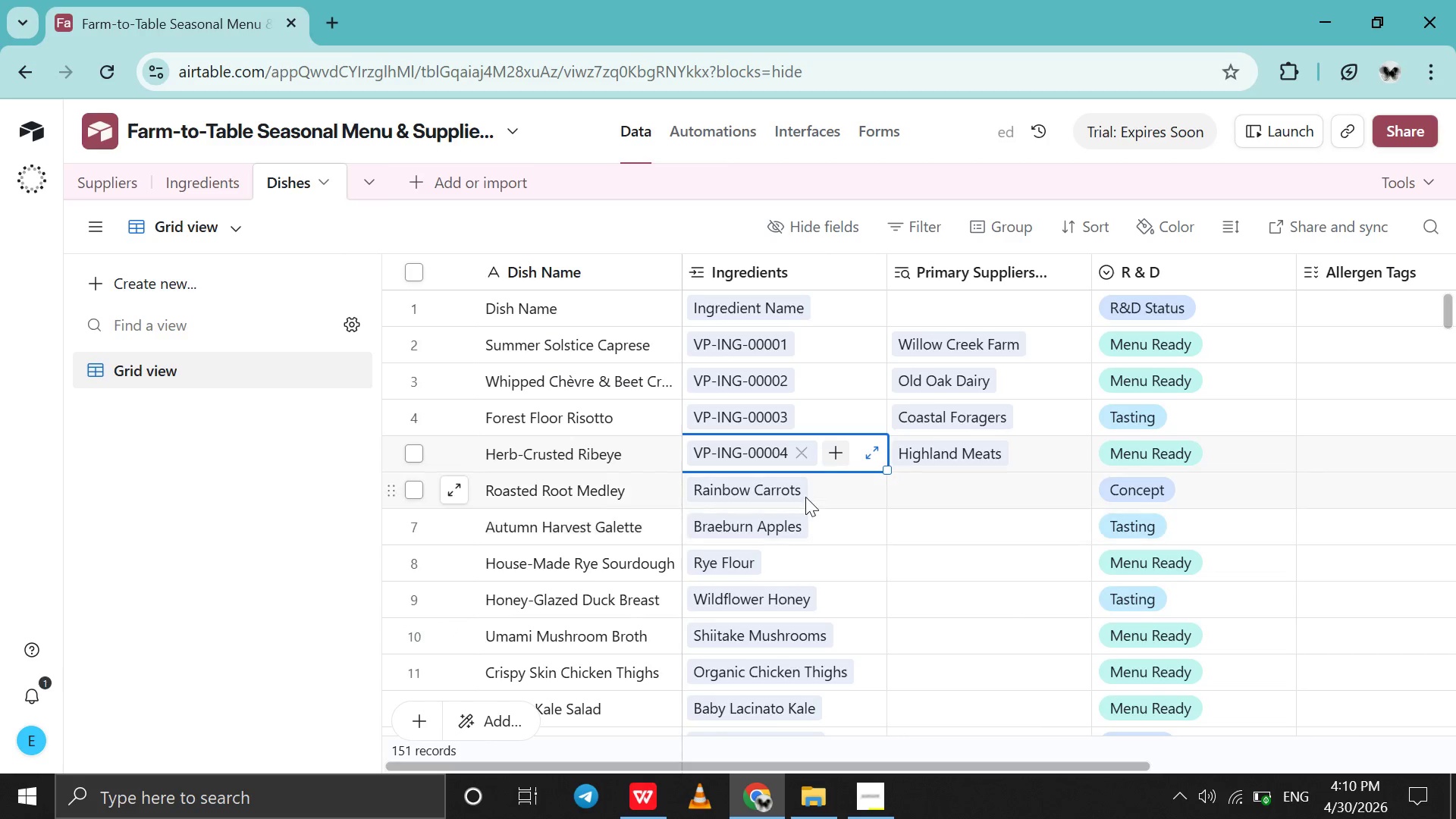 
left_click([803, 491])
 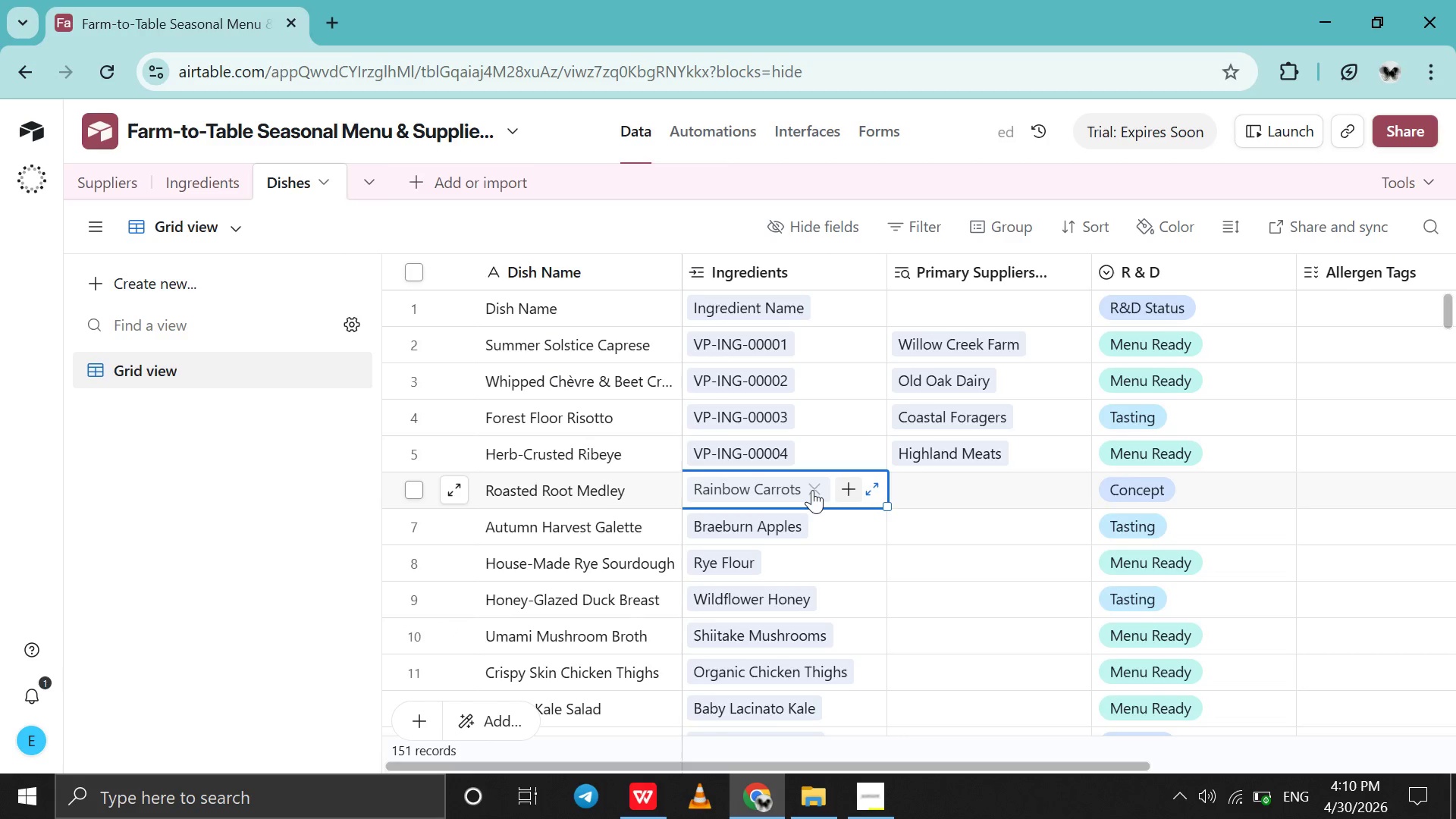 
left_click([812, 490])
 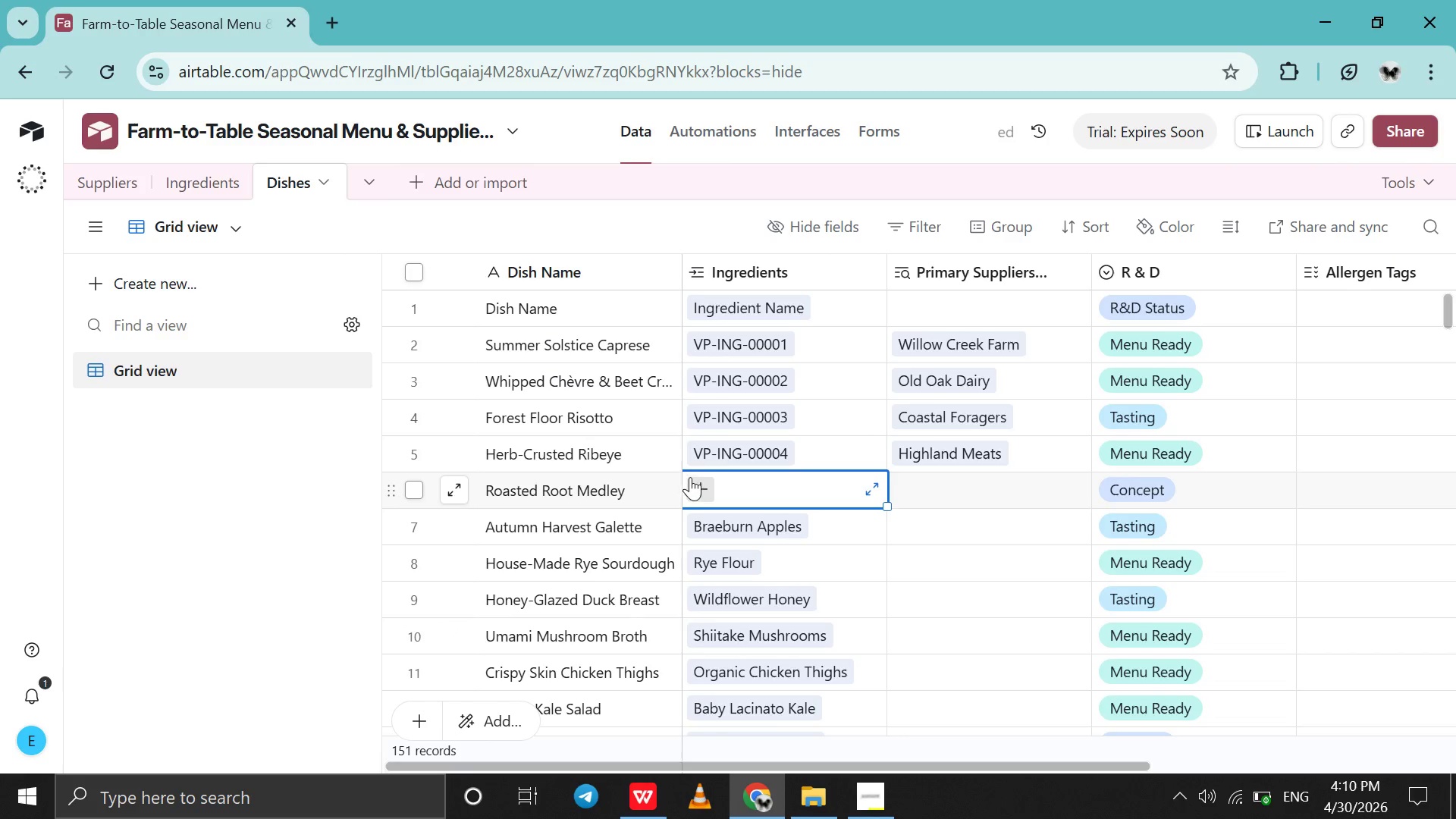 
left_click([690, 477])
 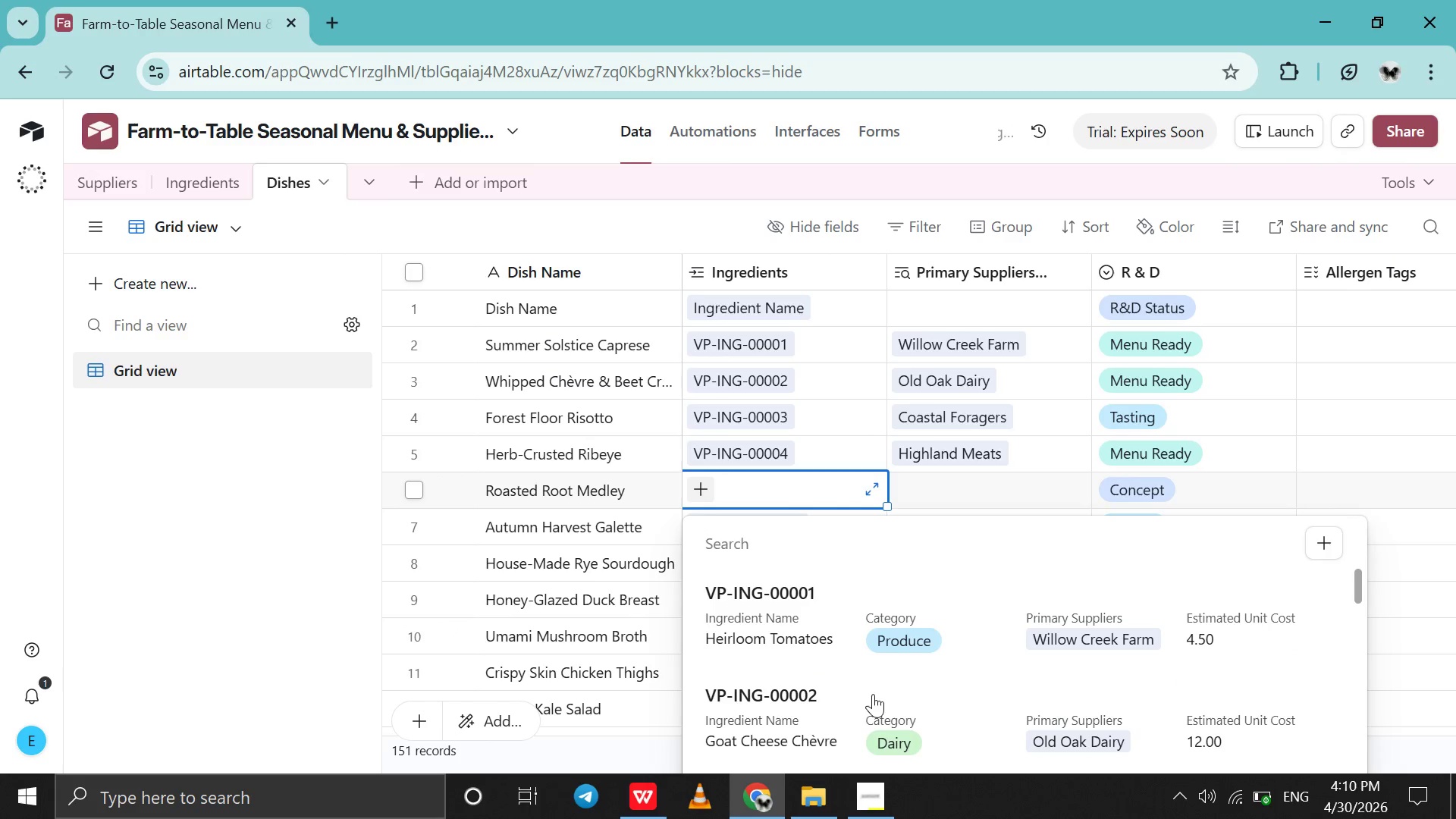 
left_click([873, 694])
 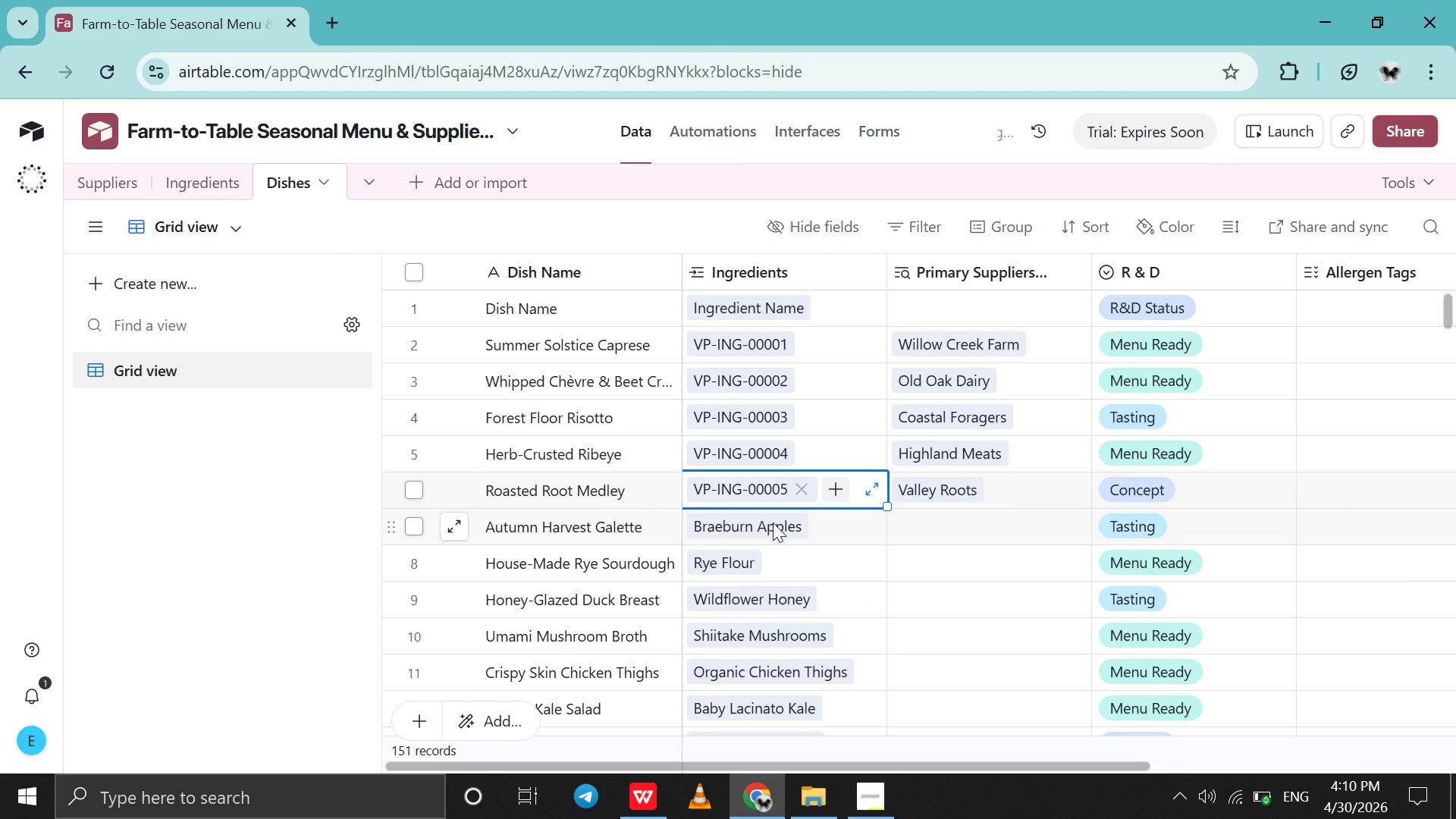 
scroll: coordinate [873, 694], scroll_direction: down, amount: 9.0
 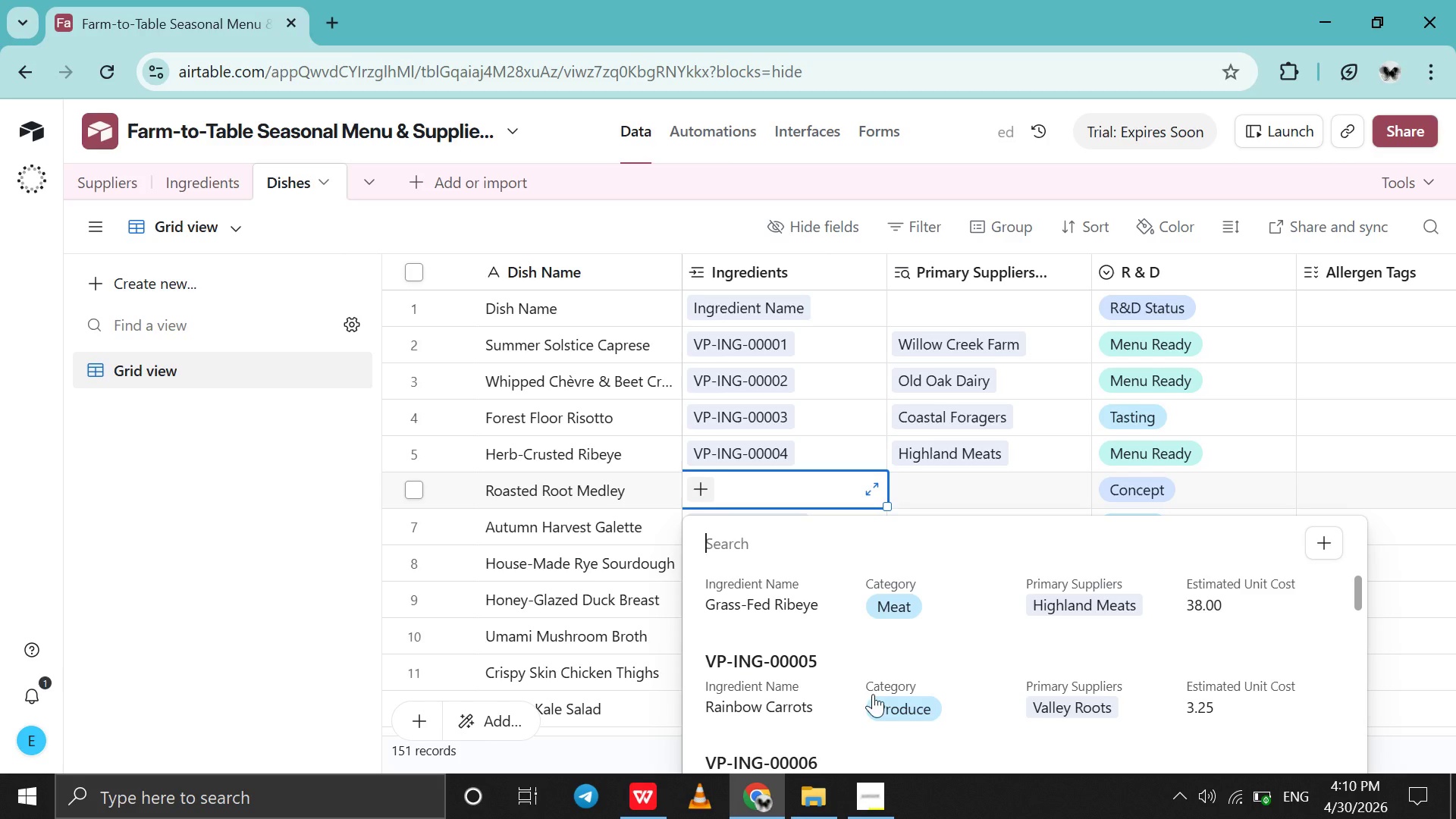 
left_click([773, 522])
 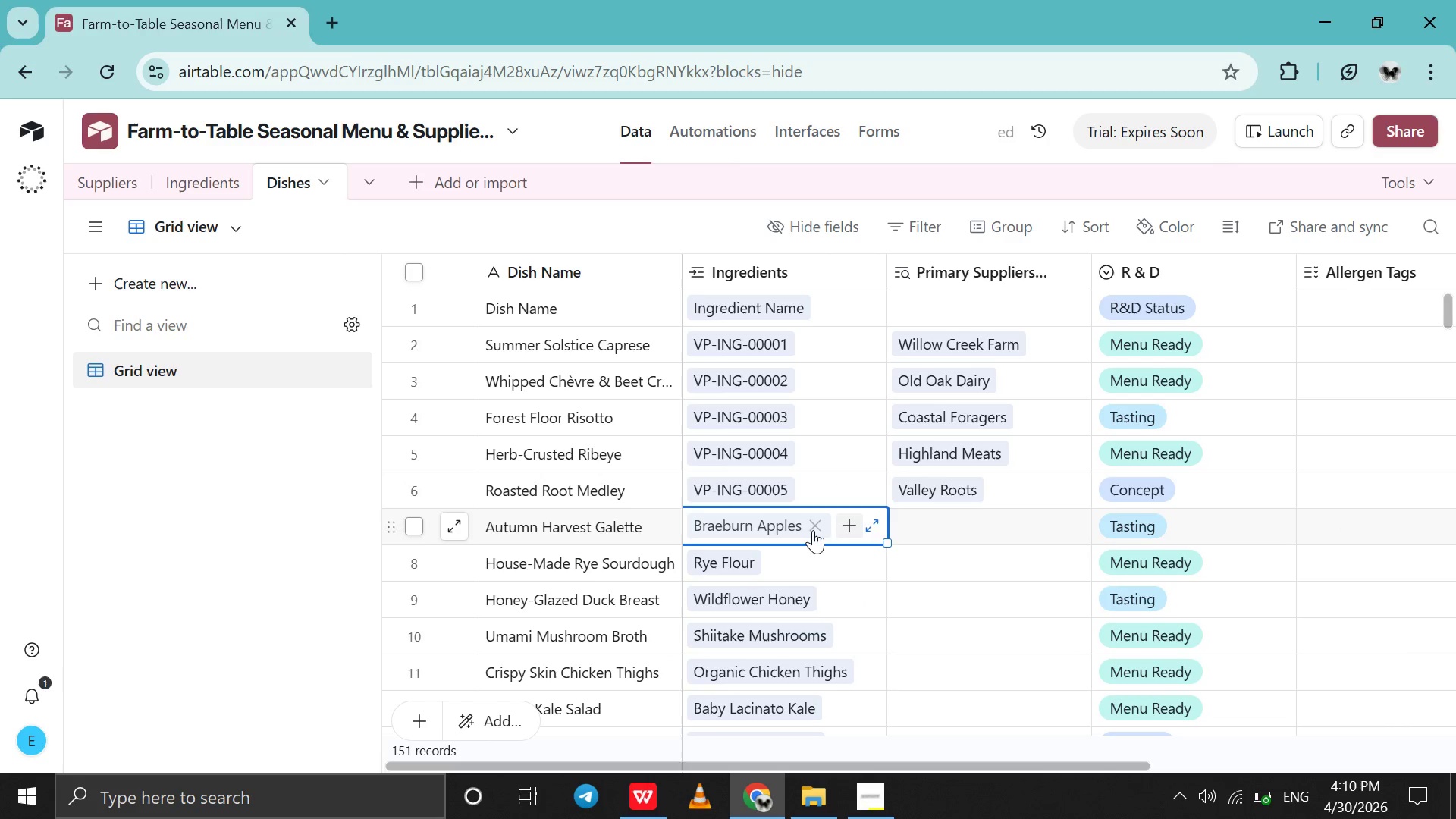 
left_click([813, 530])
 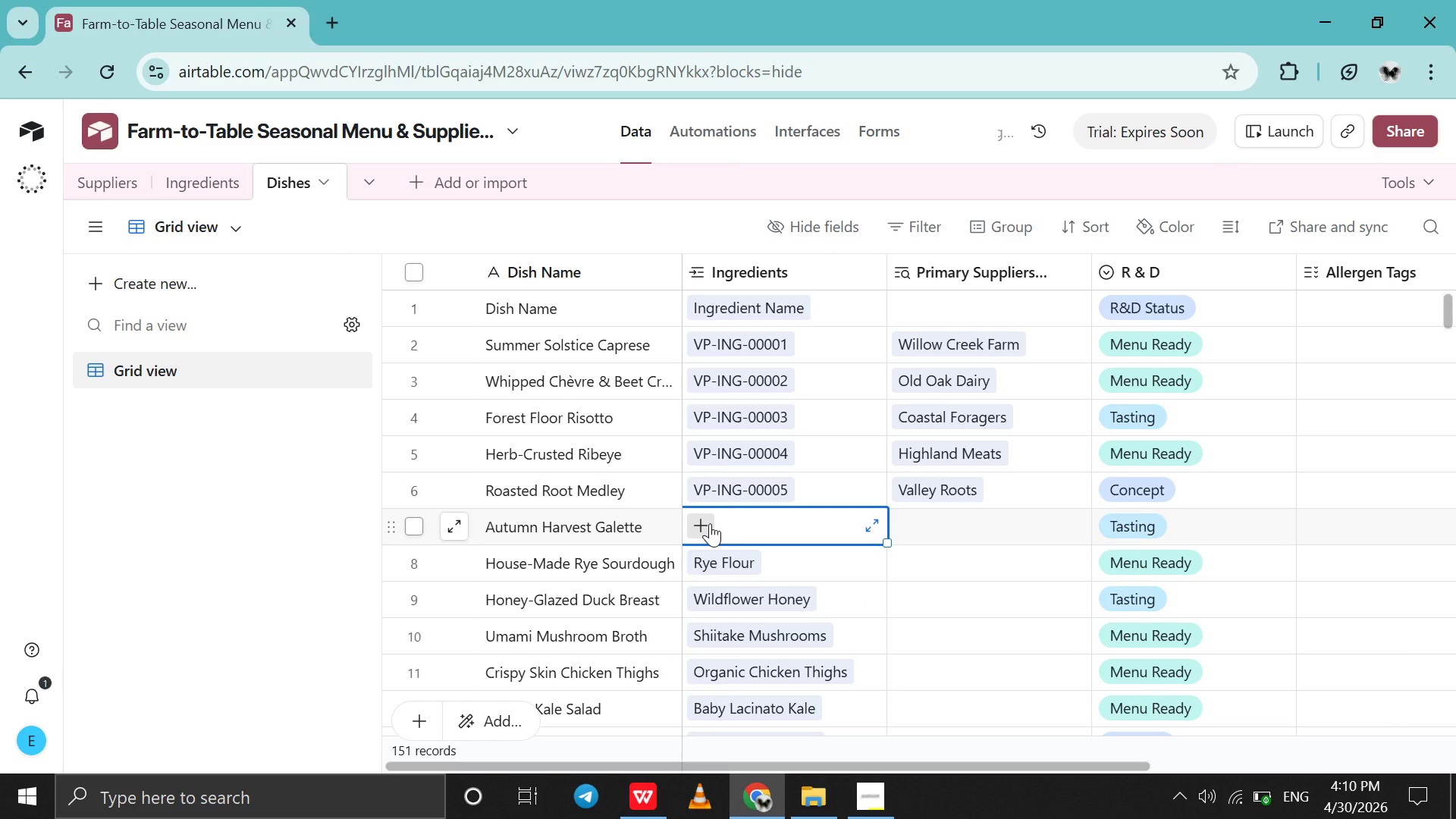 
left_click([710, 523])
 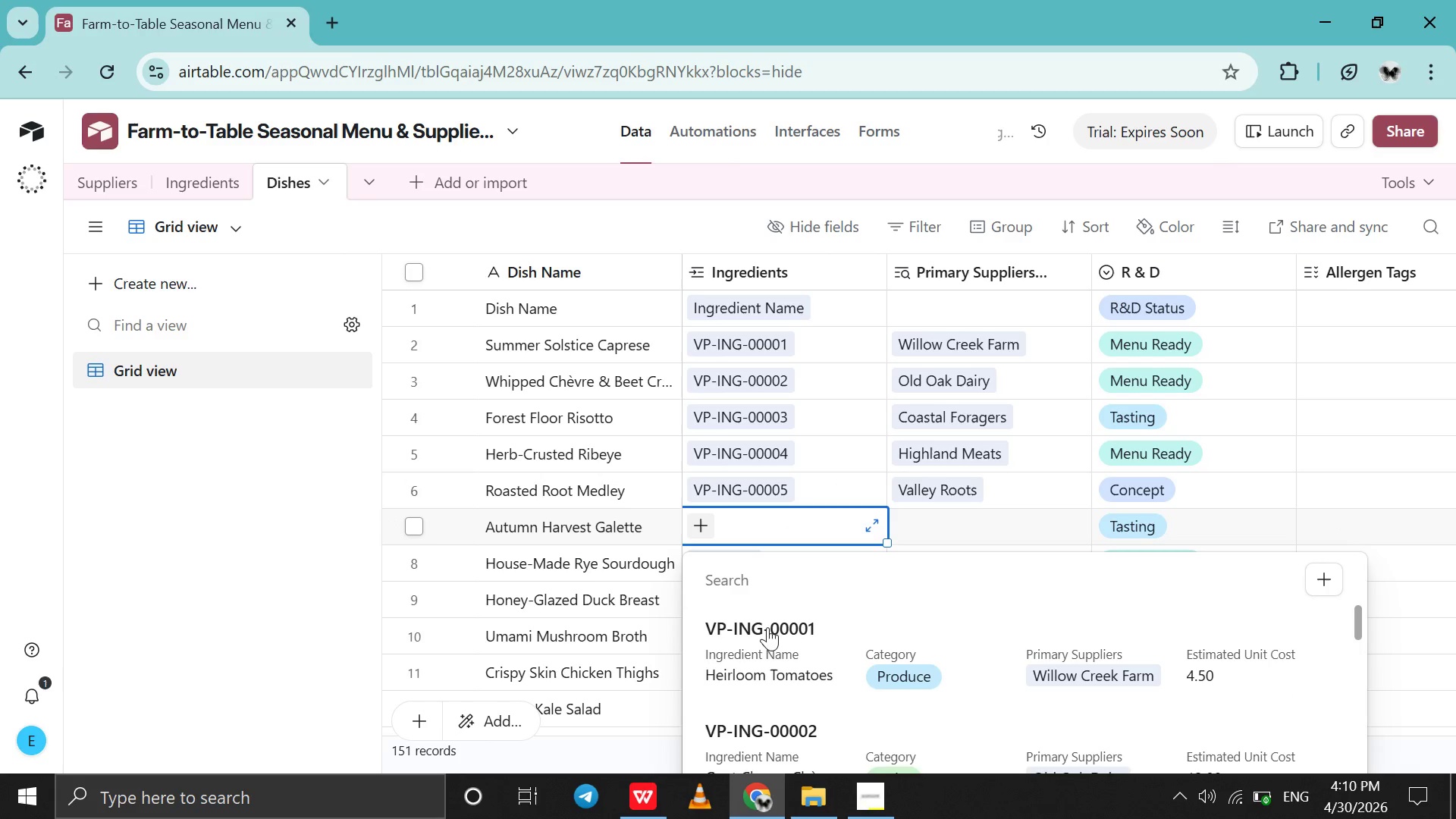 
scroll: coordinate [770, 633], scroll_direction: down, amount: 10.0
 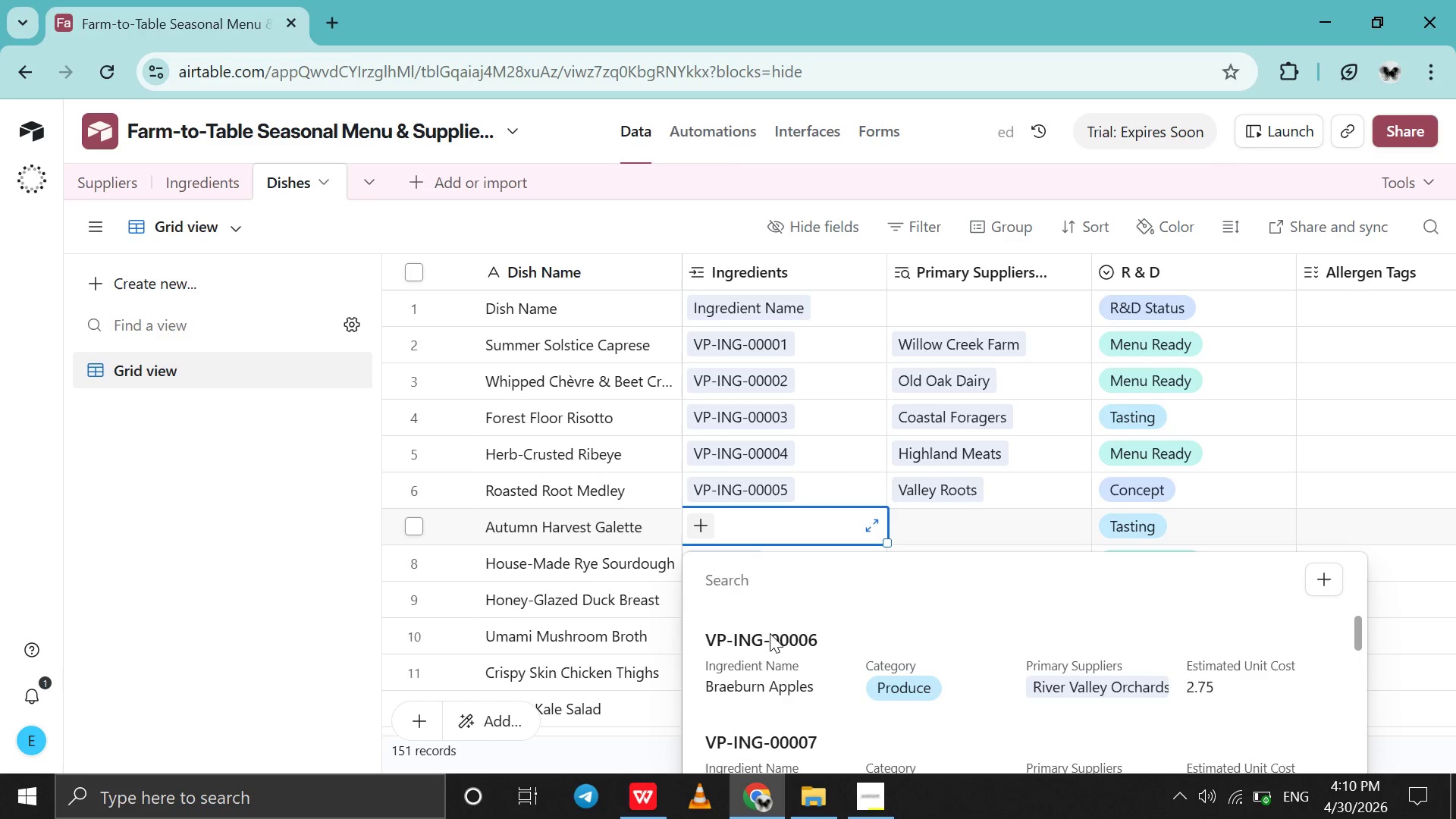 
left_click([770, 633])
 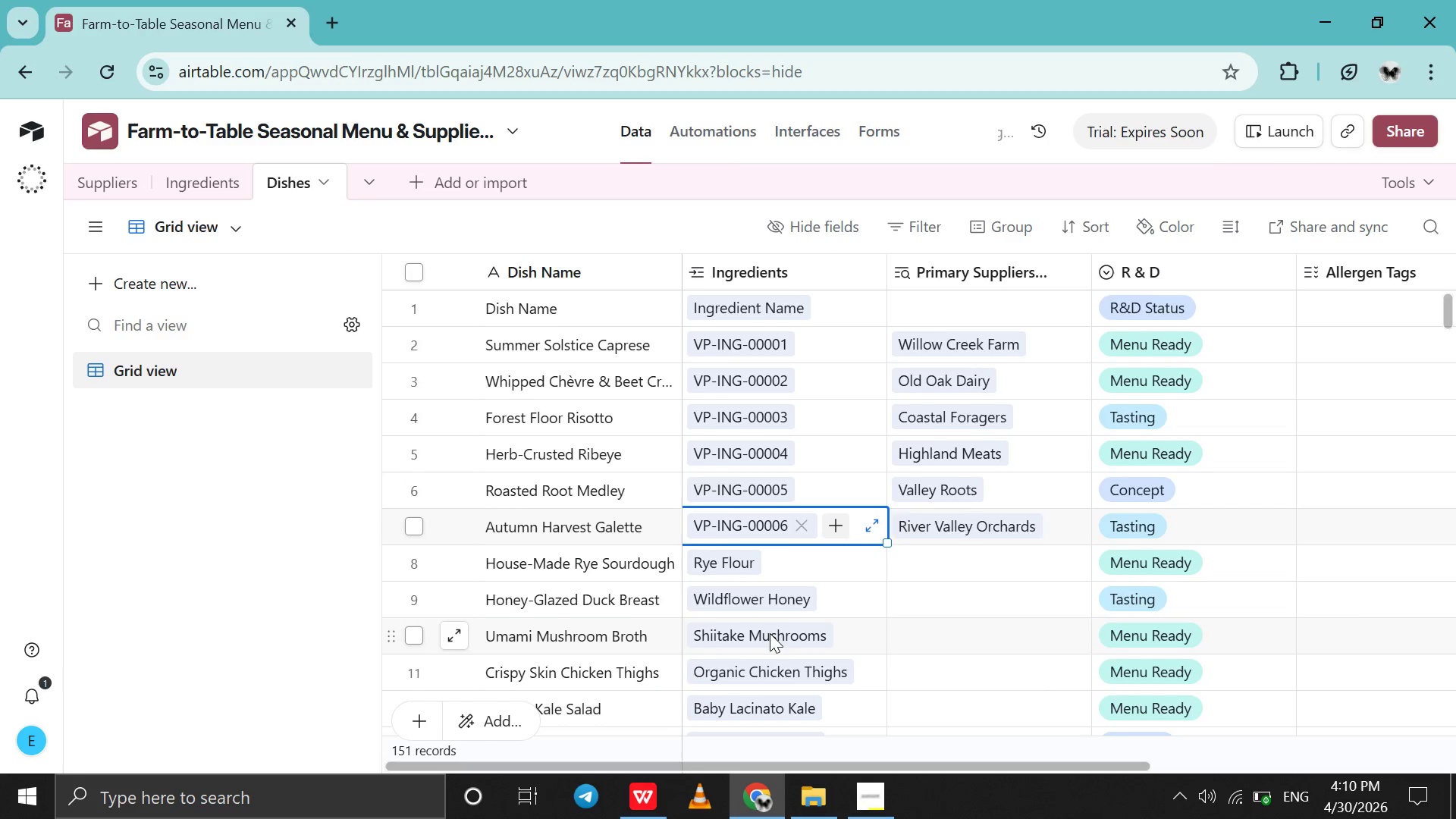 
scroll: coordinate [770, 633], scroll_direction: down, amount: 5.0
 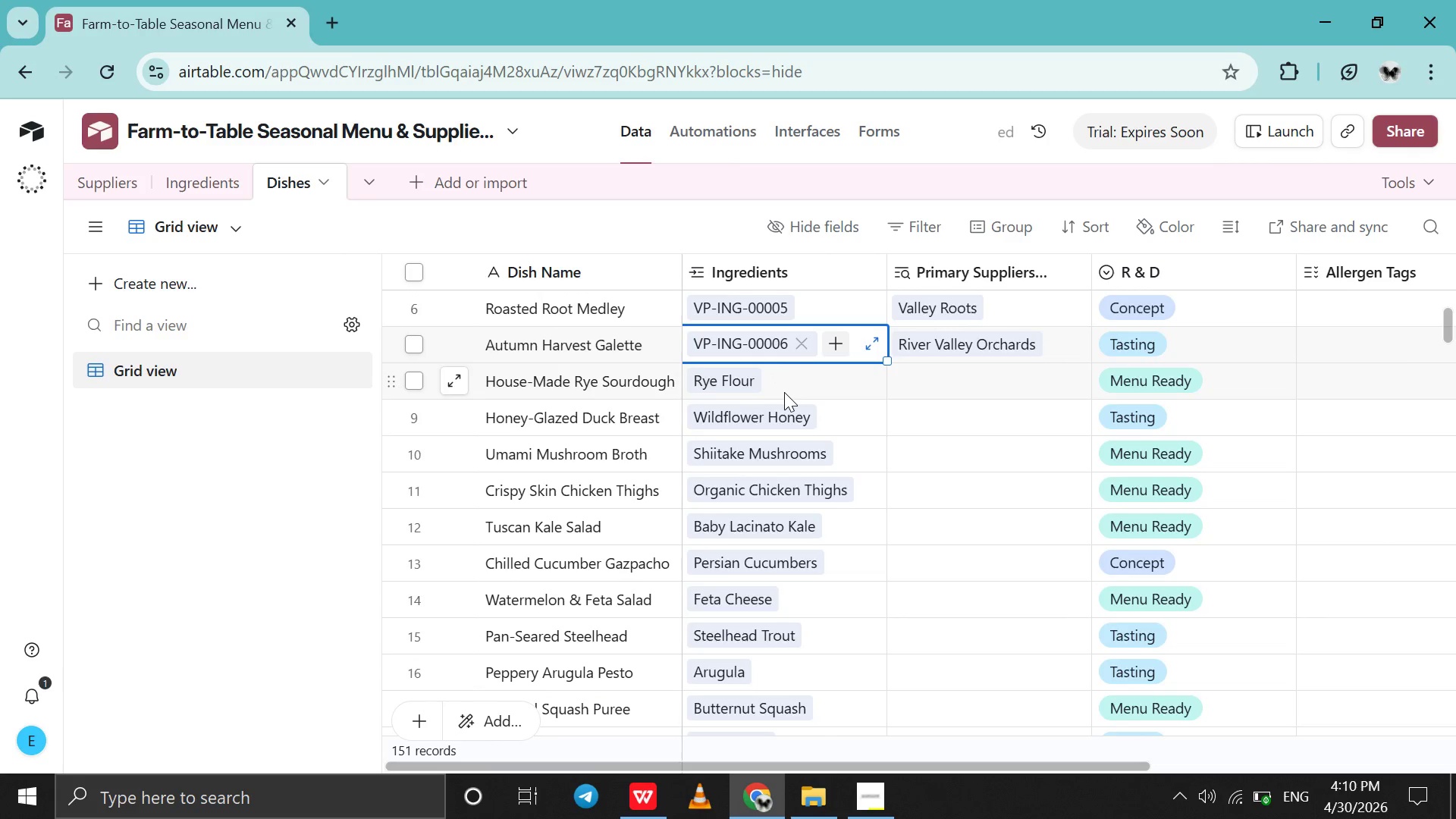 
left_click([784, 392])
 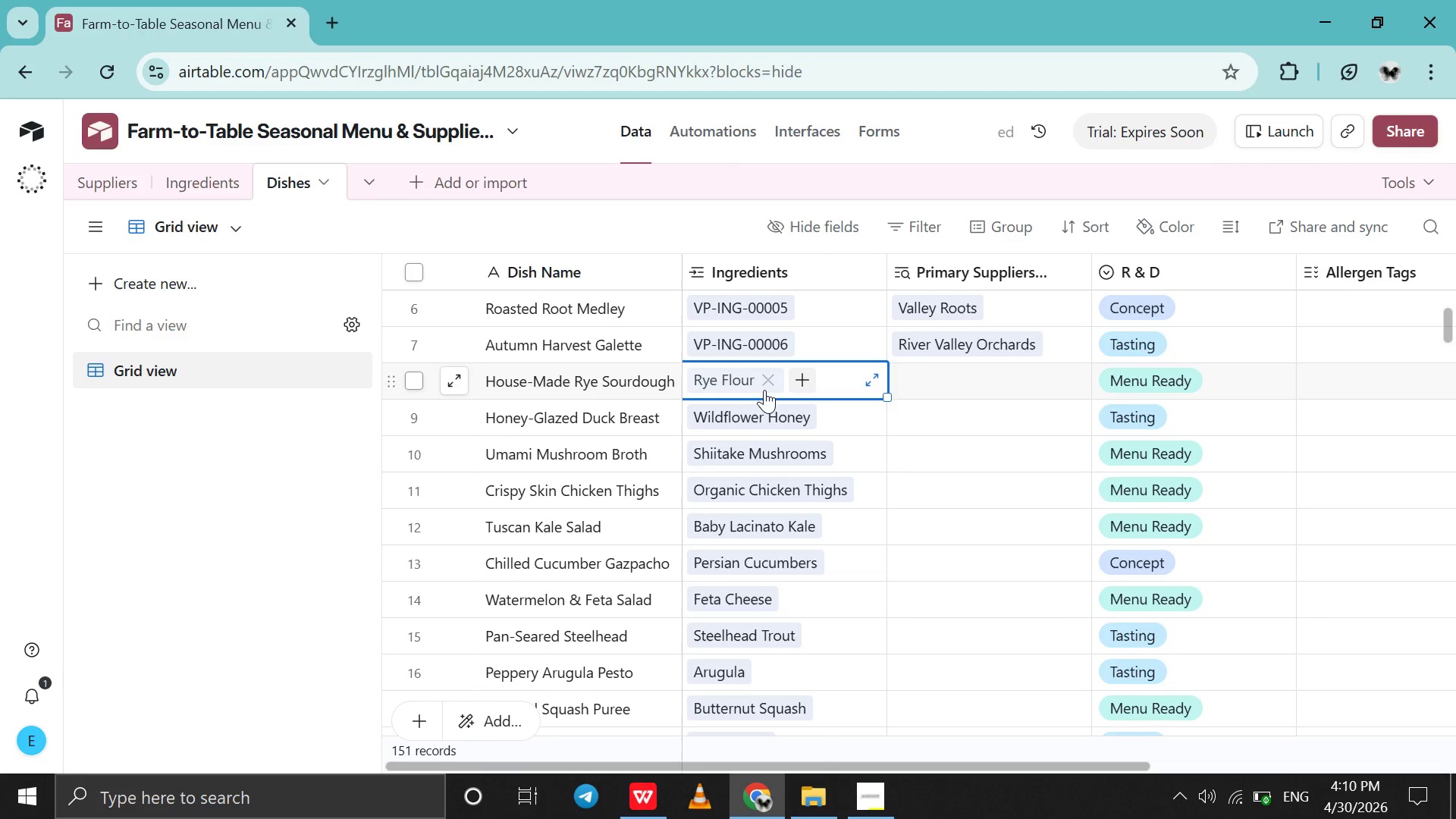 
left_click([764, 390])
 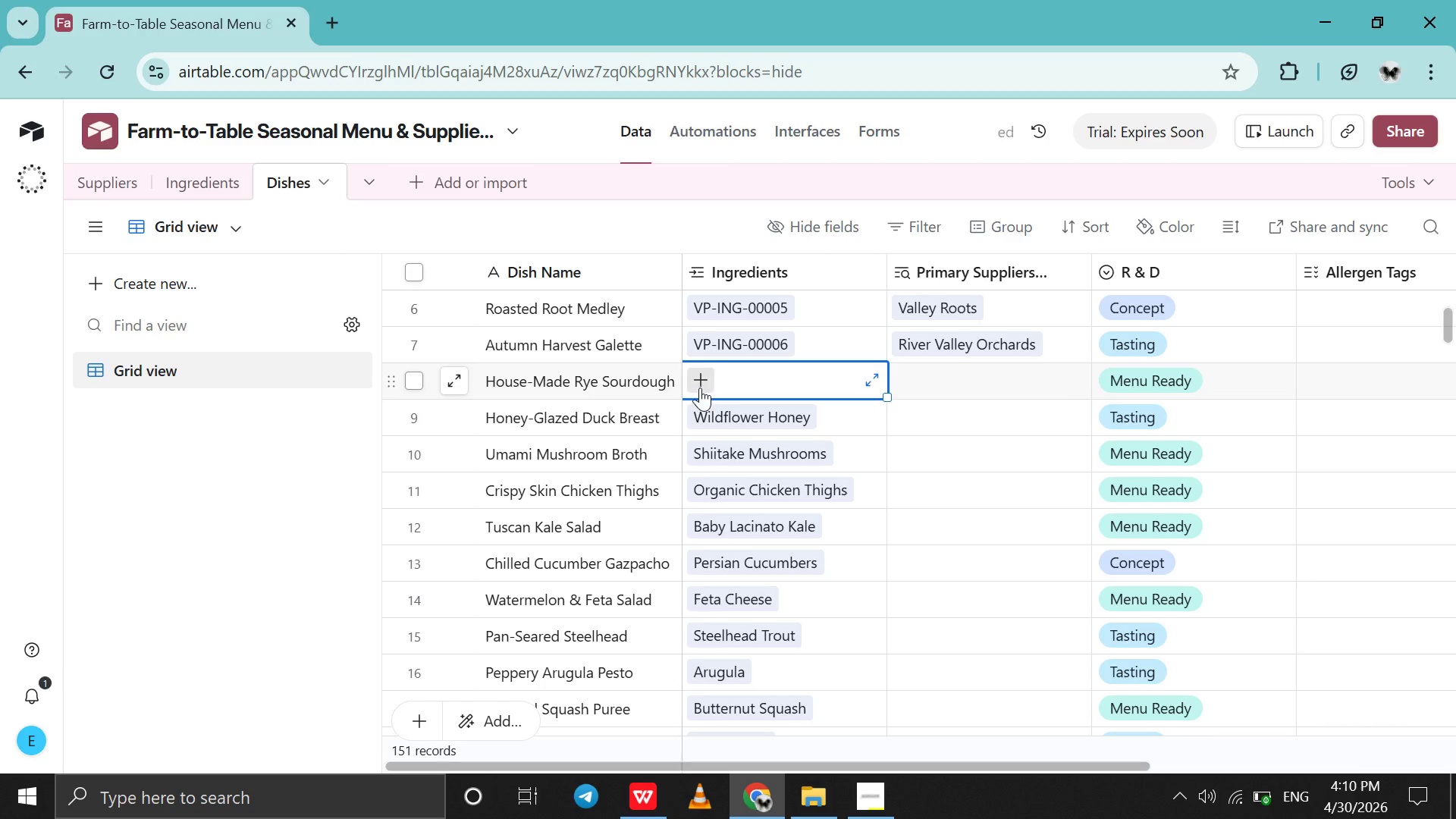 
left_click([700, 388])
 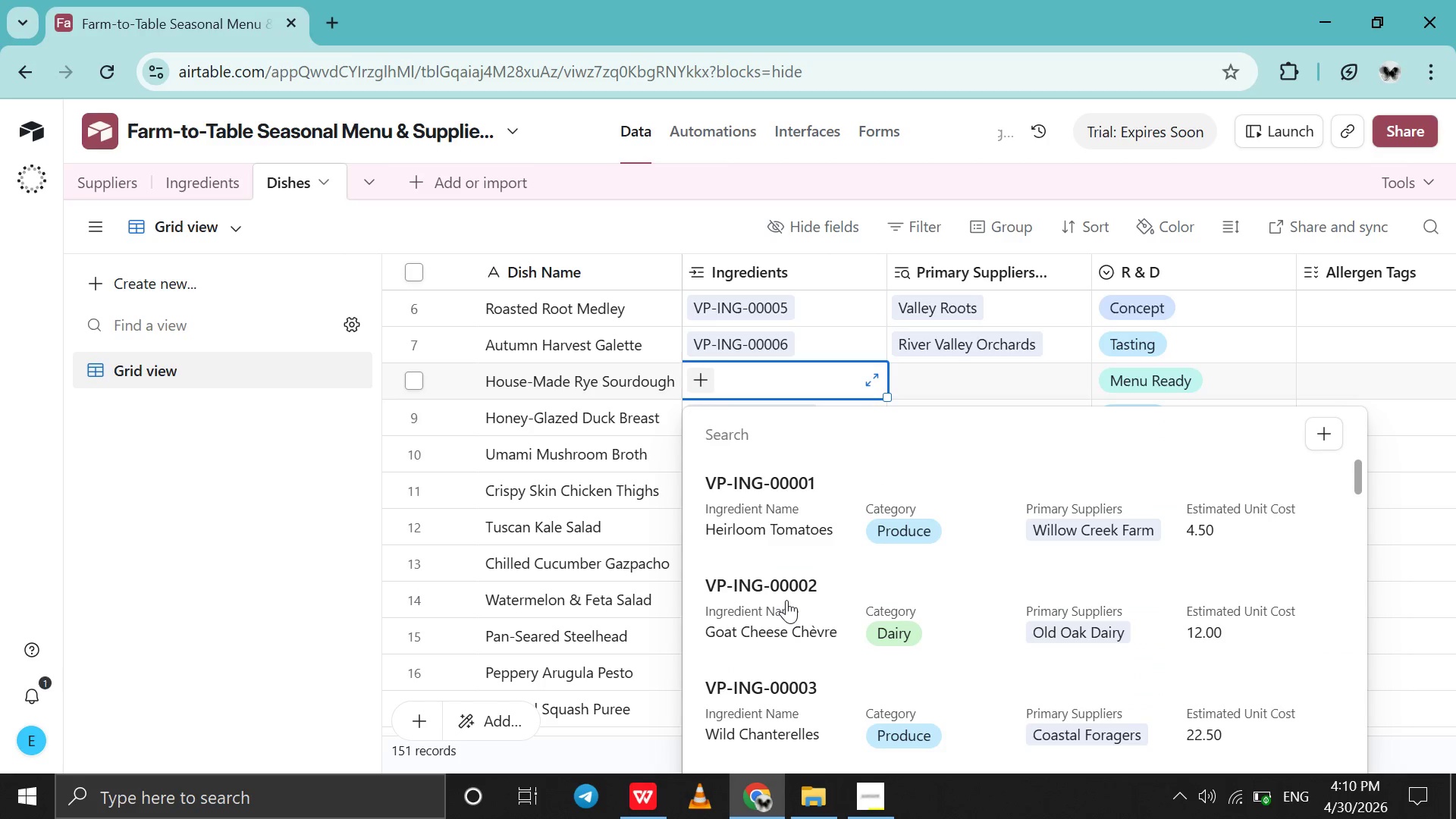 
scroll: coordinate [786, 600], scroll_direction: down, amount: 9.0
 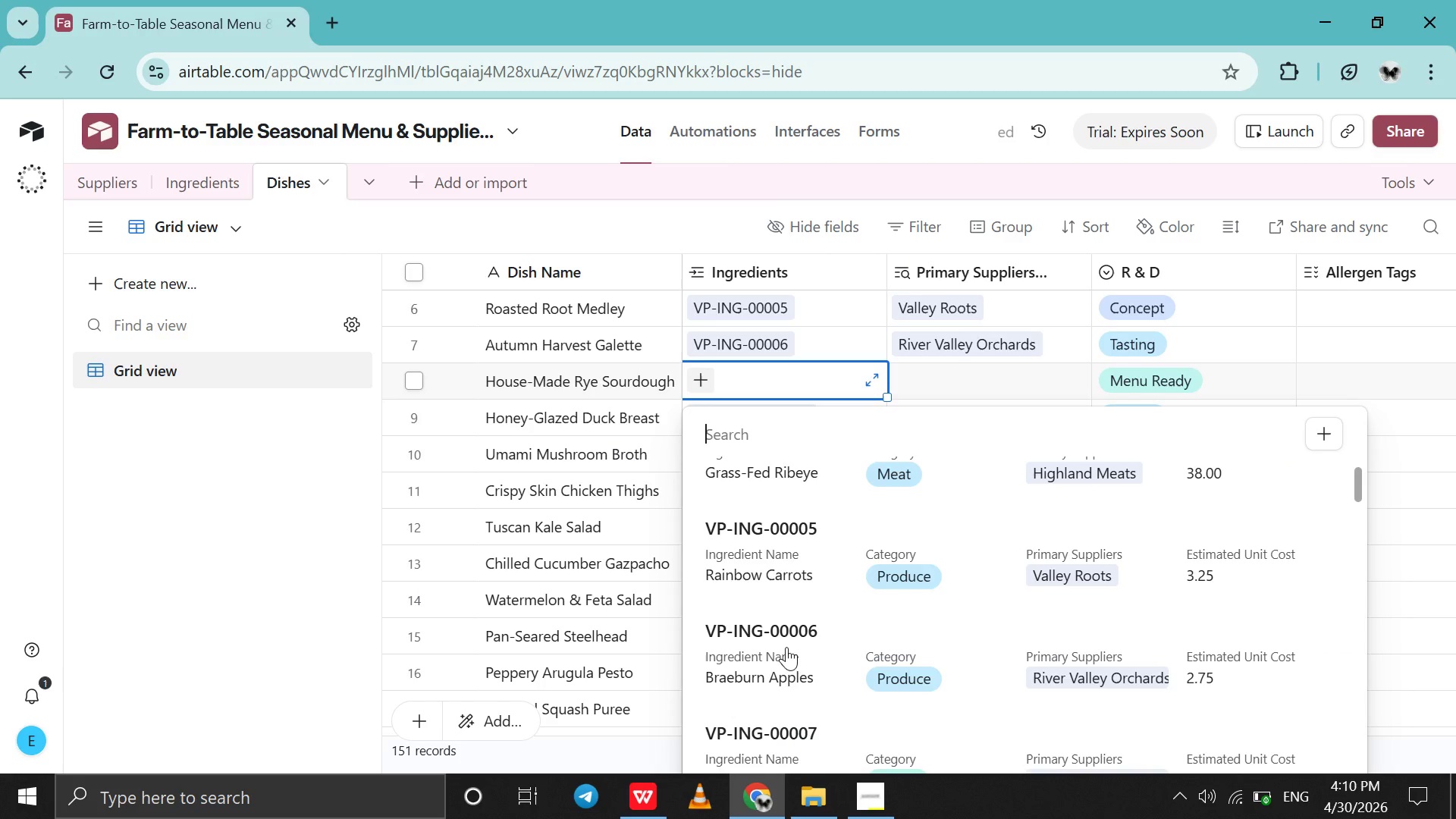 
left_click([786, 647])
 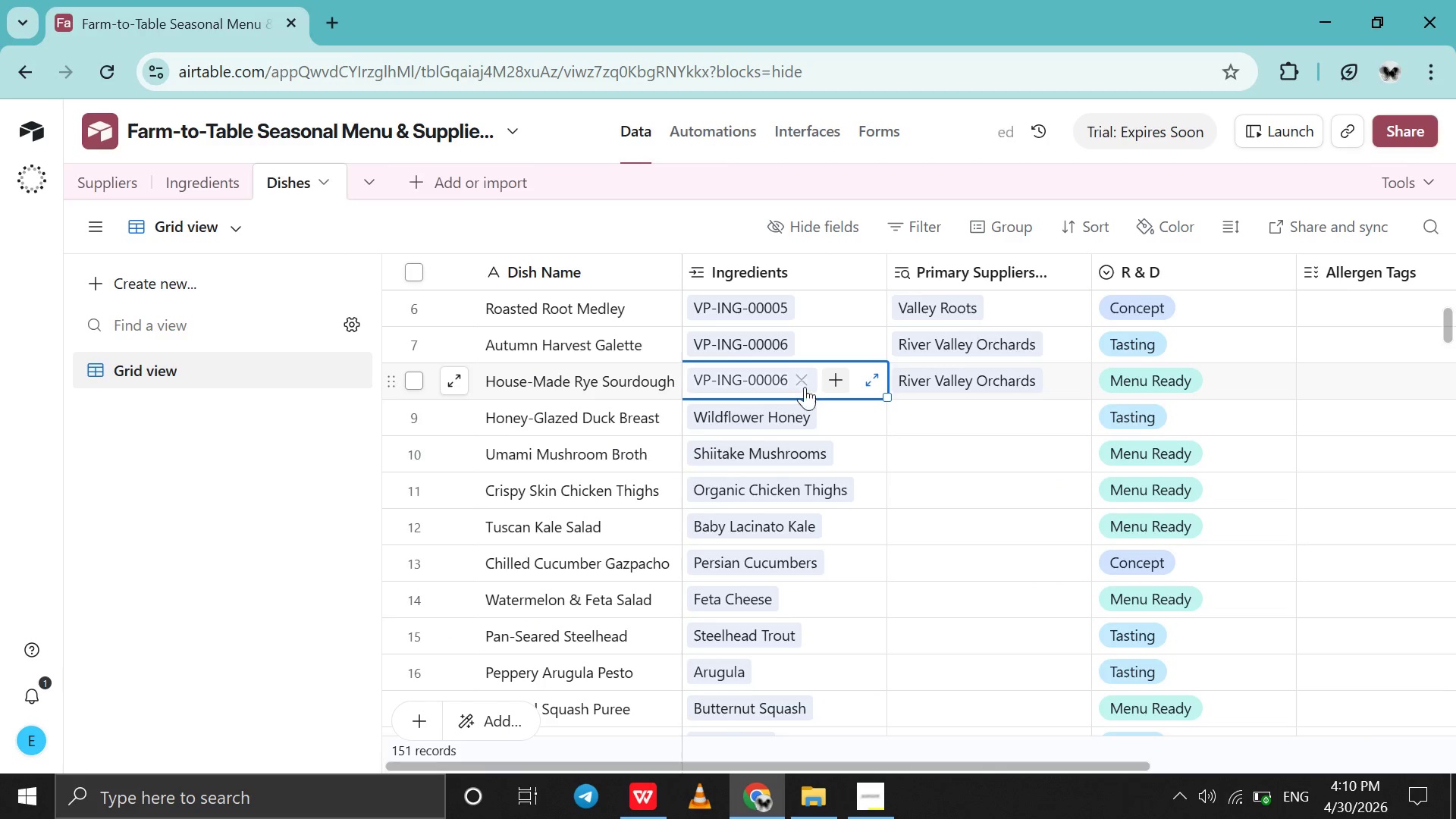 
left_click([796, 380])
 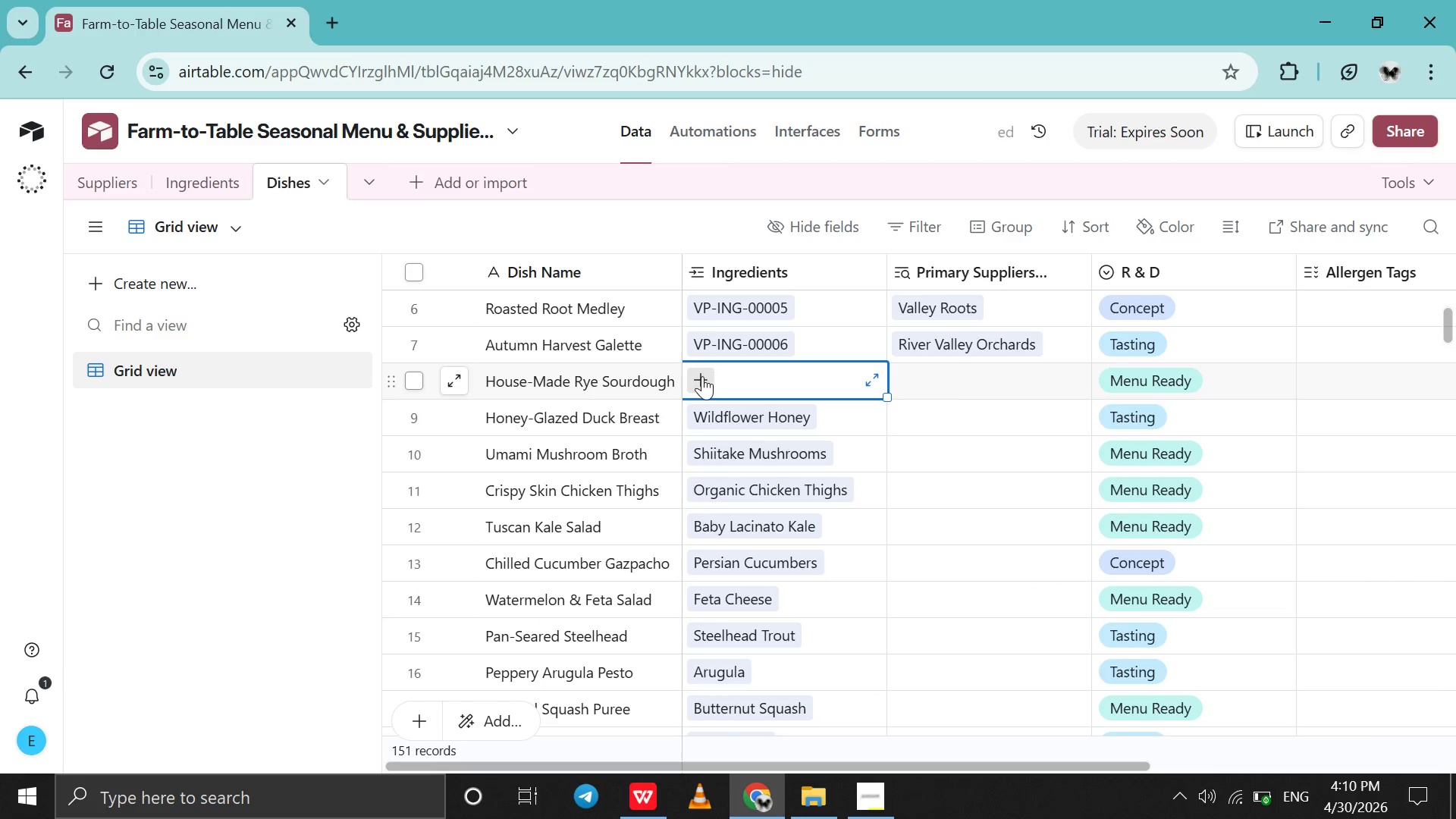 
left_click([702, 376])
 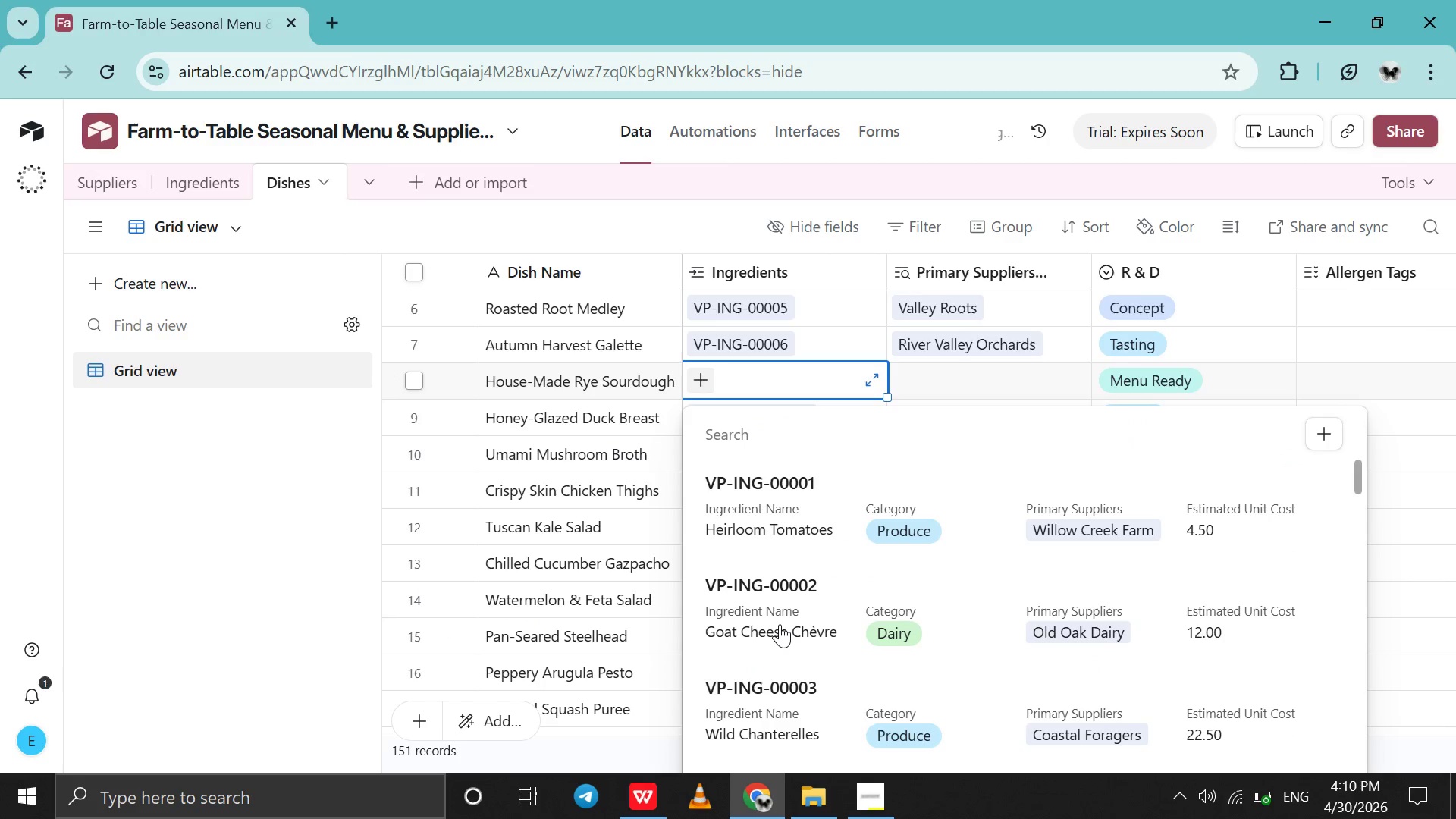 
scroll: coordinate [780, 624], scroll_direction: down, amount: 13.0
 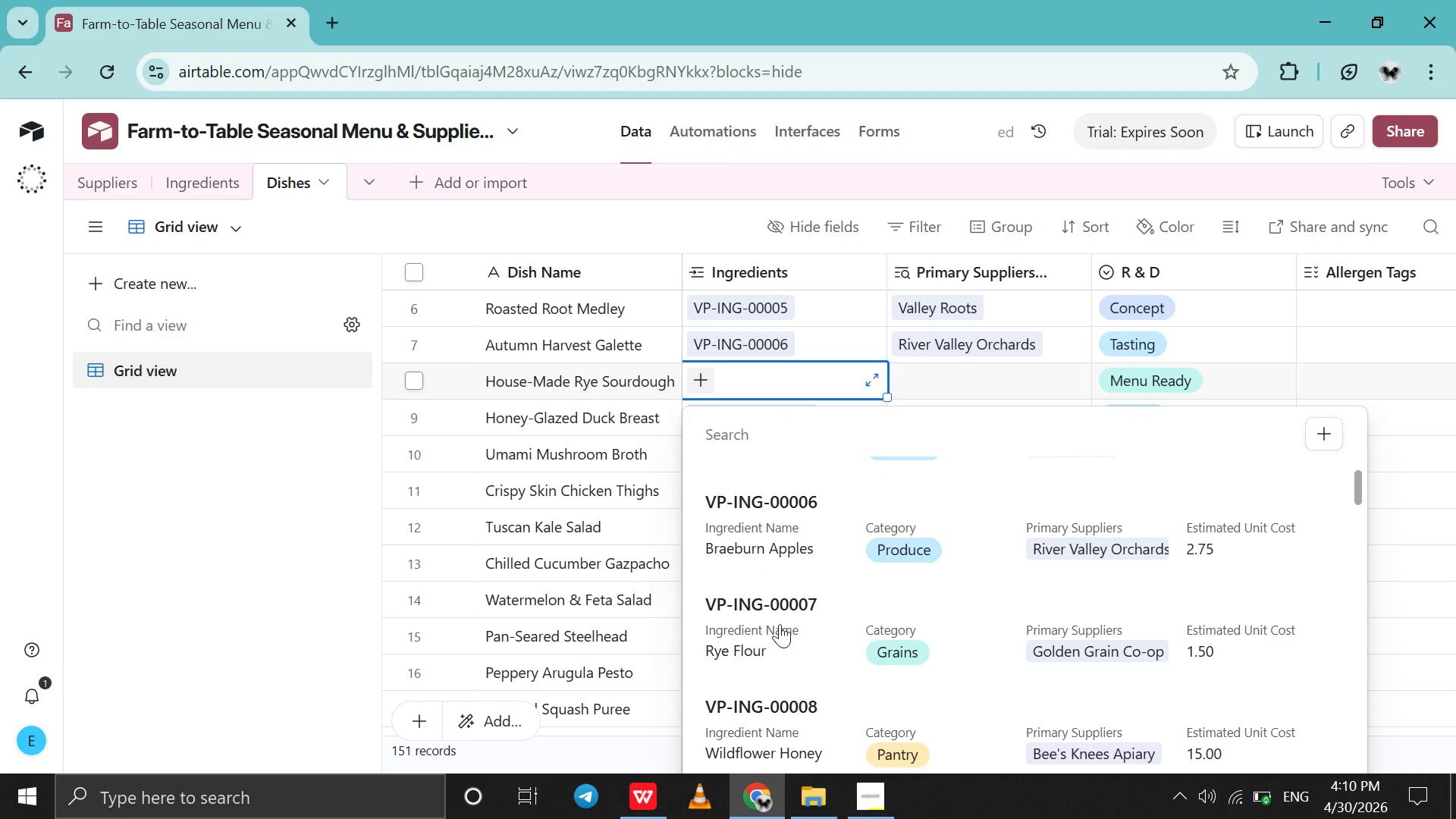 
left_click([780, 624])
 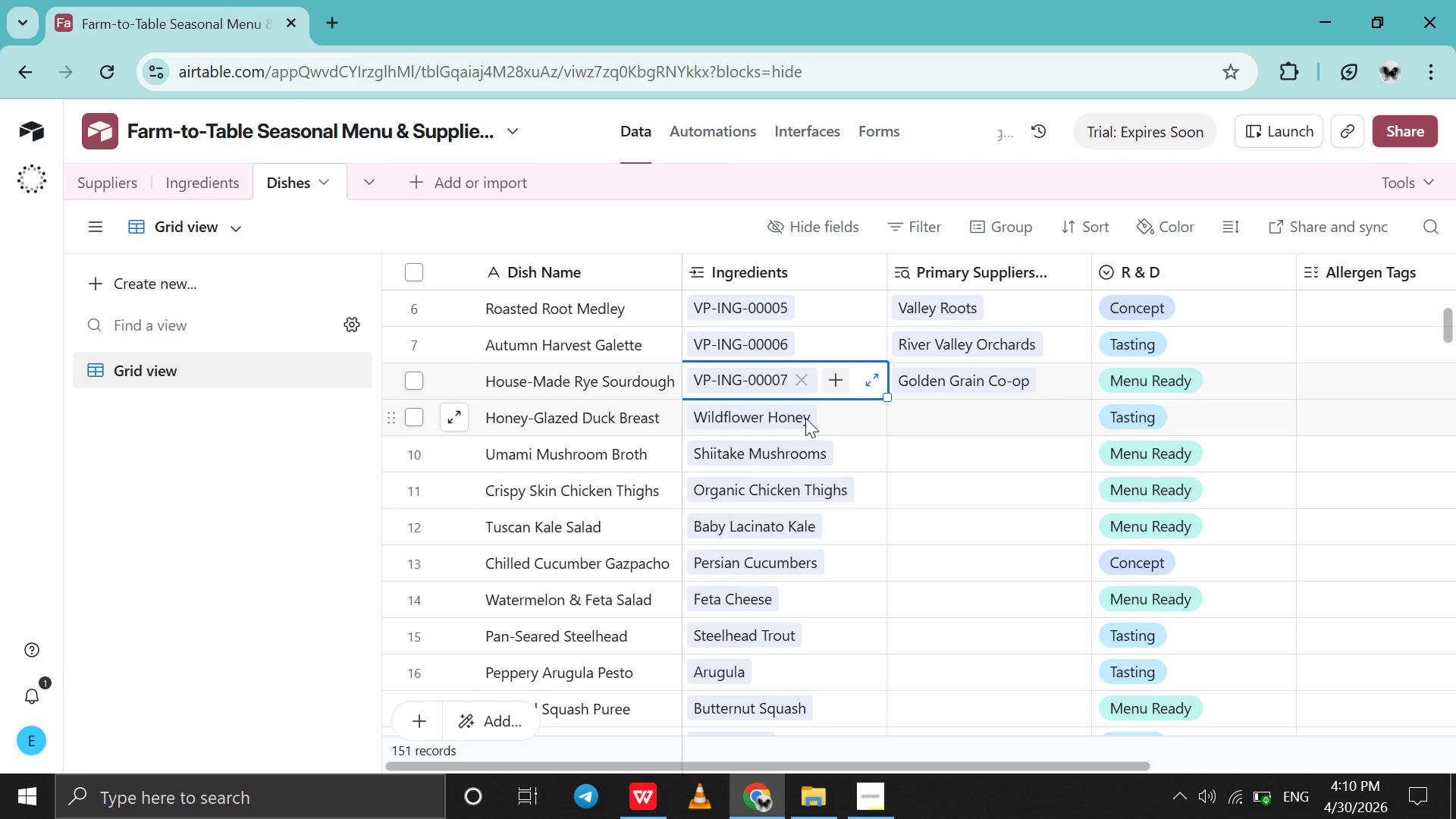 
left_click([805, 418])
 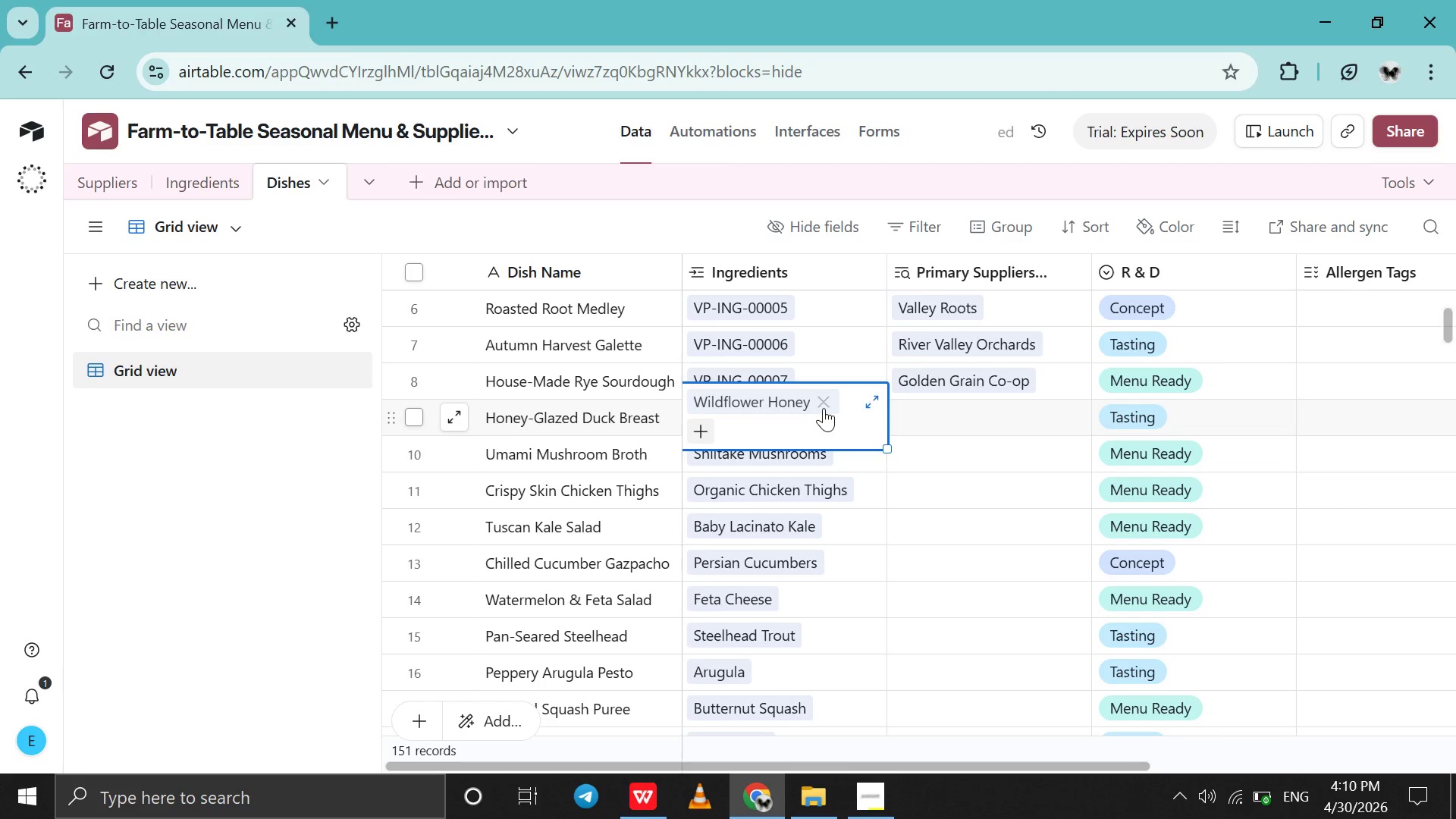 
left_click([824, 408])
 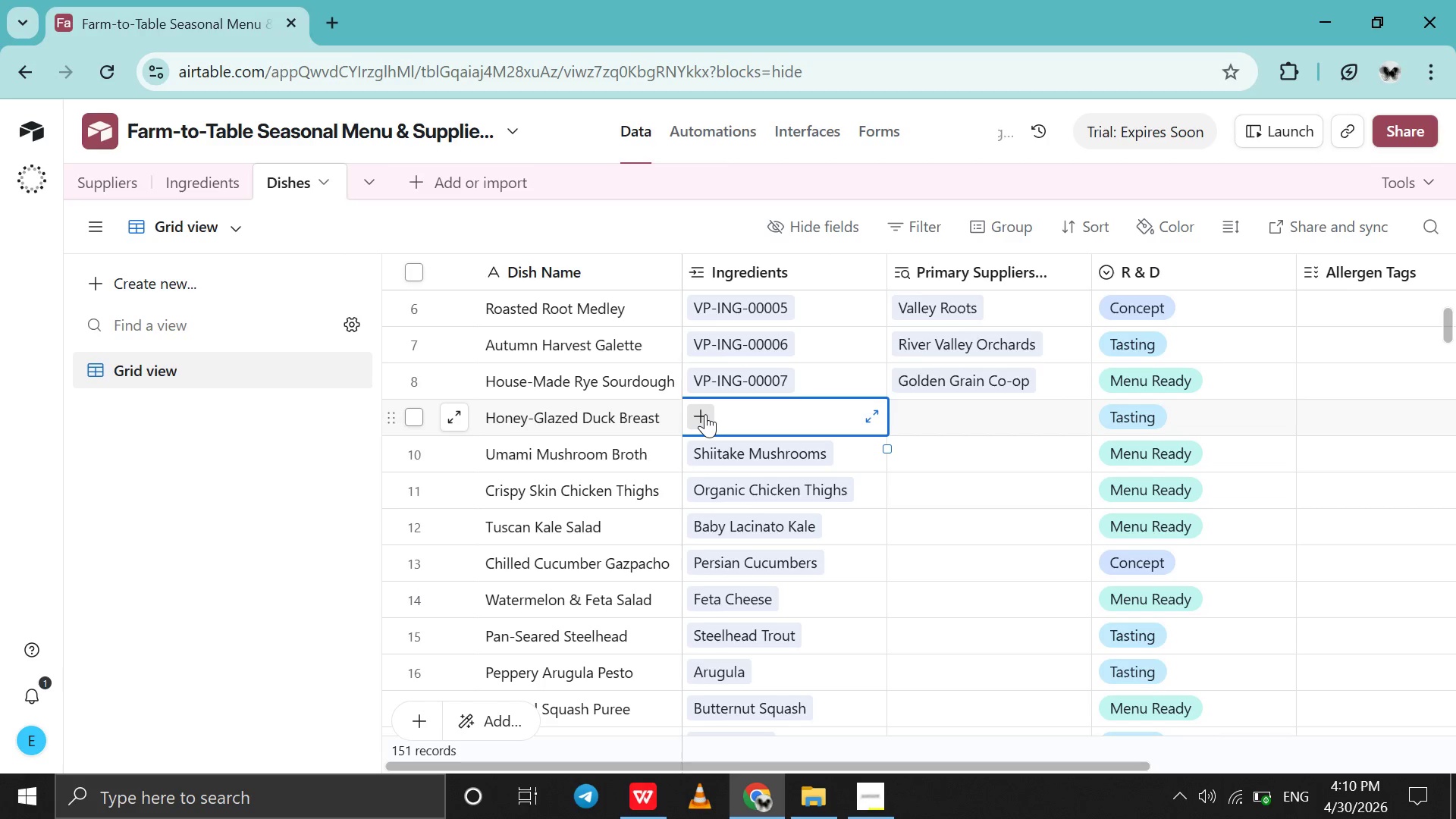 
left_click([705, 414])
 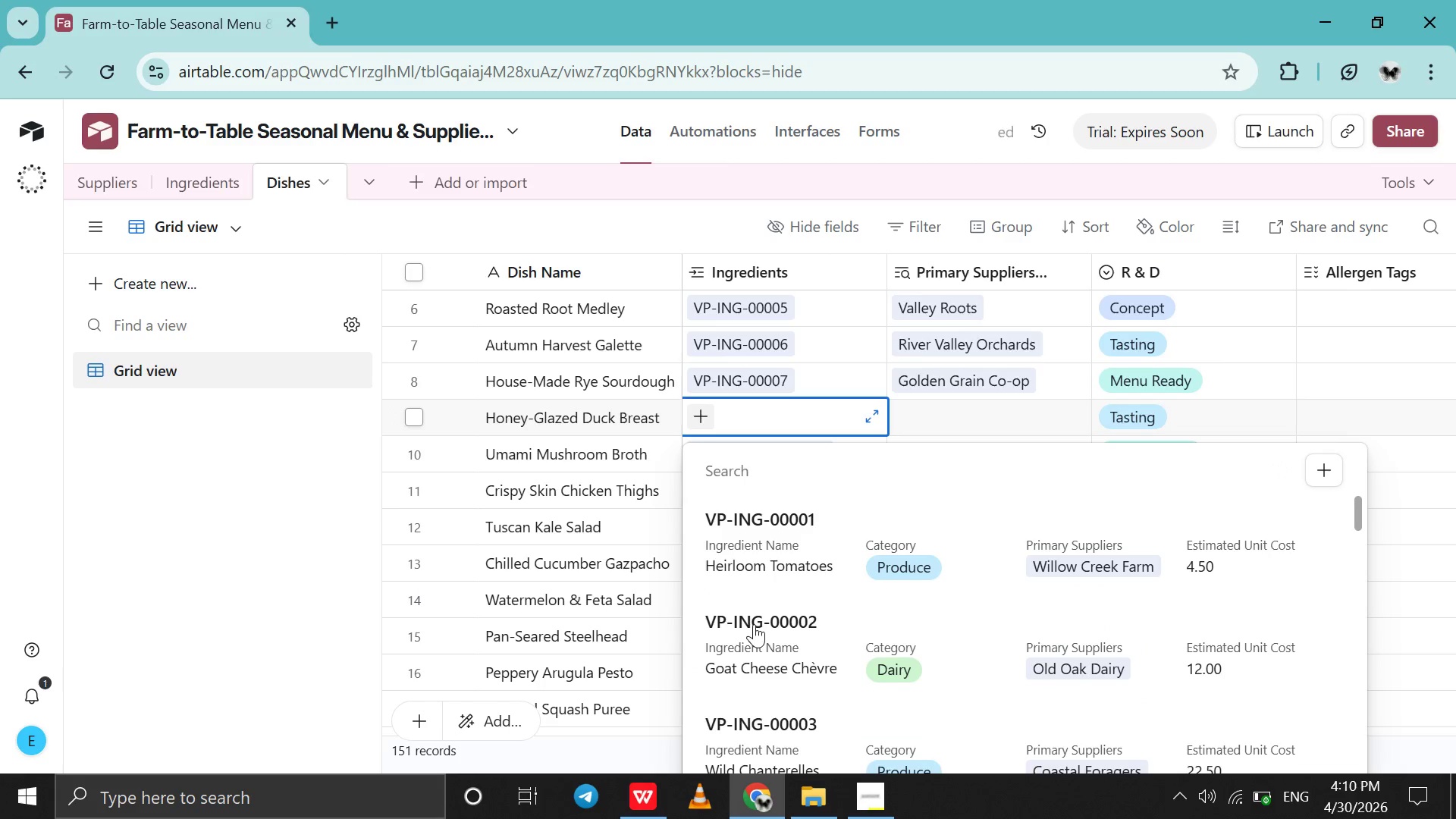 
scroll: coordinate [754, 624], scroll_direction: down, amount: 14.0
 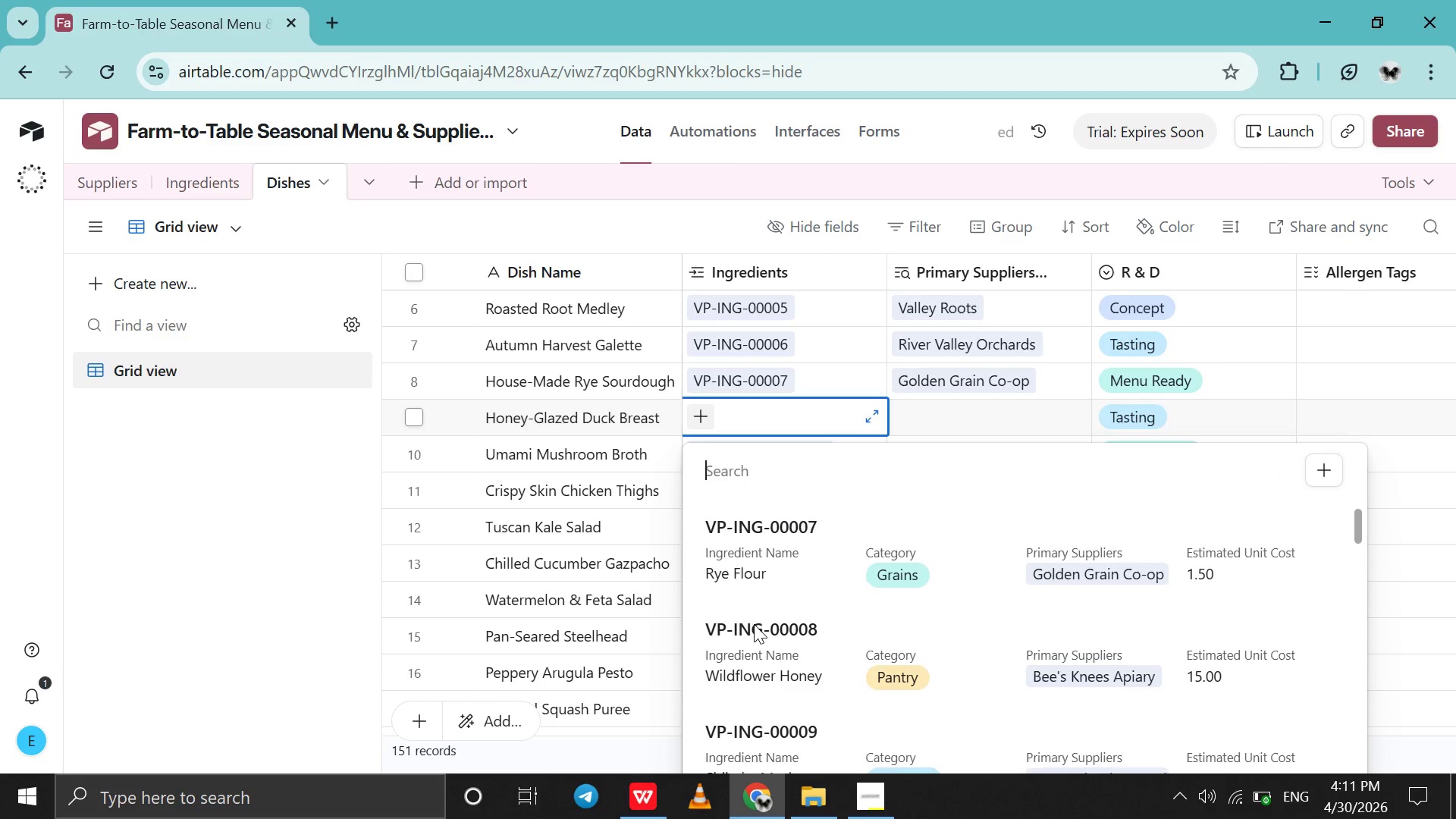 
left_click([754, 624])
 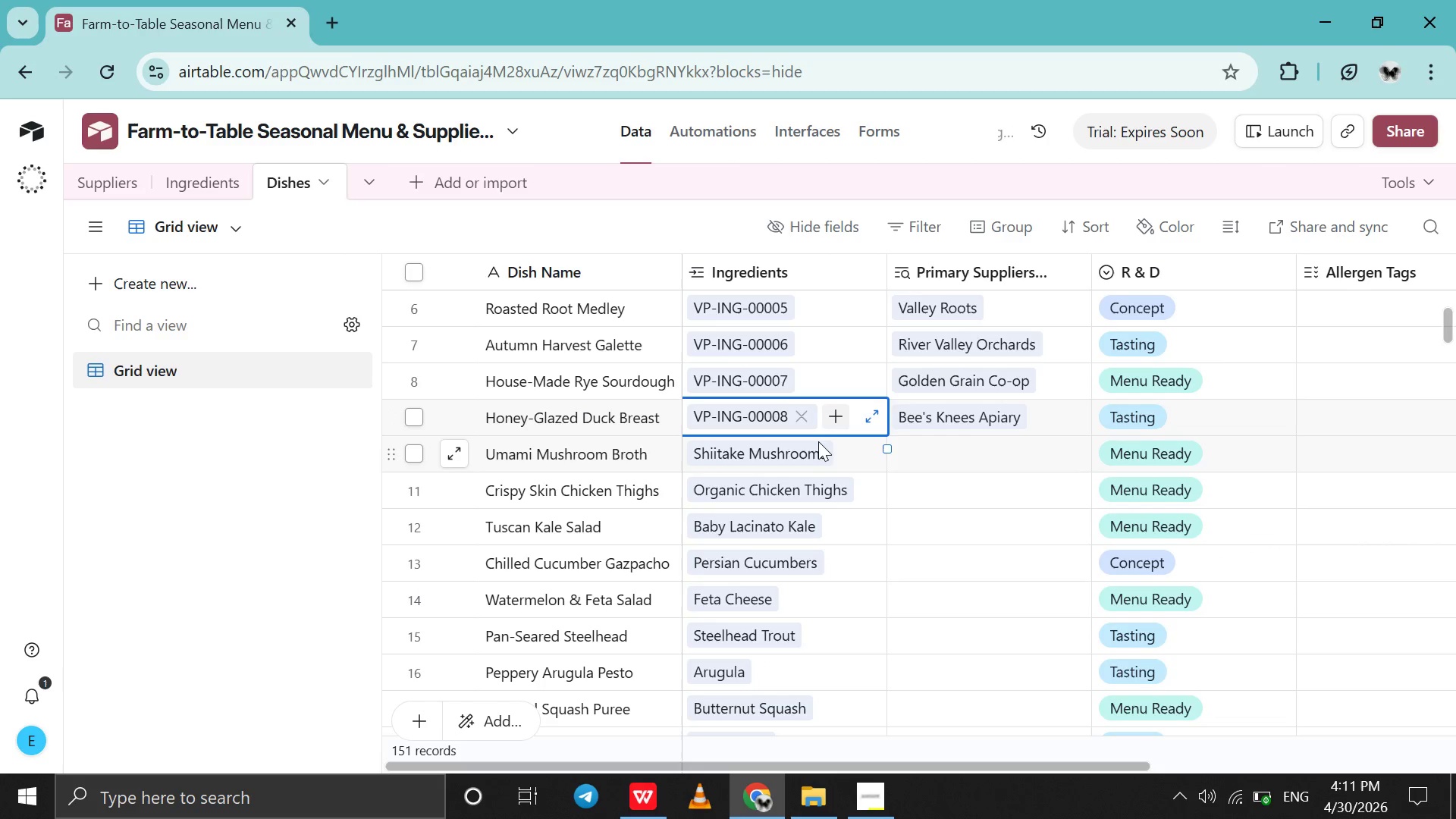 
left_click([818, 441])
 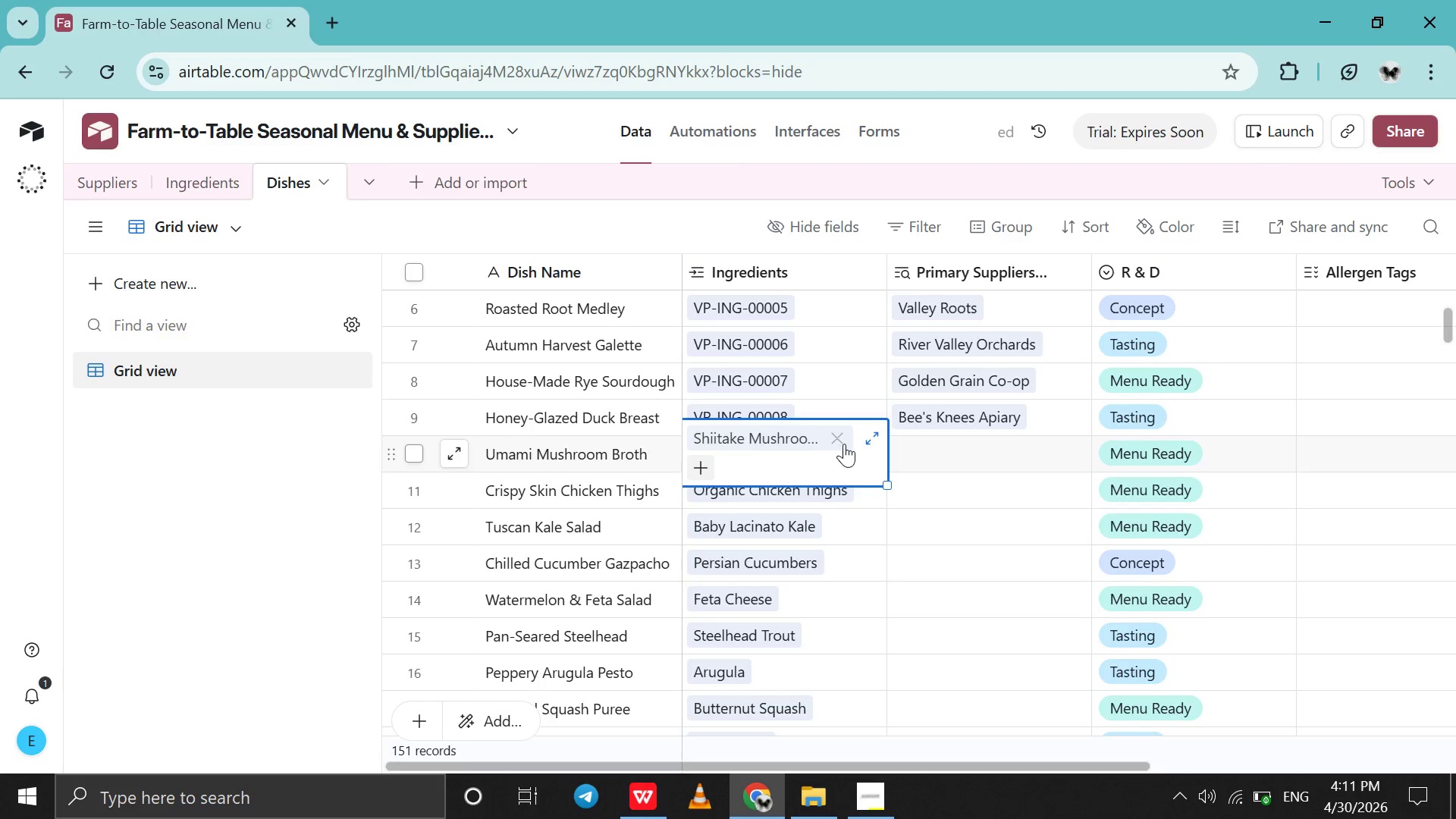 
left_click([844, 444])
 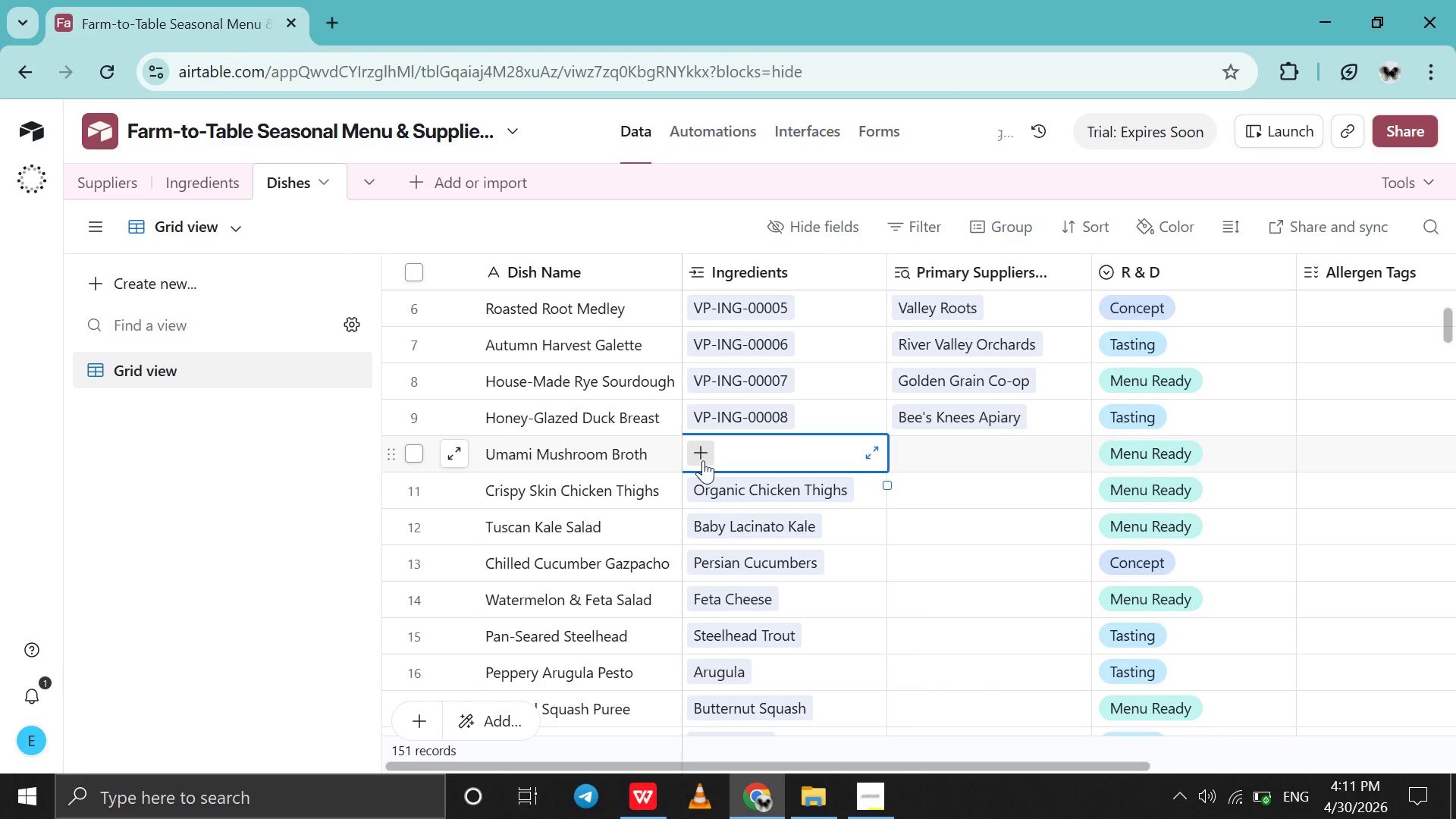 
left_click([702, 460])
 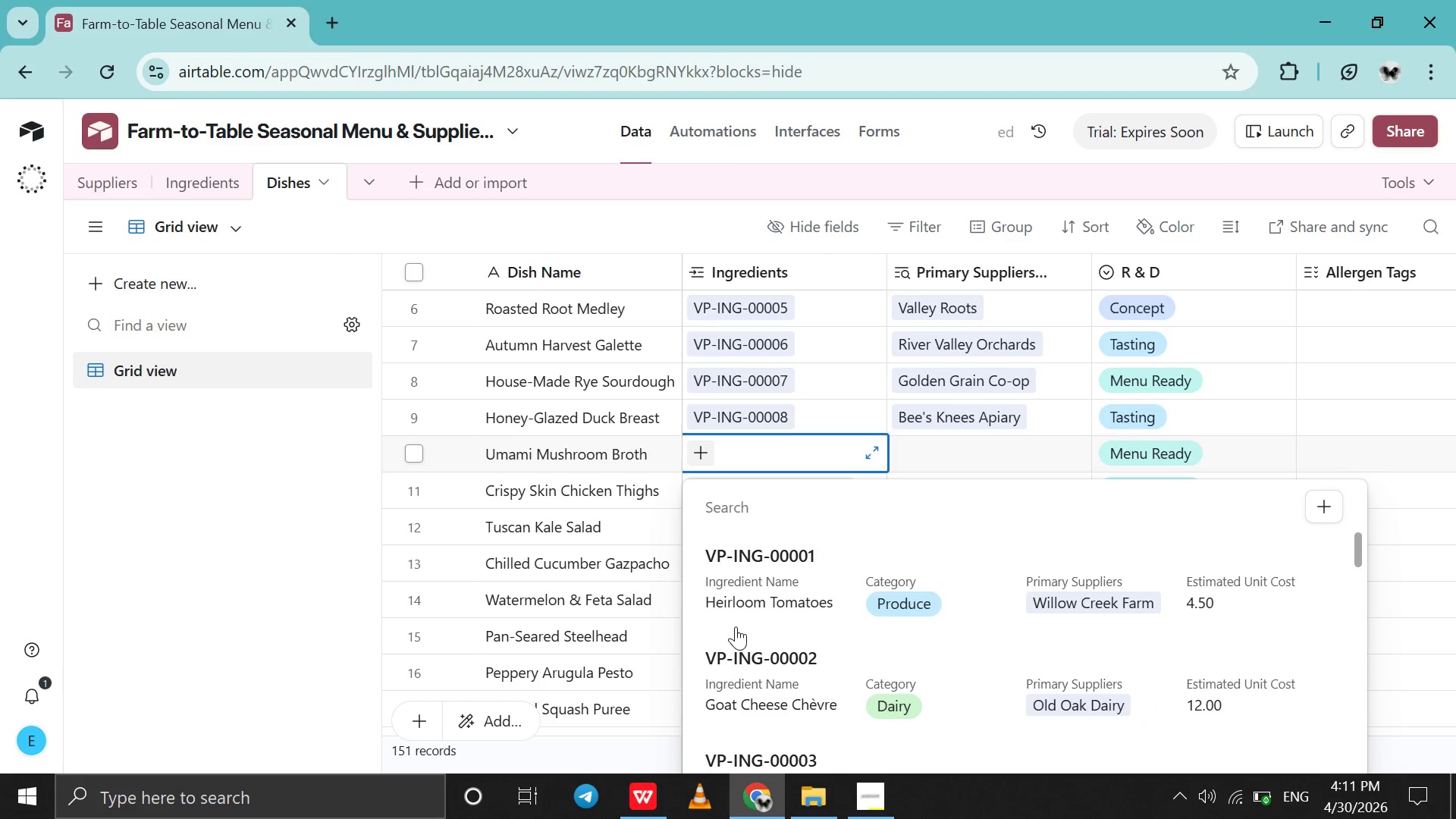 
scroll: coordinate [736, 626], scroll_direction: down, amount: 19.0
 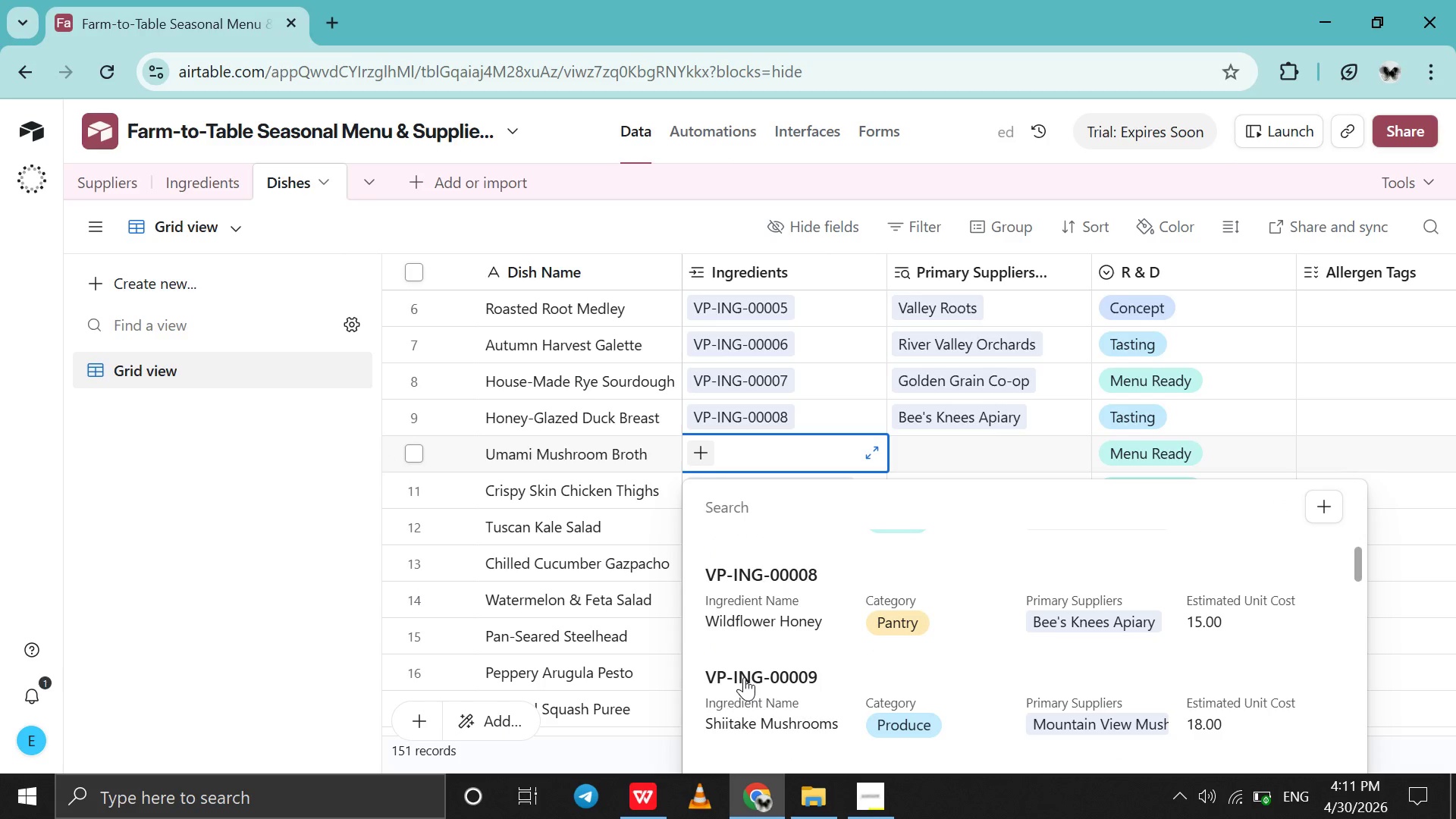 
left_click([744, 677])
 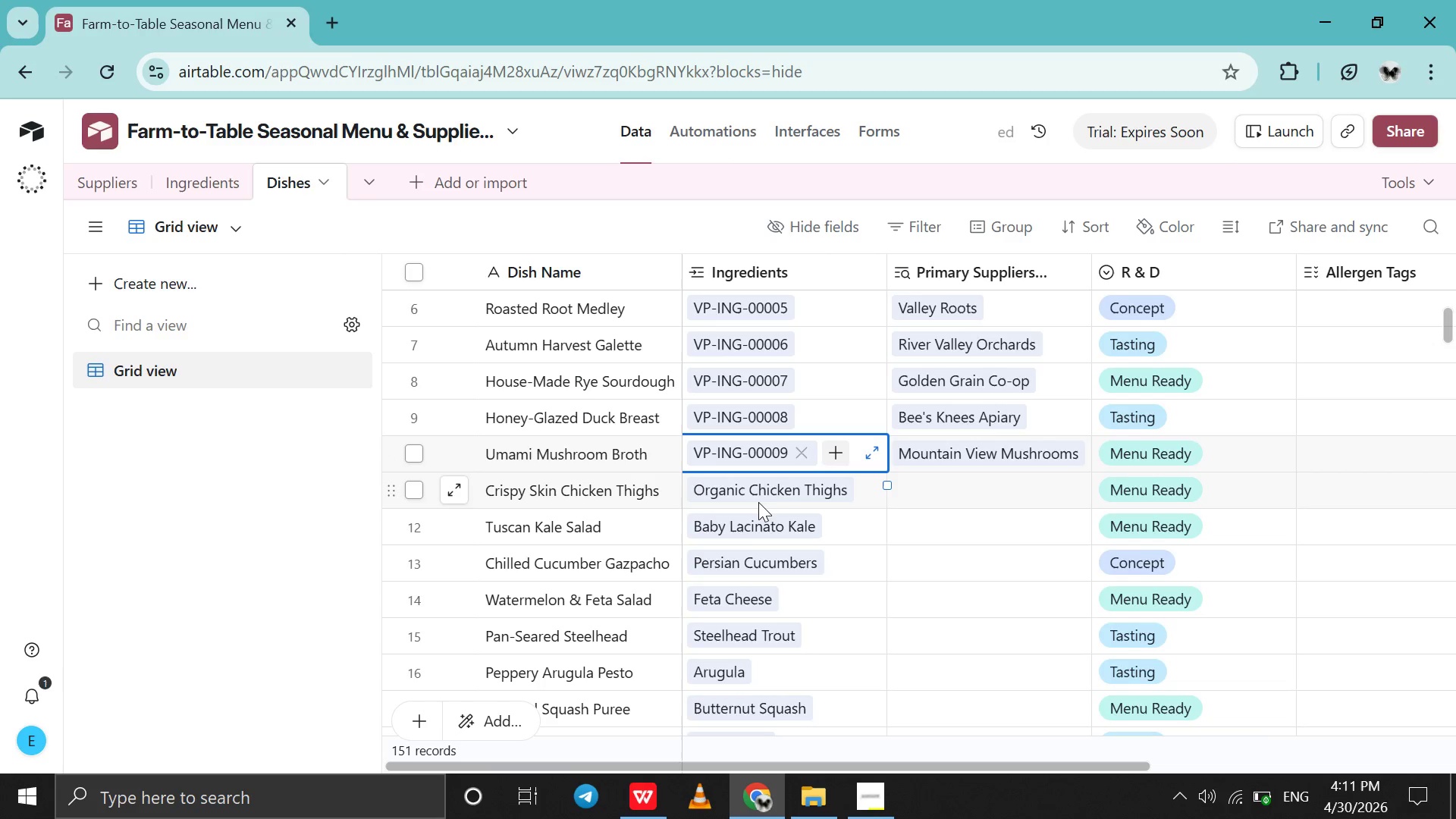 
left_click([758, 502])
 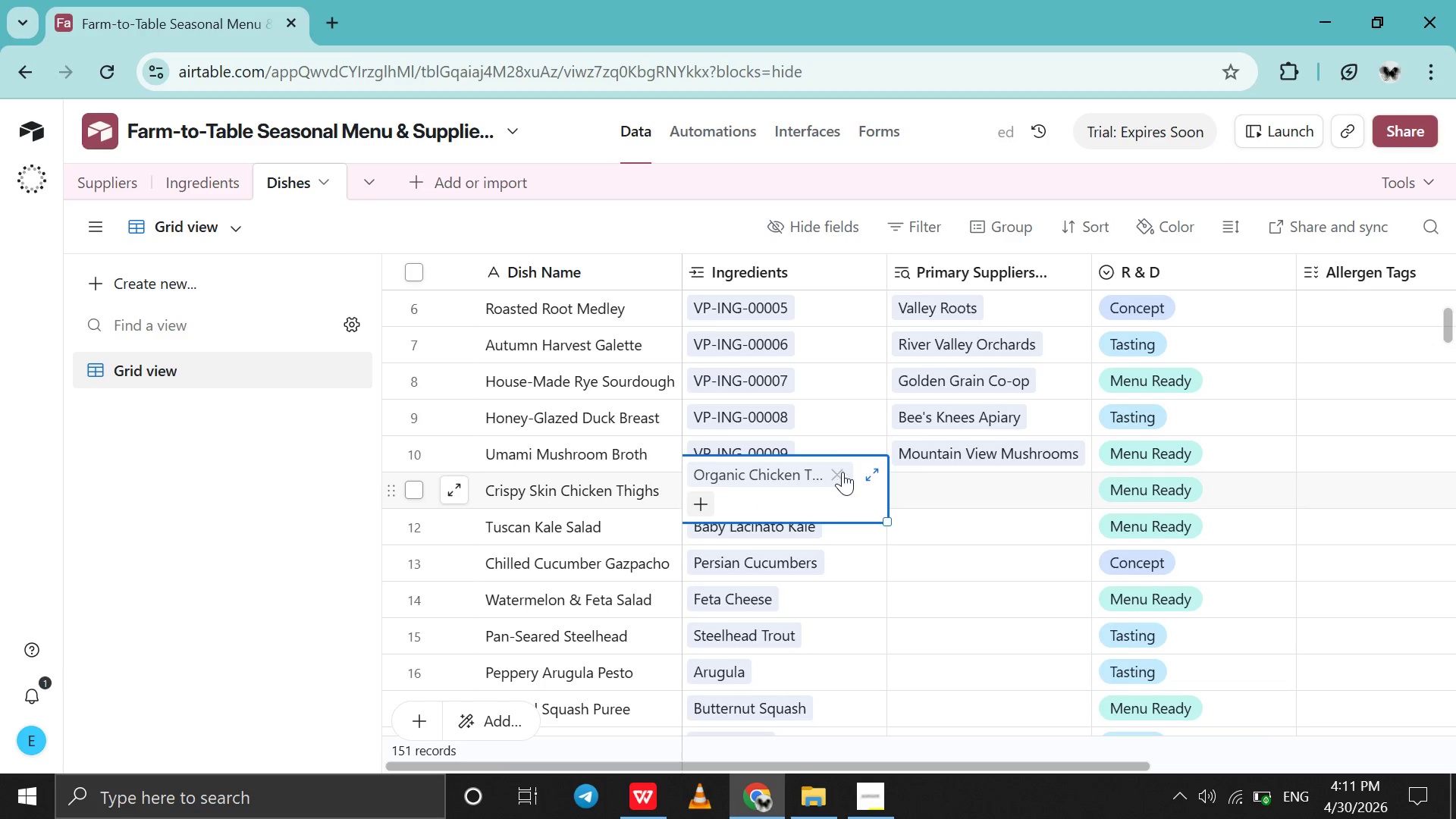 
left_click([842, 472])
 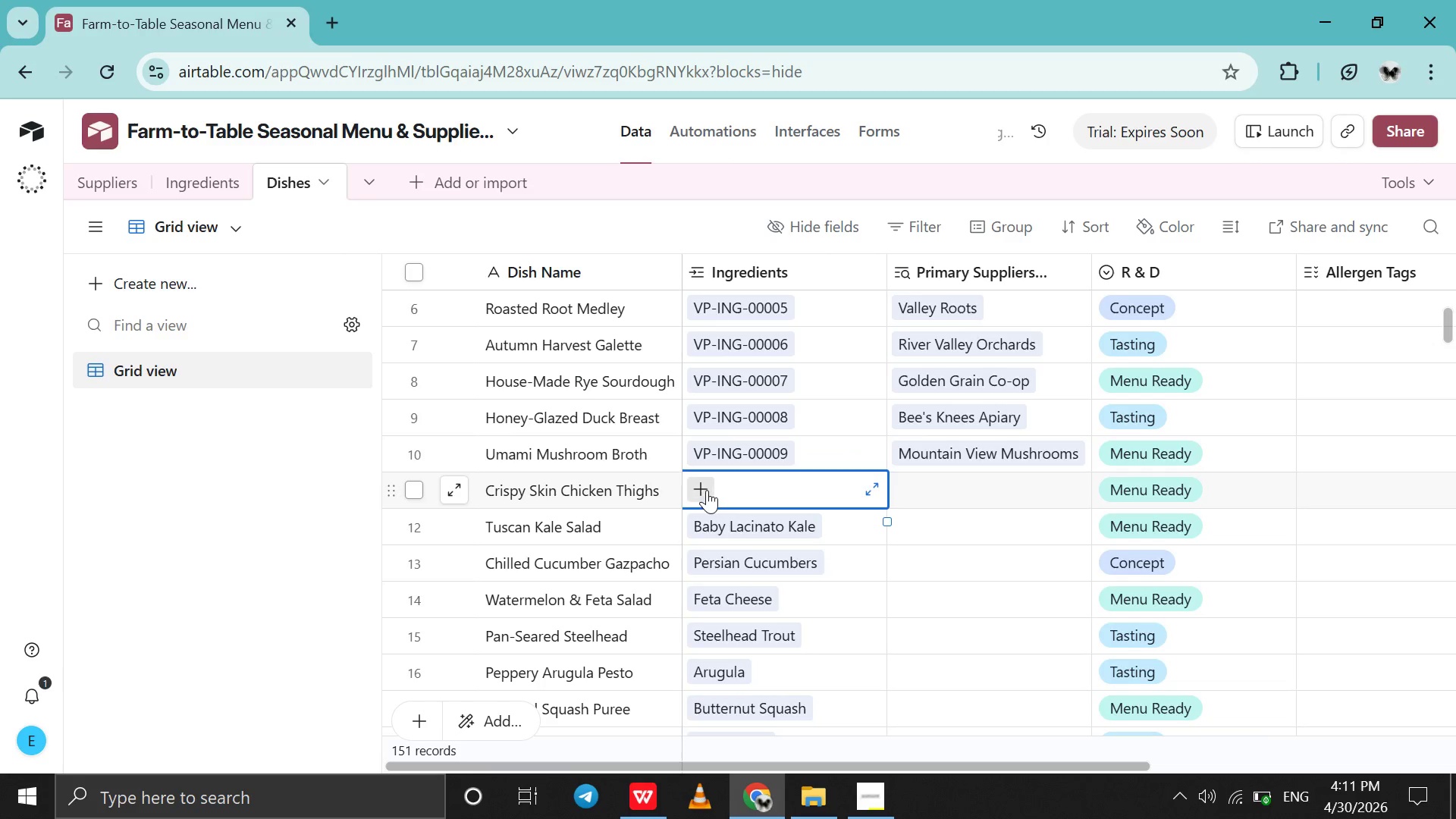 
left_click([707, 490])
 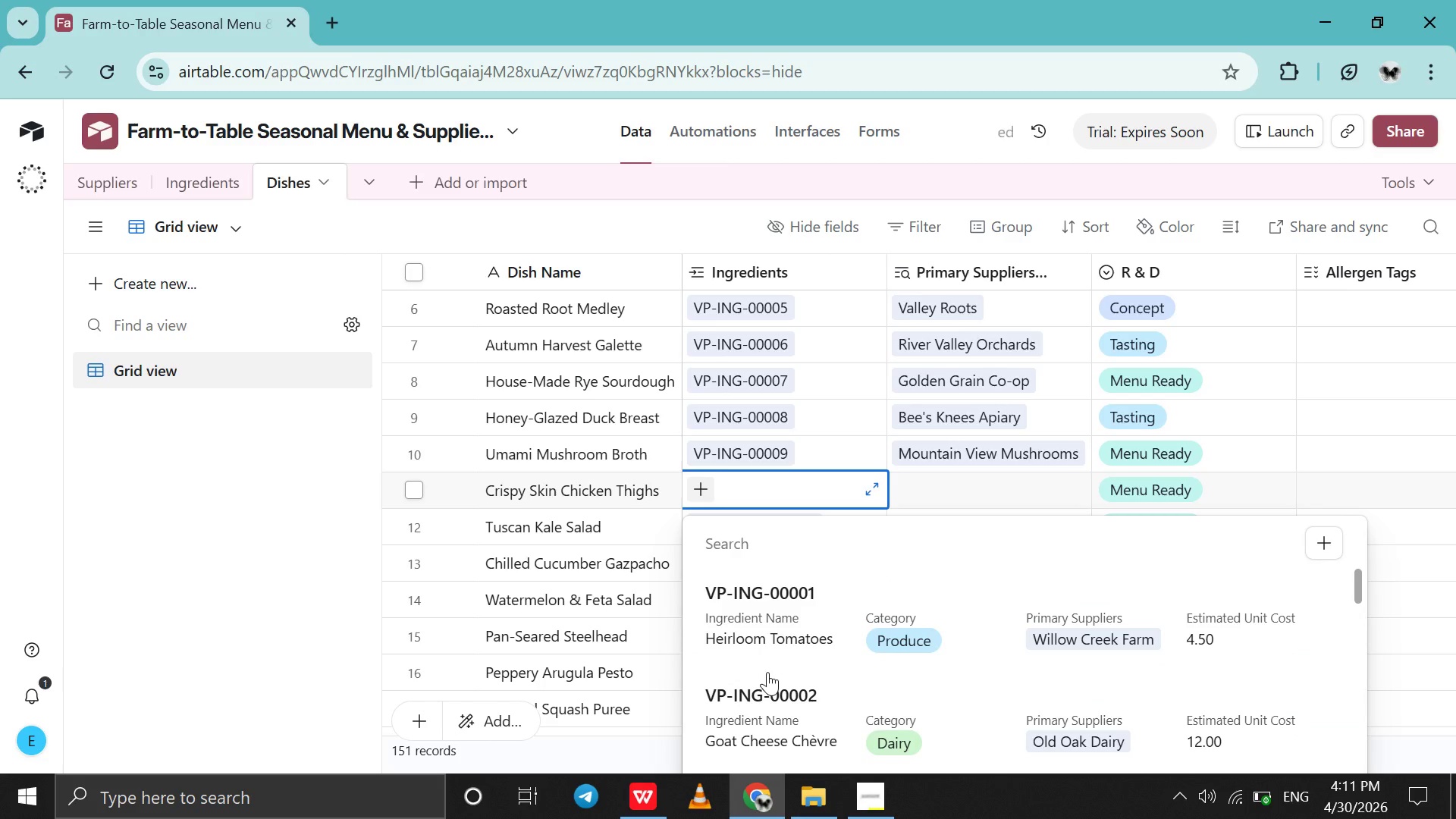 
scroll: coordinate [767, 672], scroll_direction: down, amount: 24.0
 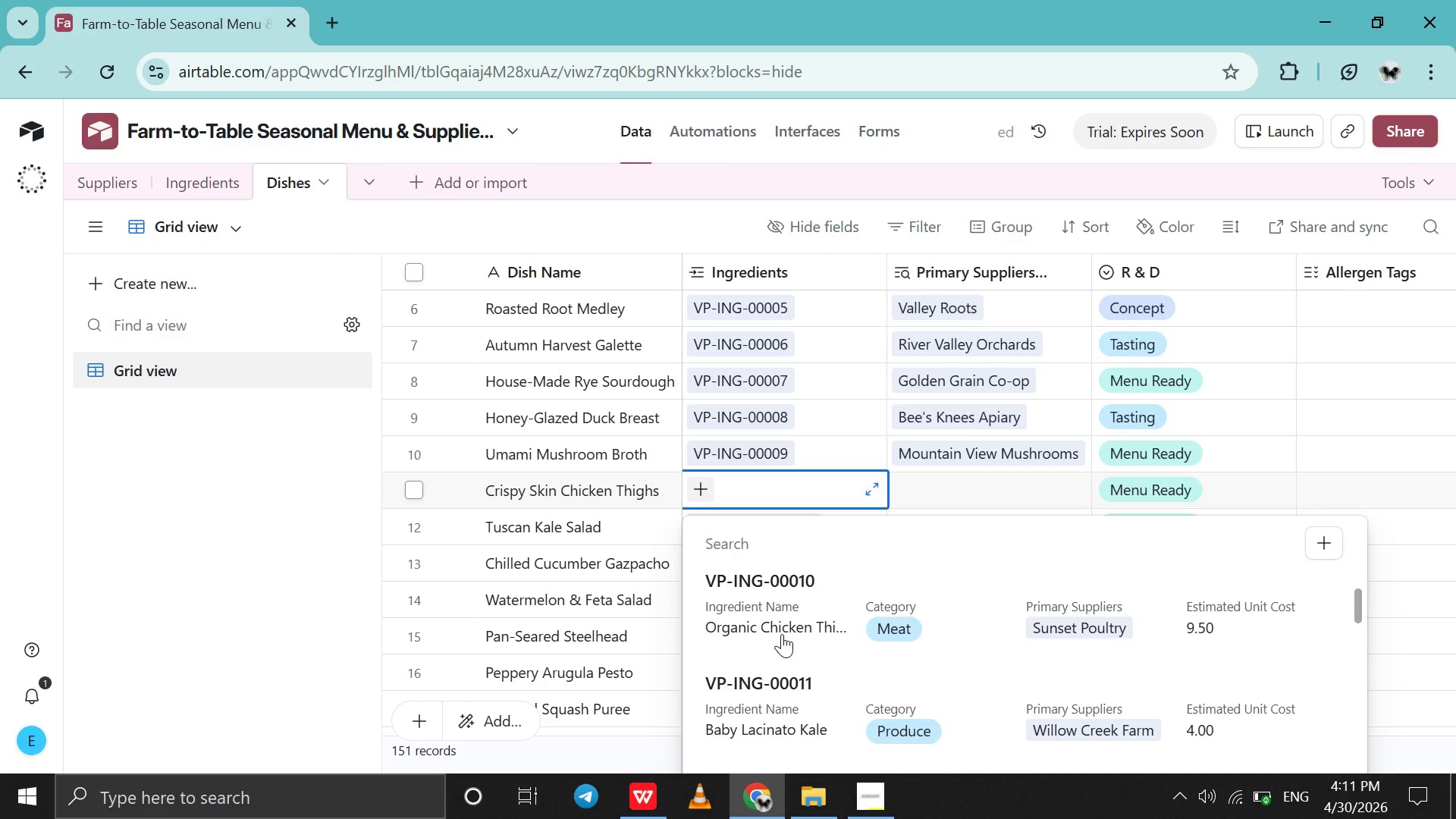 
left_click([782, 634])
 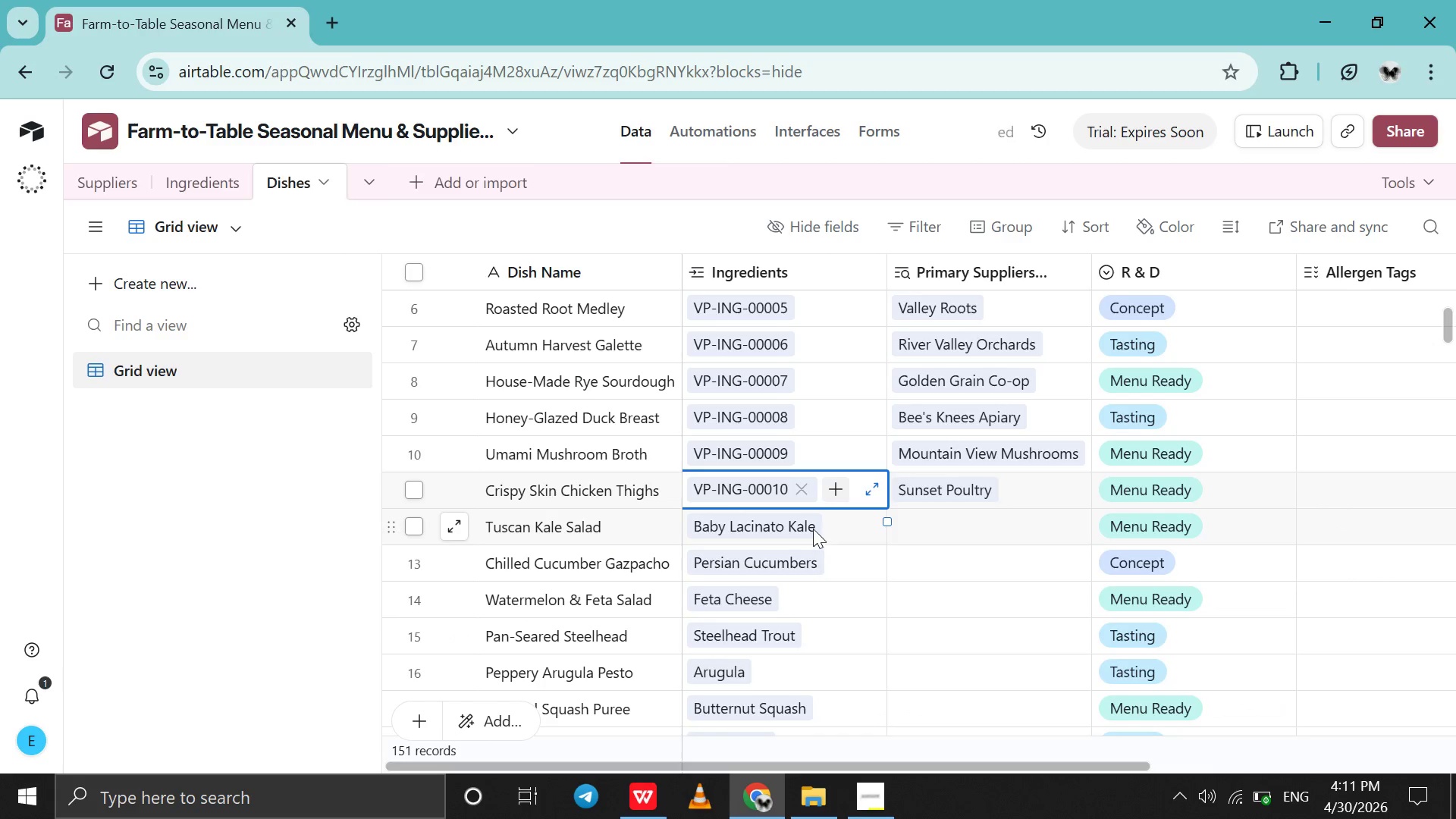 
left_click([813, 526])
 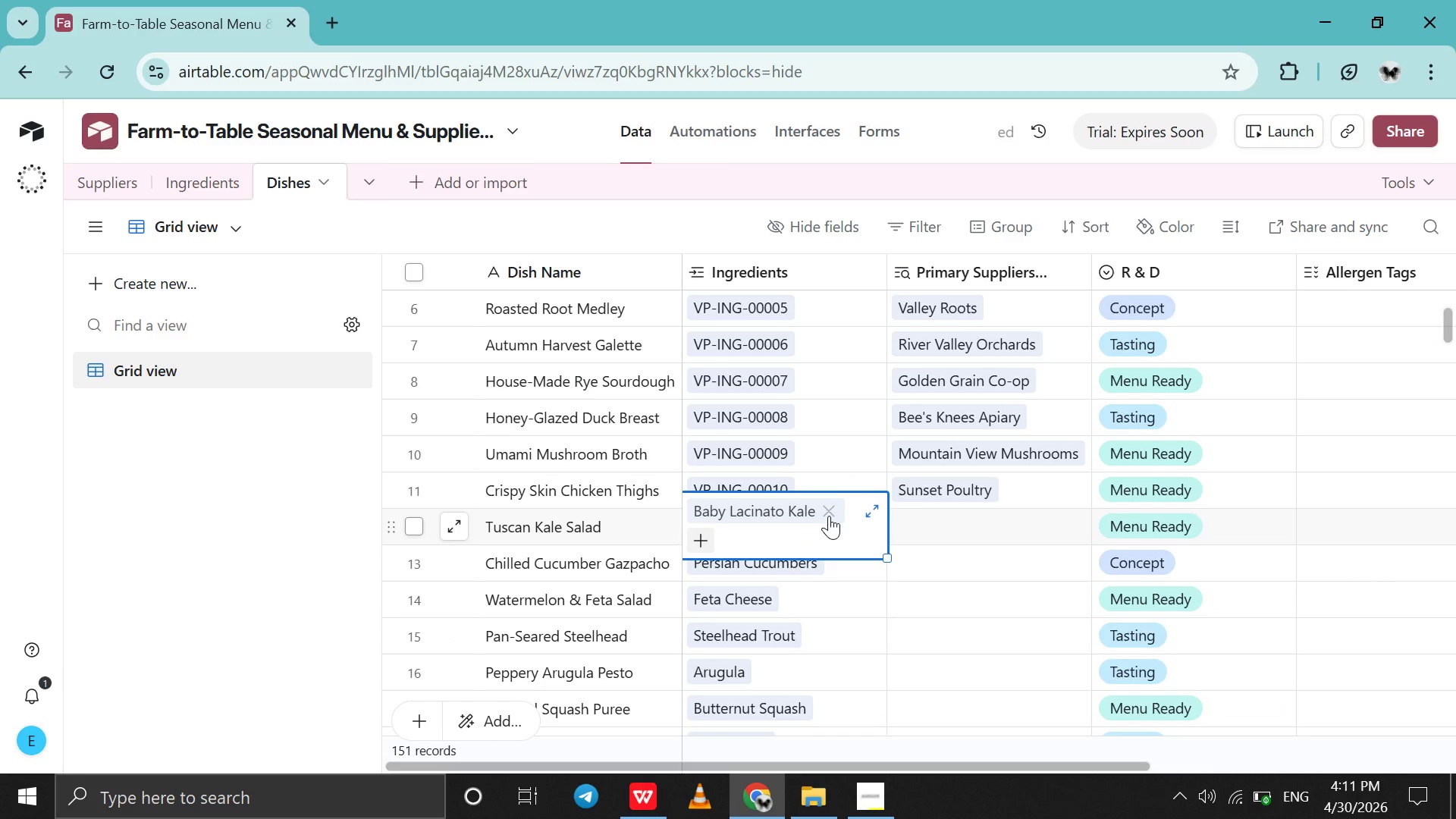 
left_click([829, 516])
 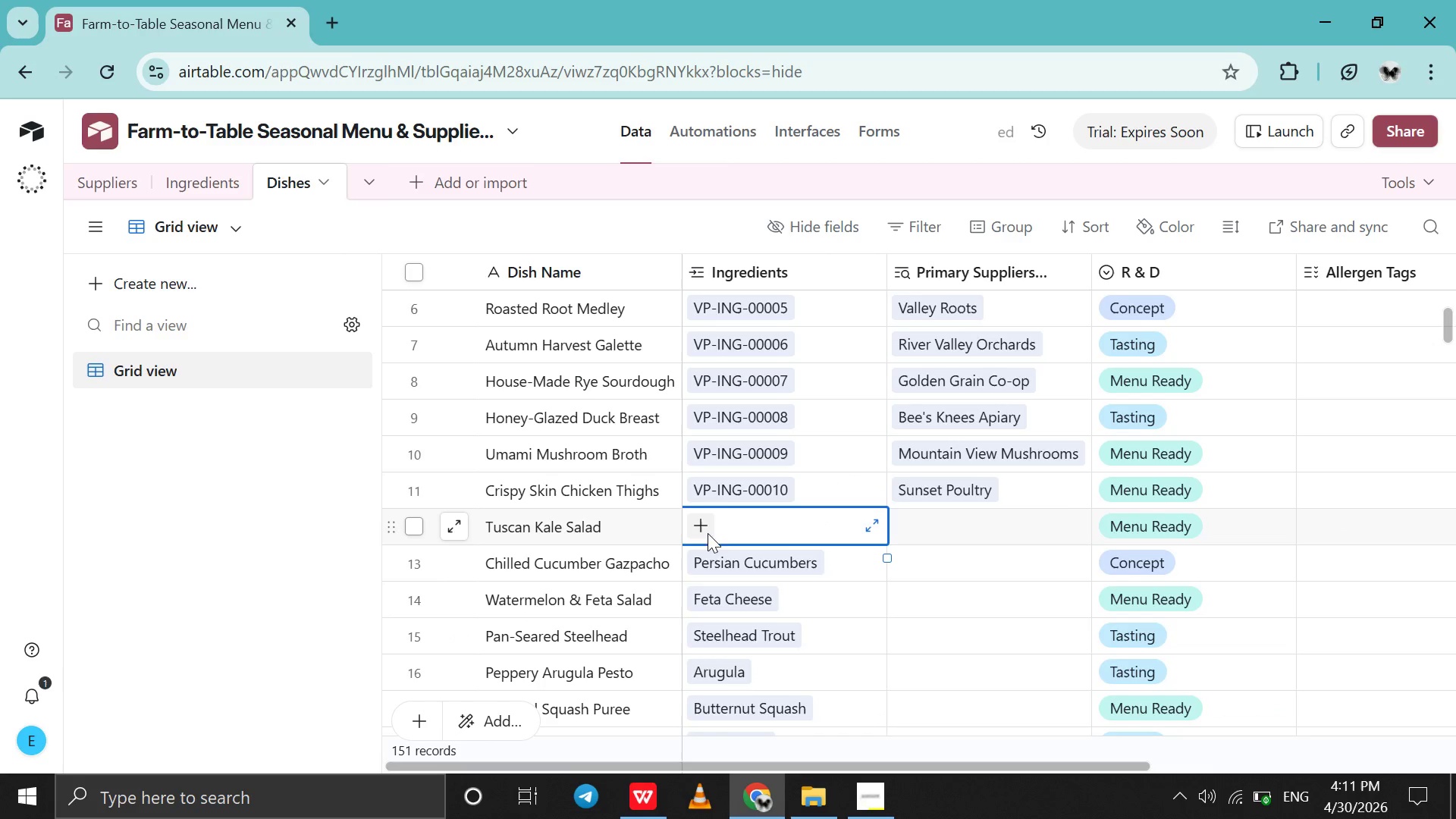 
left_click([705, 525])
 